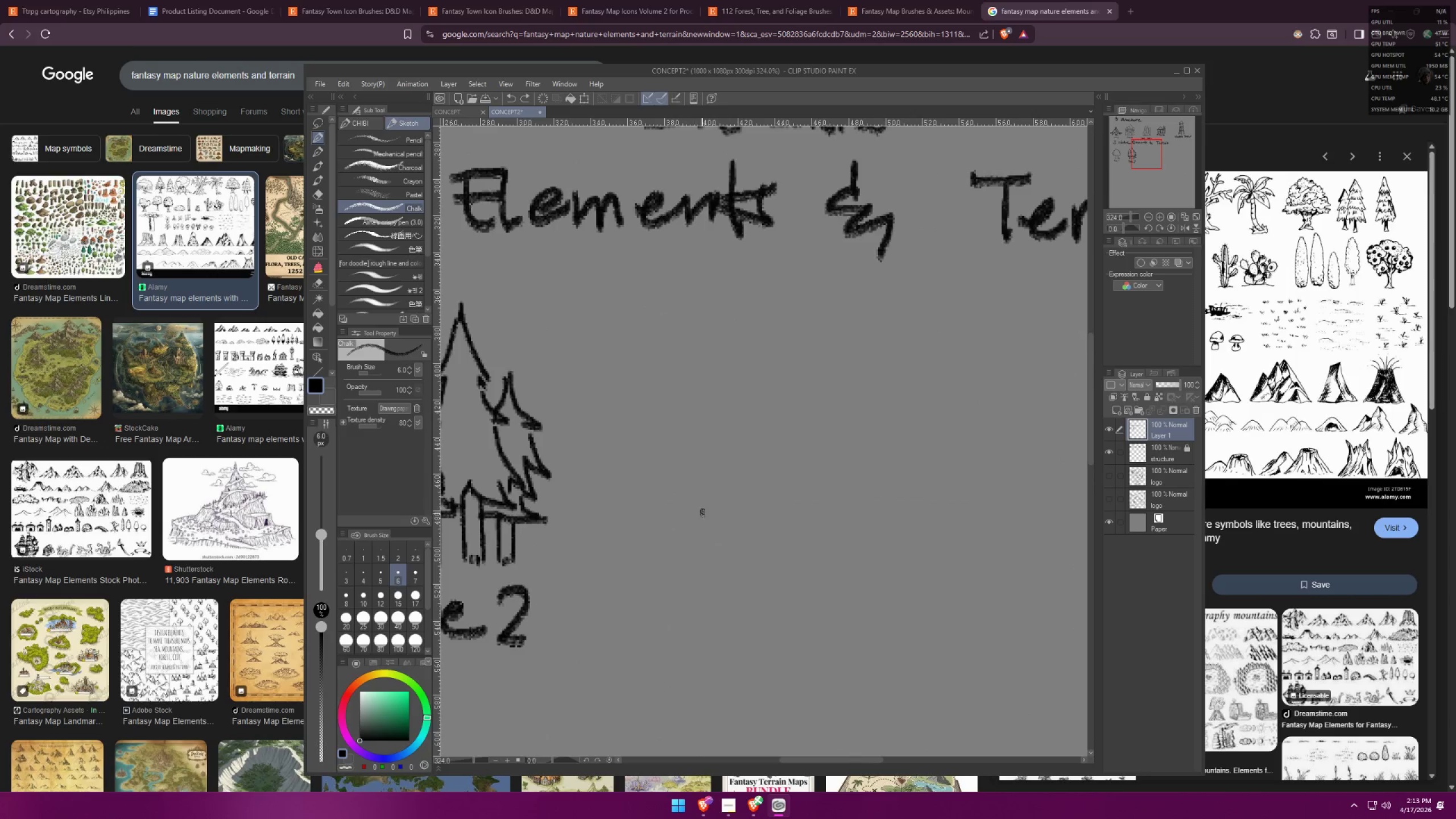 
scroll: coordinate [718, 481], scroll_direction: down, amount: 7.0
 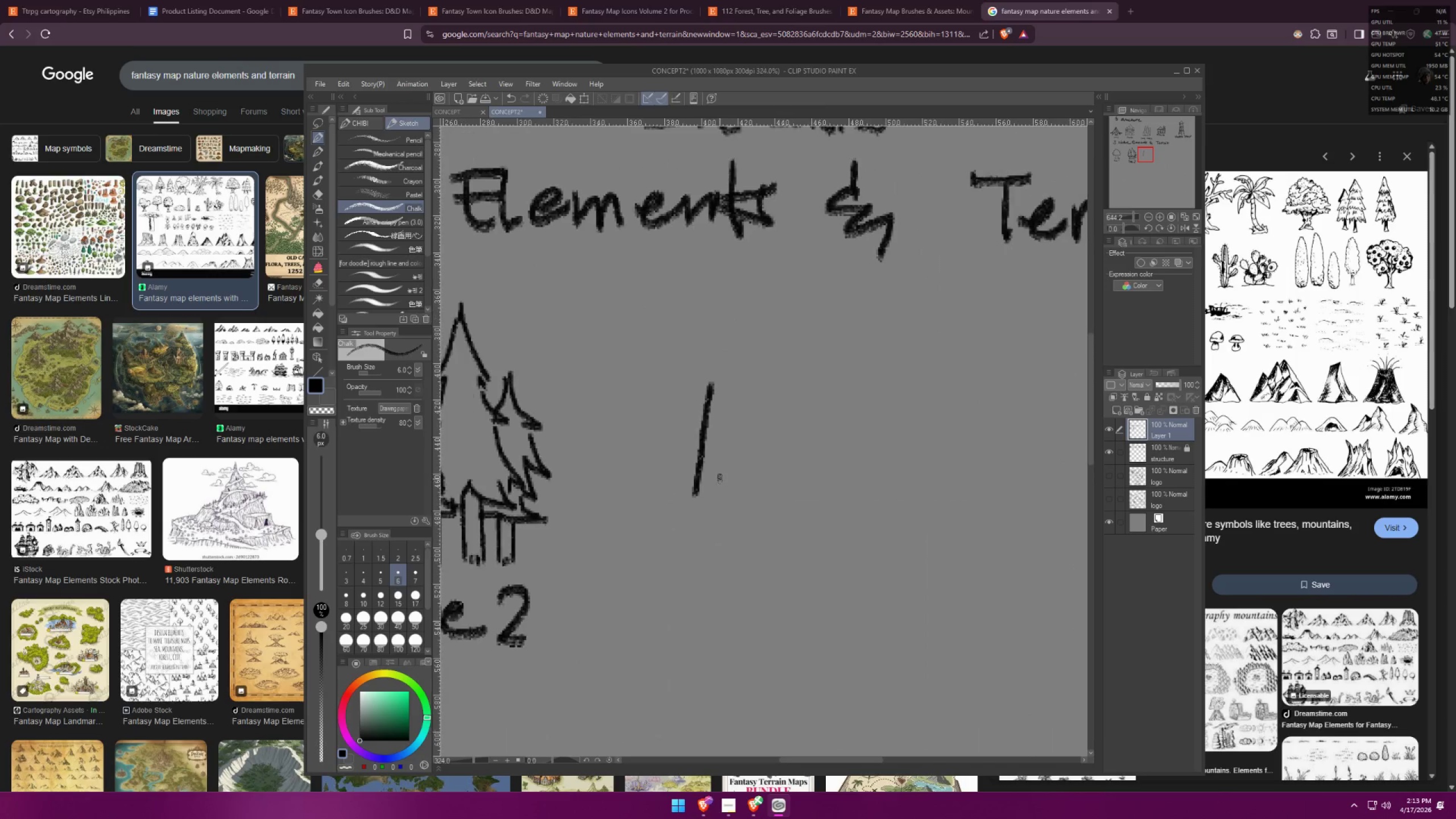 
left_click_drag(start_coordinate=[711, 495], to_coordinate=[770, 373])
 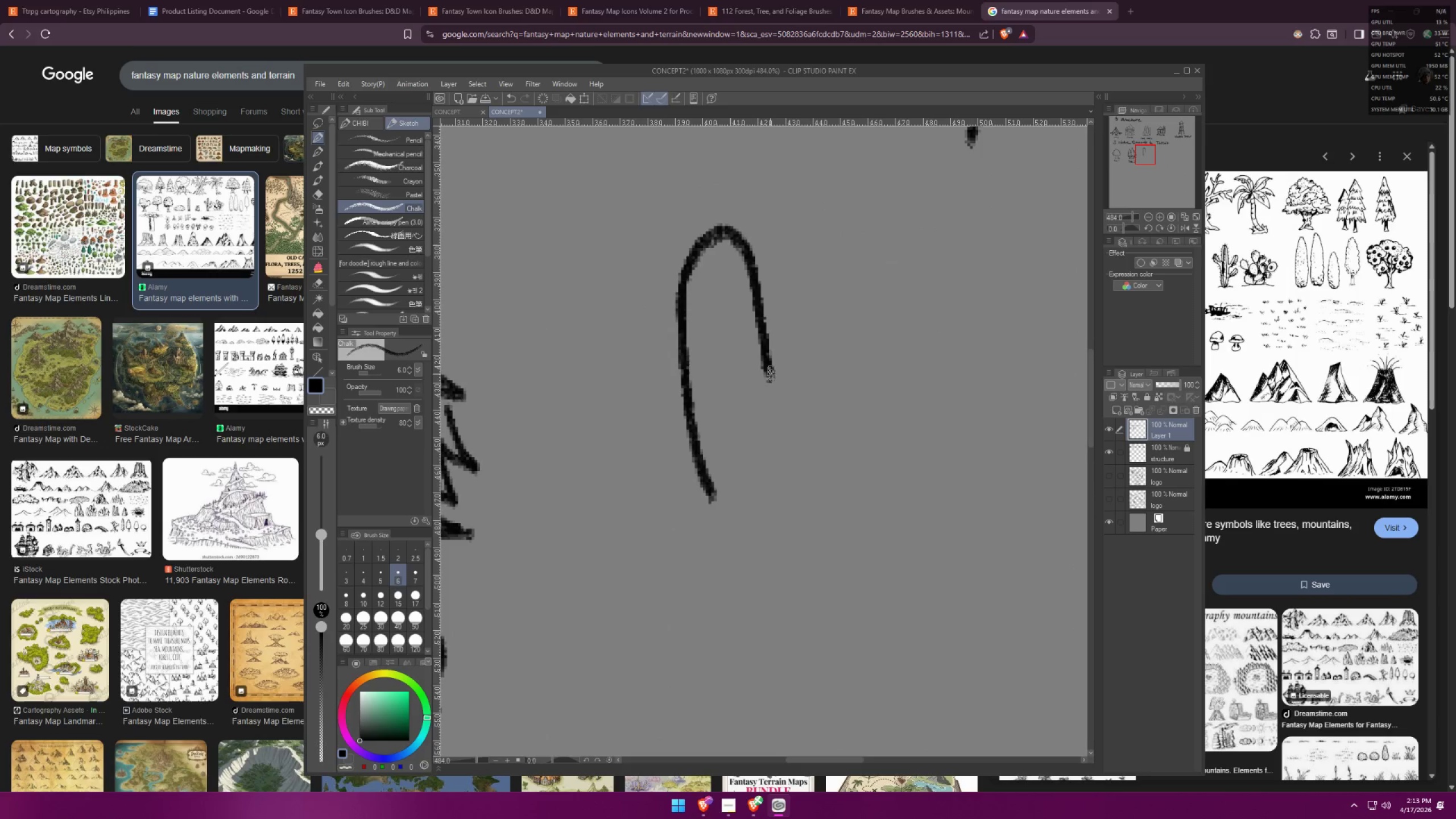 
scroll: coordinate [698, 492], scroll_direction: up, amount: 5.0
 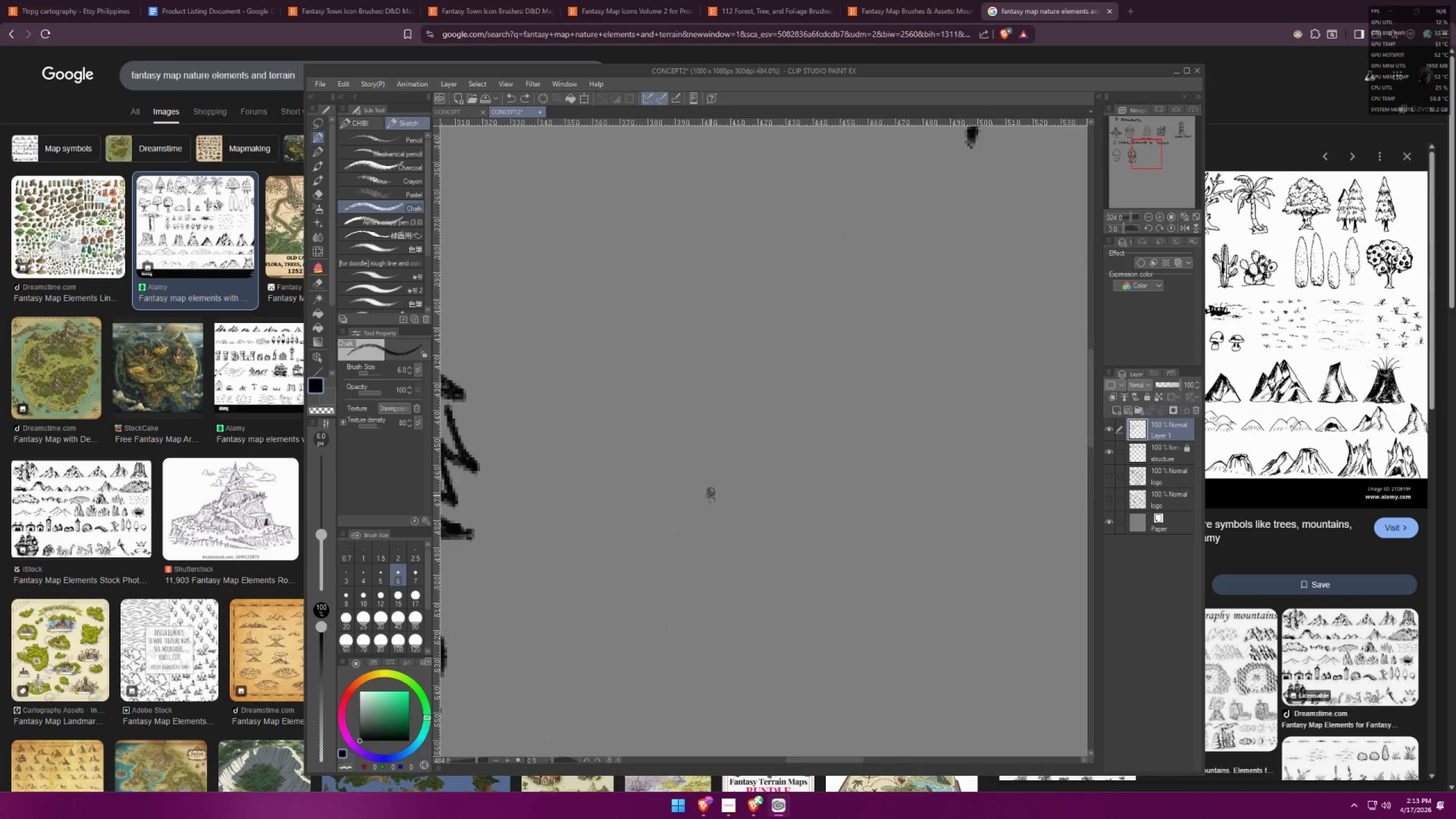 
left_click_drag(start_coordinate=[771, 374], to_coordinate=[800, 412])
 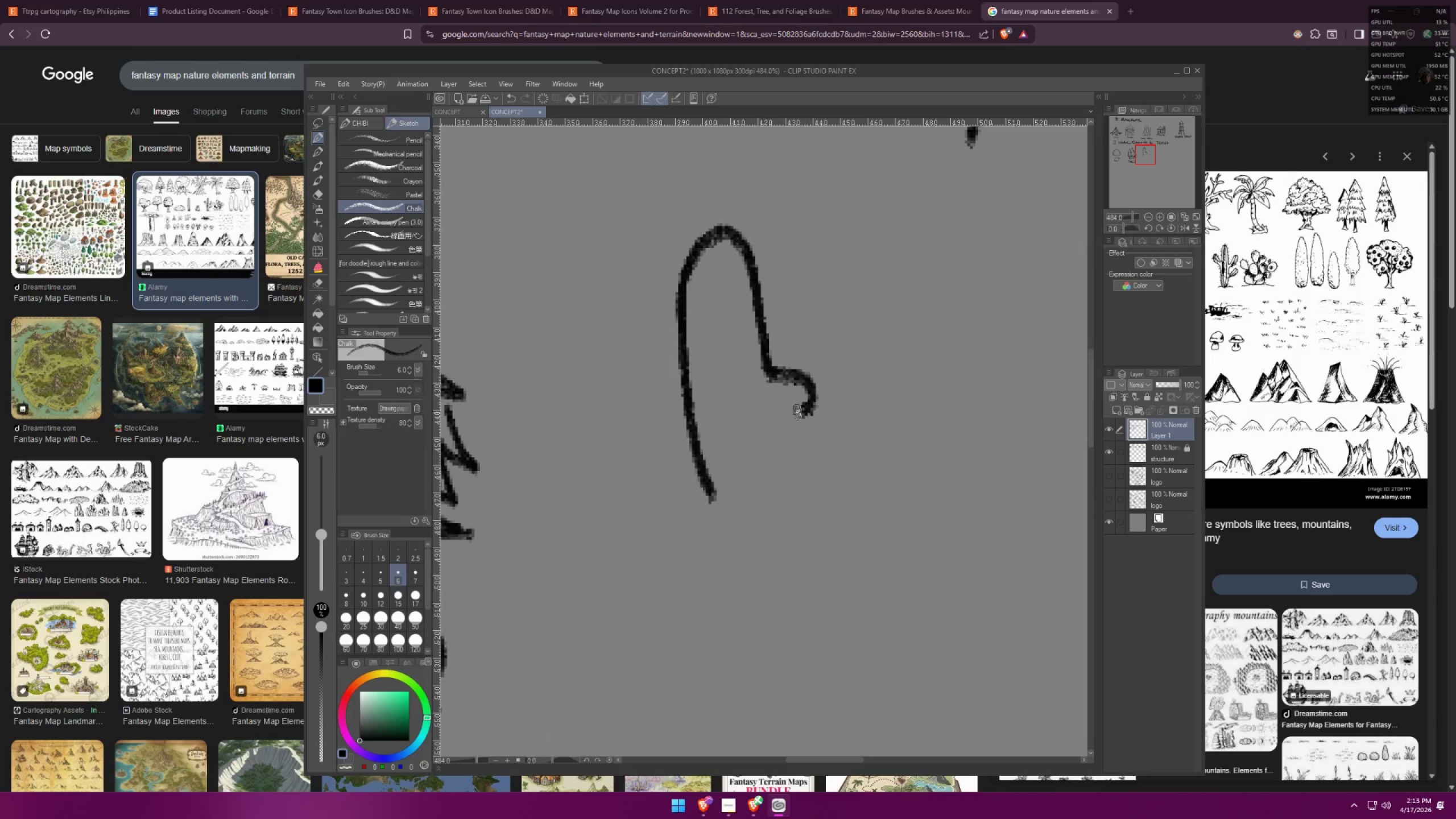 
key(Control+Z)
 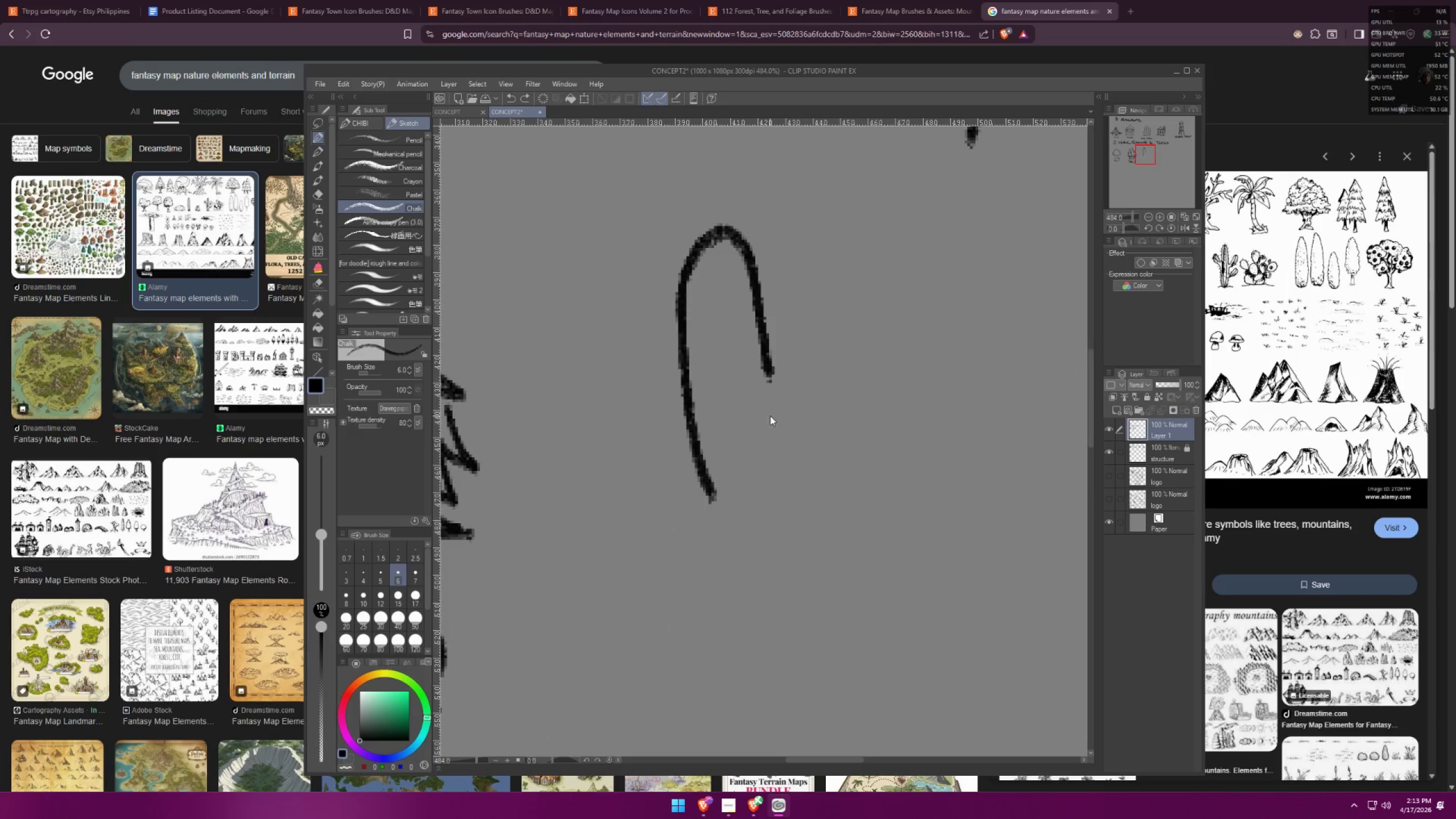 
key(Control+Z)
 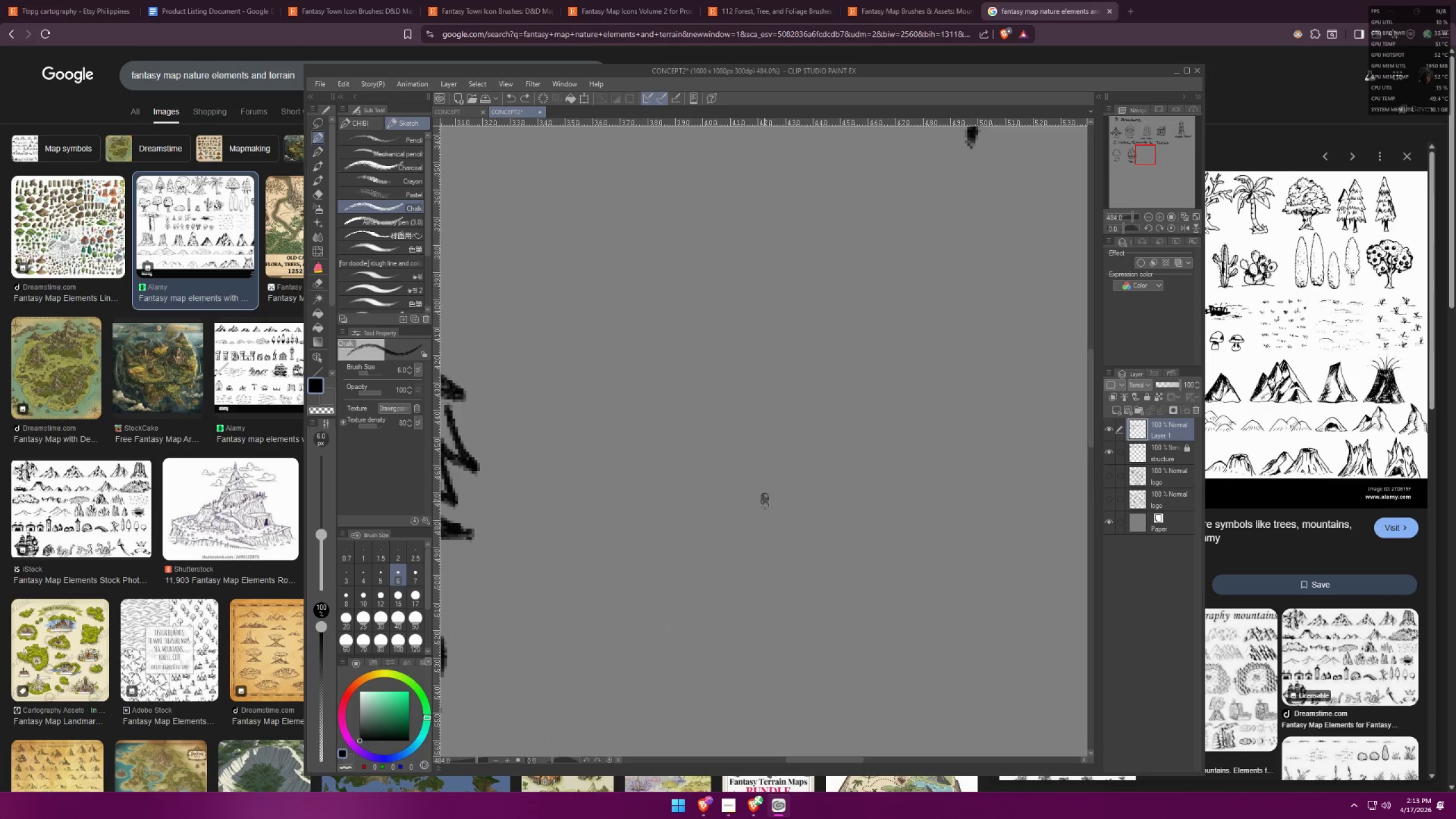 
left_click_drag(start_coordinate=[763, 500], to_coordinate=[824, 548])
 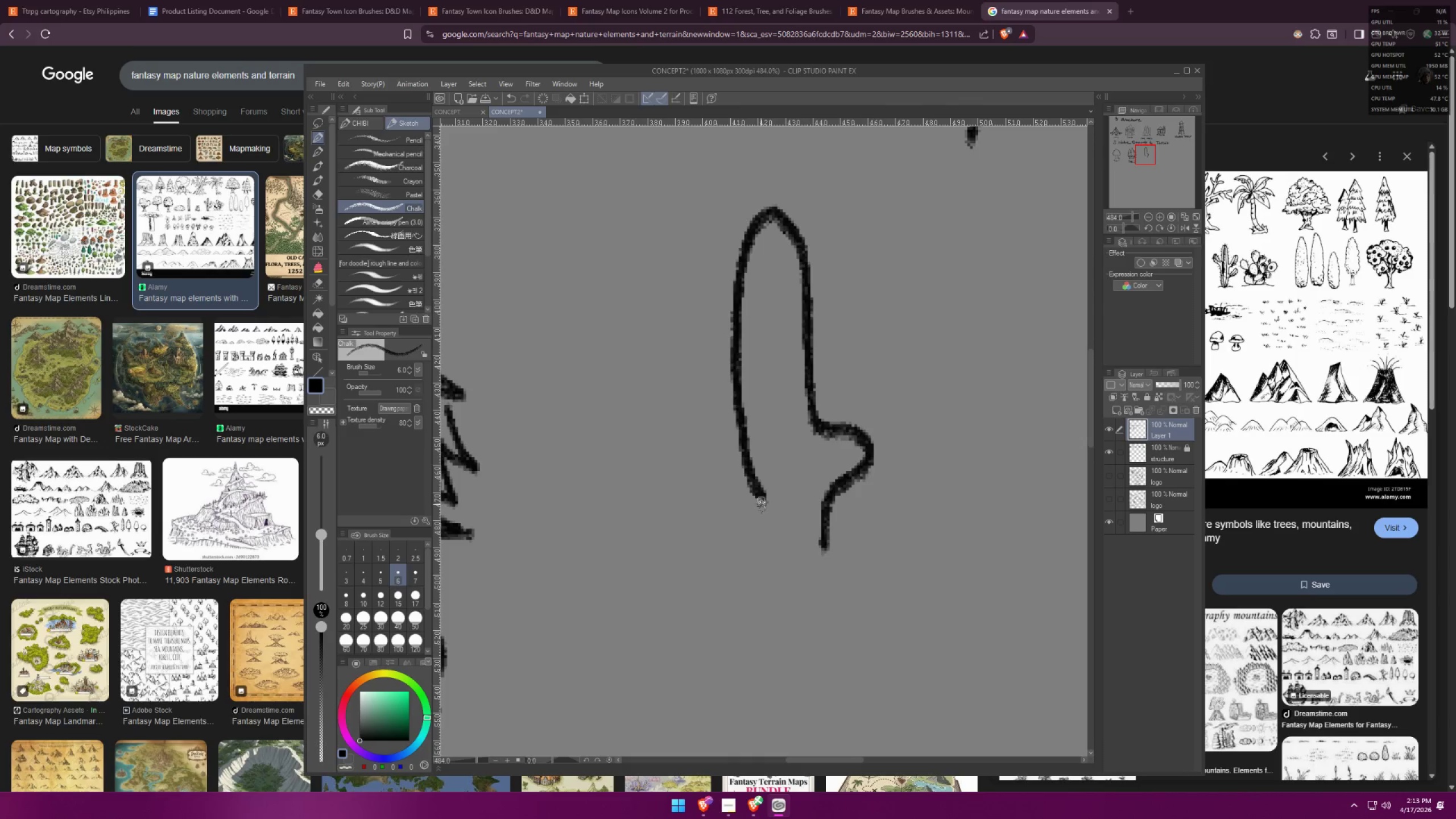 
left_click_drag(start_coordinate=[760, 504], to_coordinate=[755, 505])
 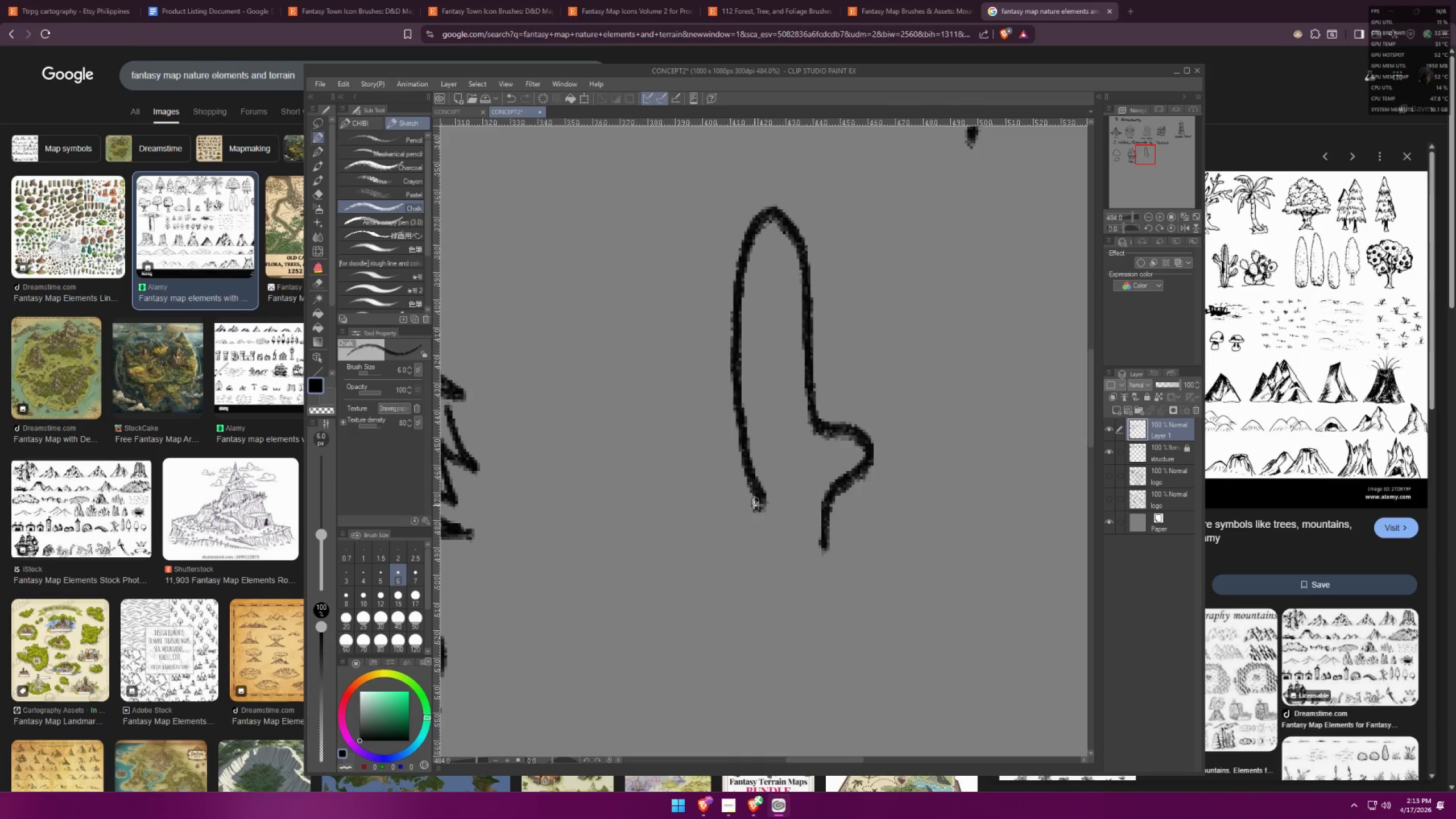 
left_click_drag(start_coordinate=[746, 502], to_coordinate=[762, 502])
 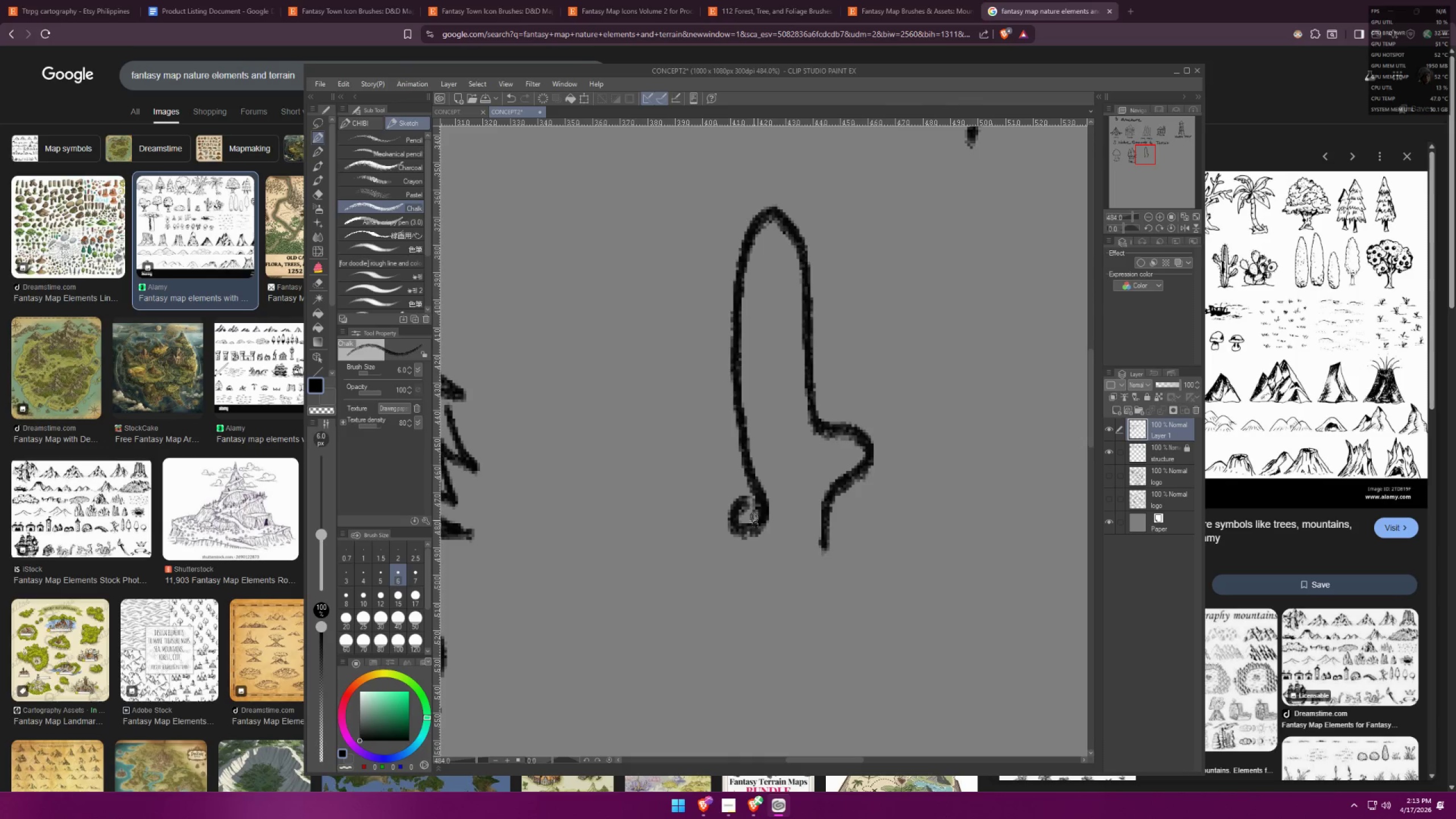 
left_click_drag(start_coordinate=[754, 522], to_coordinate=[821, 543])
 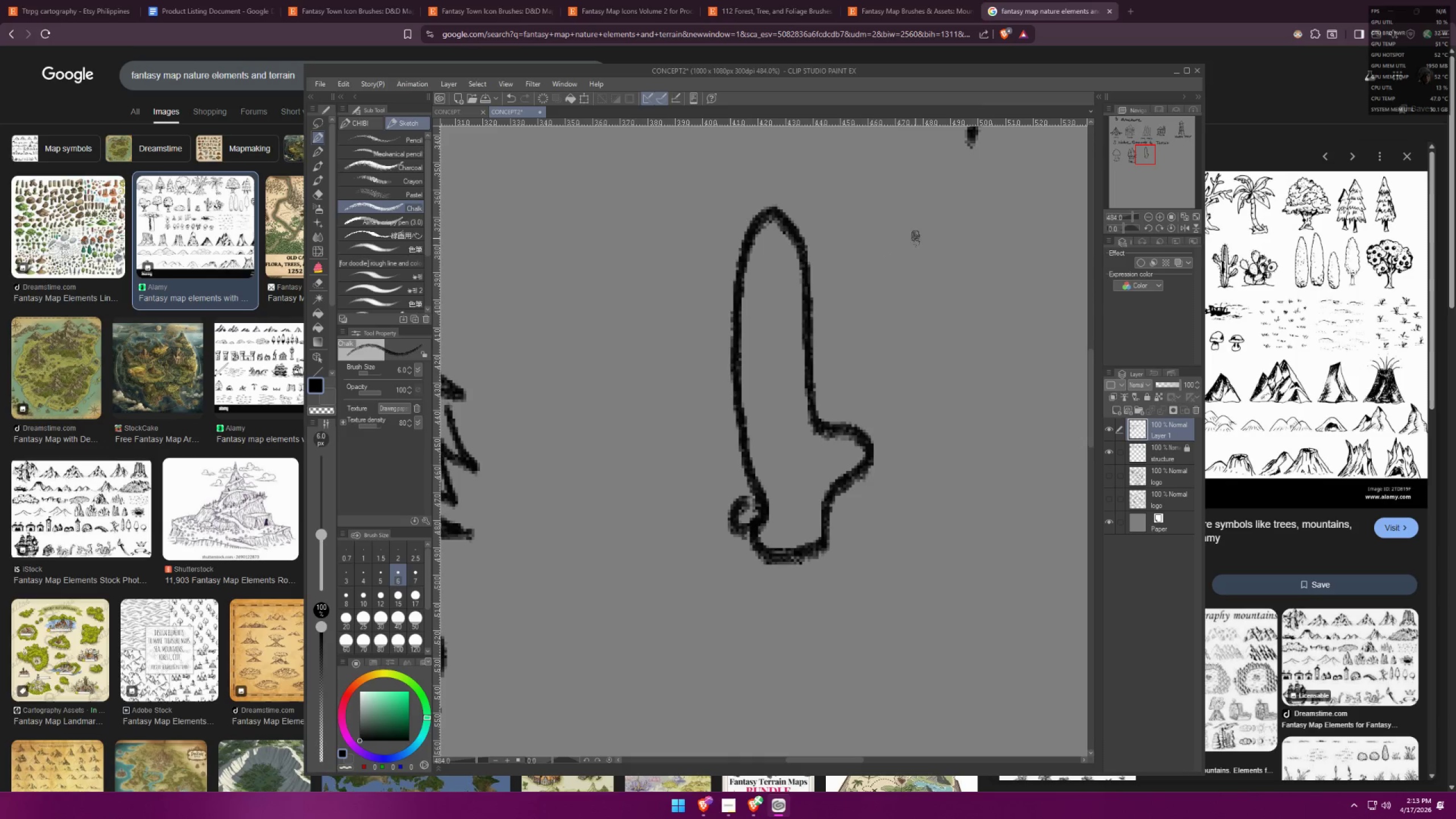 
left_click_drag(start_coordinate=[913, 186], to_coordinate=[930, 522])
 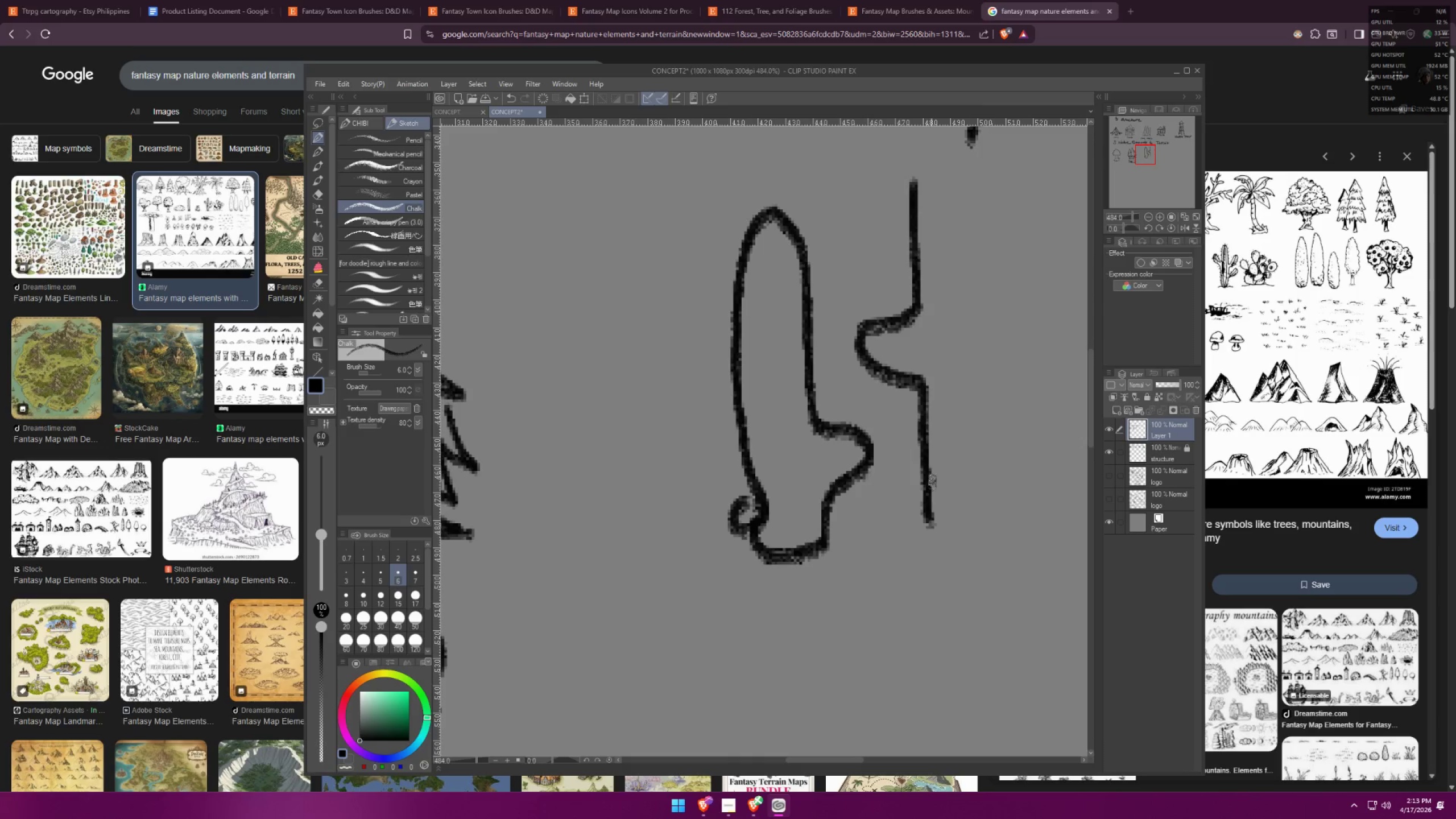 
hold_key(key=Space, duration=0.42)
 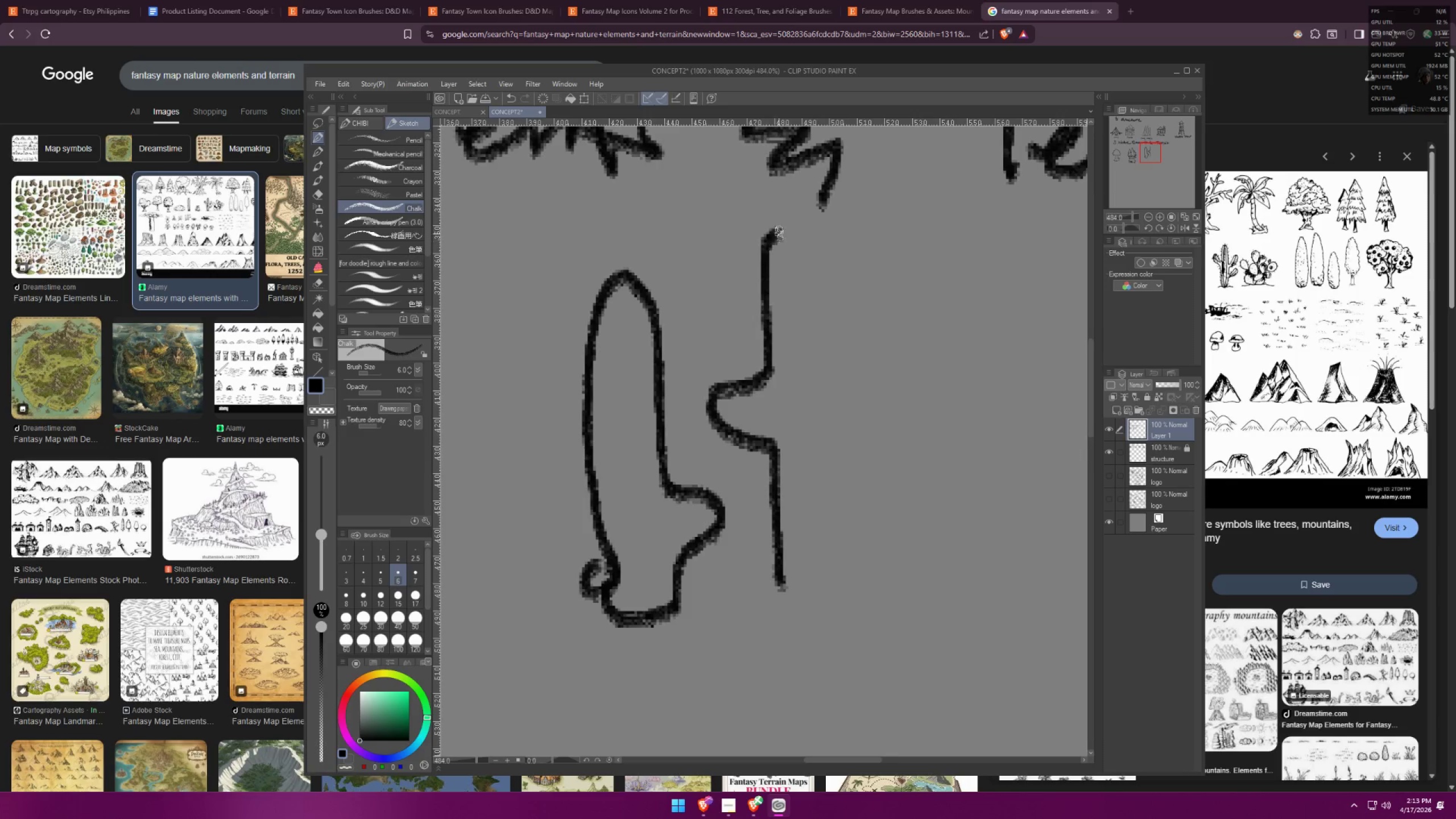 
left_click_drag(start_coordinate=[937, 426], to_coordinate=[789, 489])
 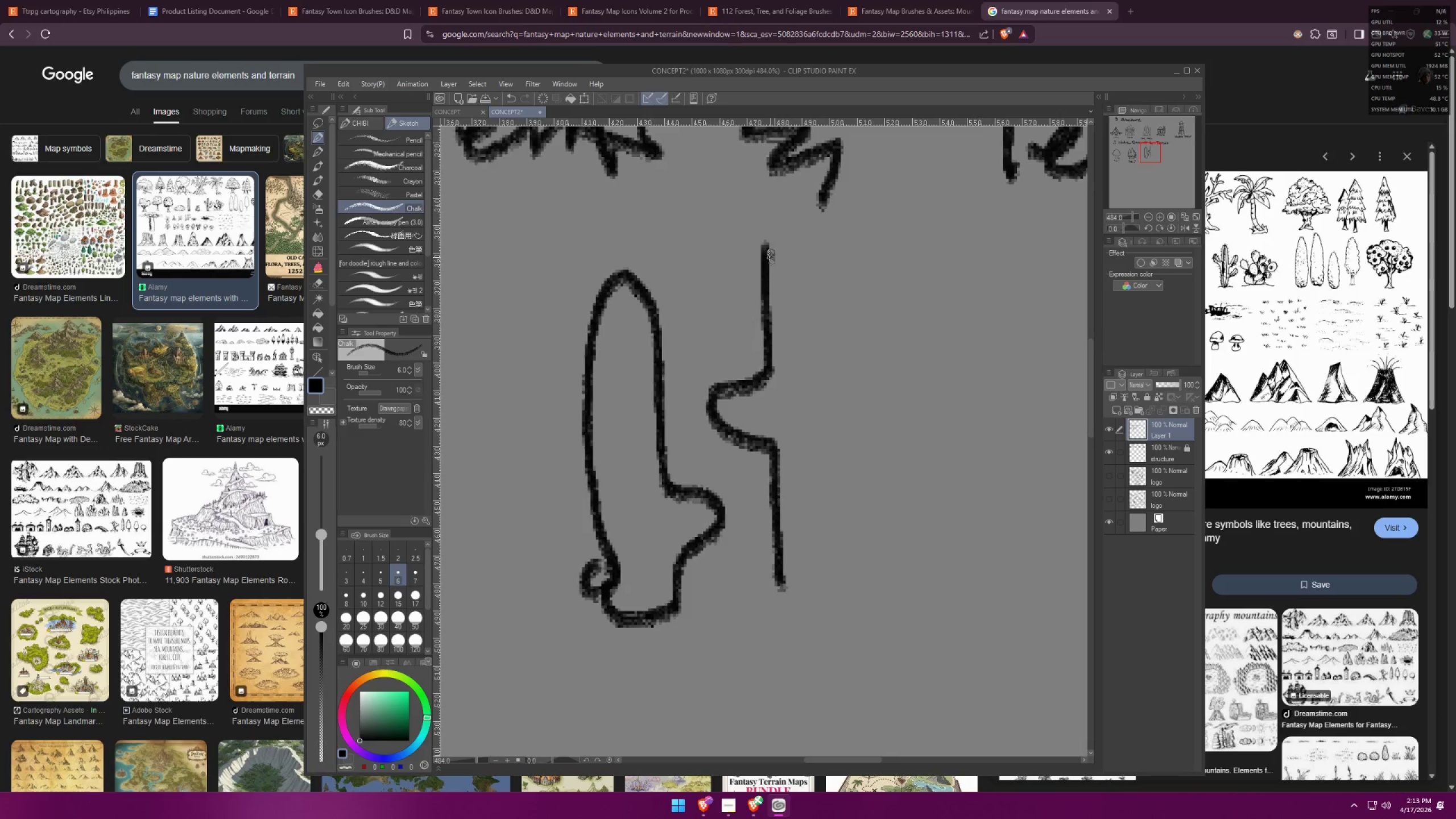 
left_click_drag(start_coordinate=[764, 246], to_coordinate=[775, 576])
 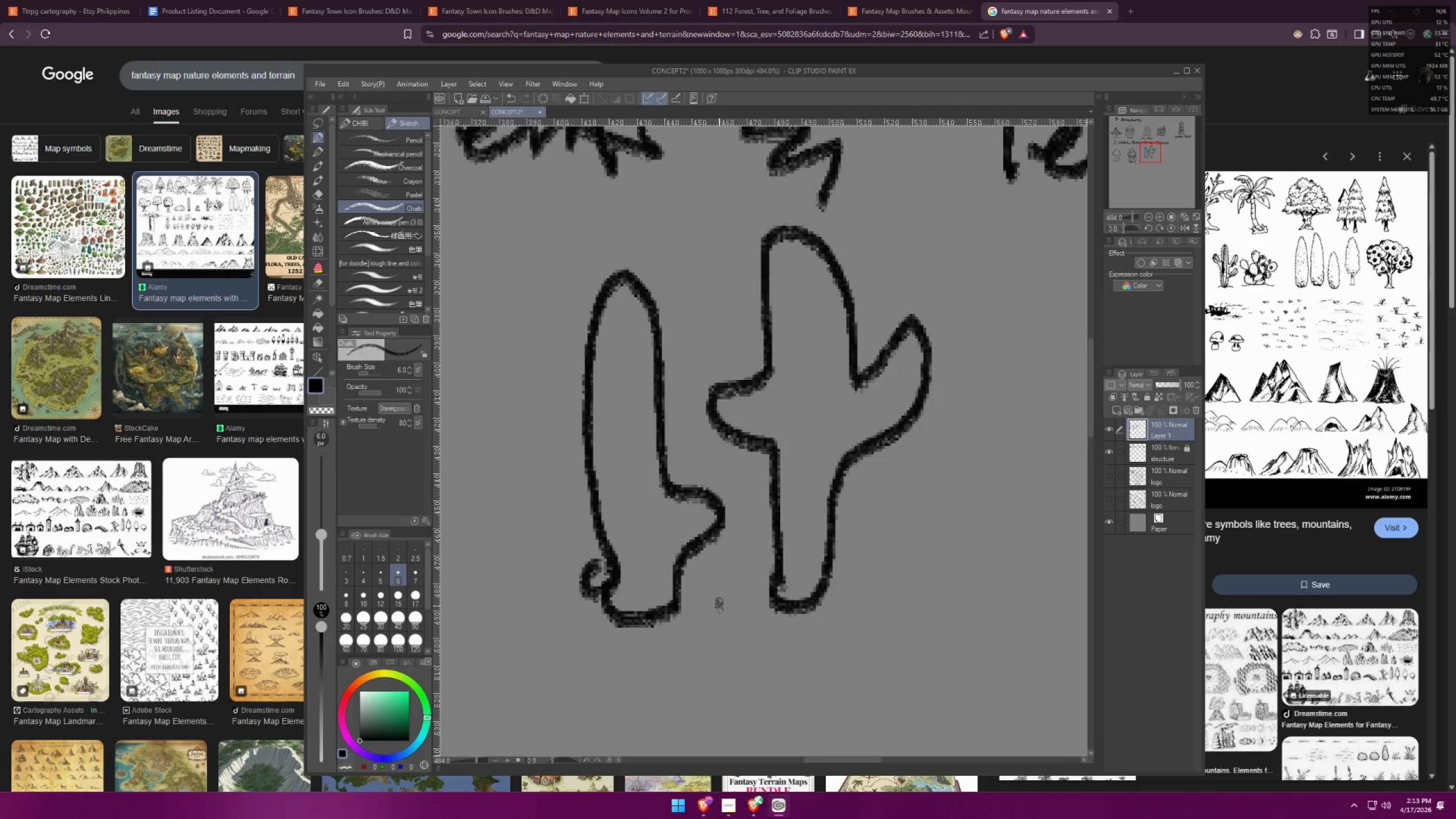 
left_click_drag(start_coordinate=[709, 607], to_coordinate=[708, 603])
 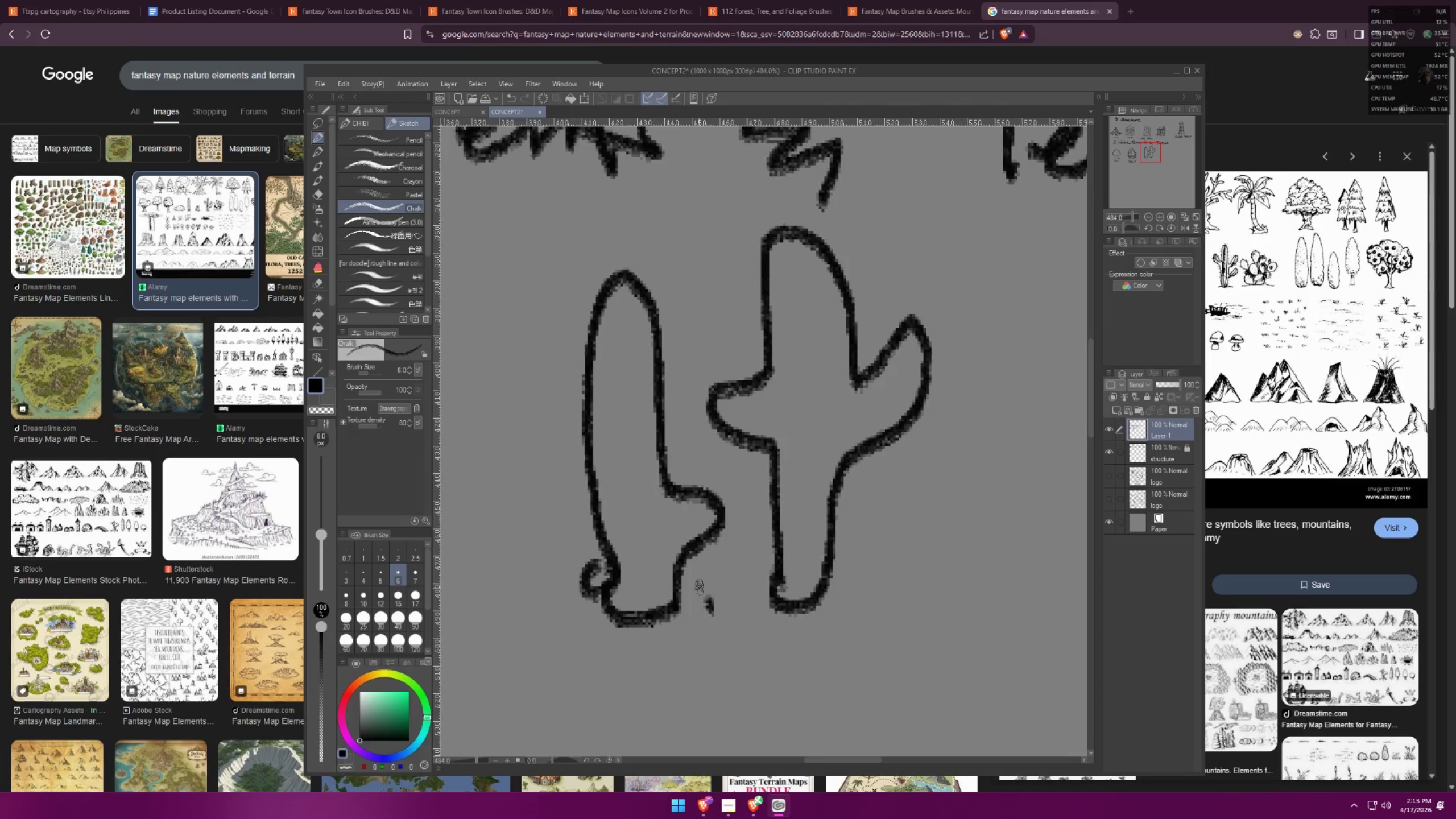 
left_click_drag(start_coordinate=[706, 592], to_coordinate=[721, 606])
 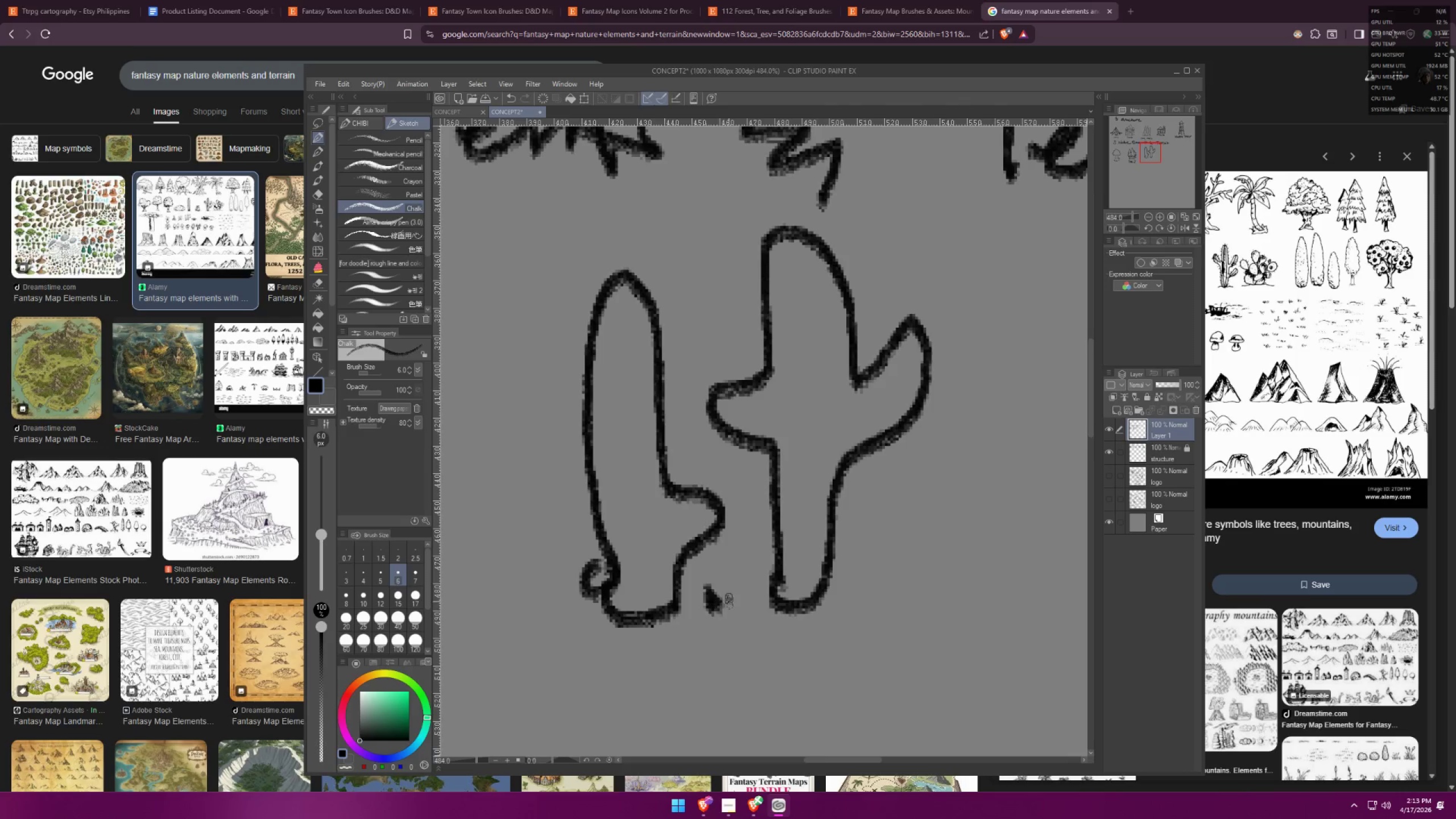 
left_click_drag(start_coordinate=[735, 595], to_coordinate=[738, 603])
 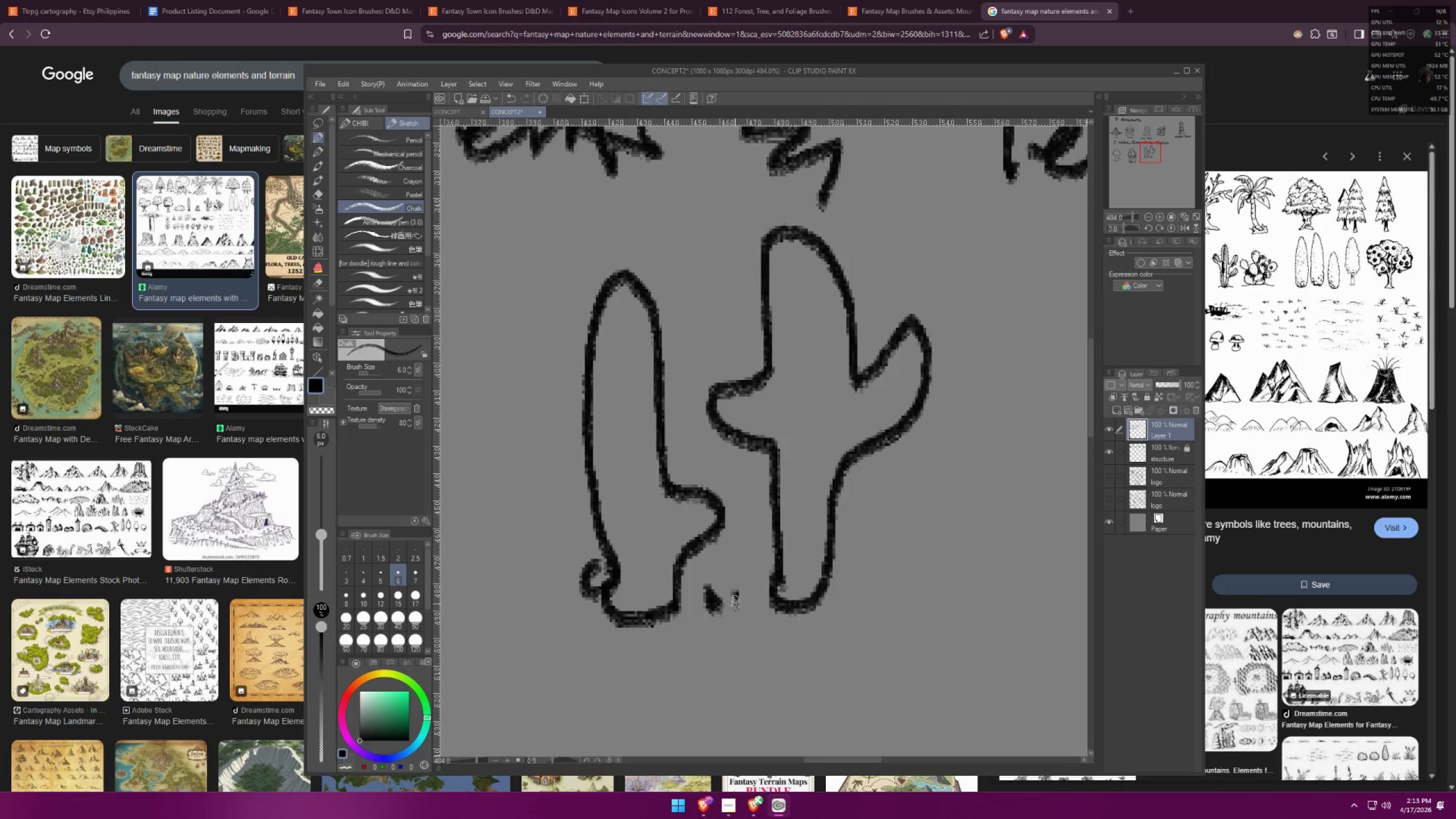 
left_click_drag(start_coordinate=[746, 601], to_coordinate=[741, 607])
 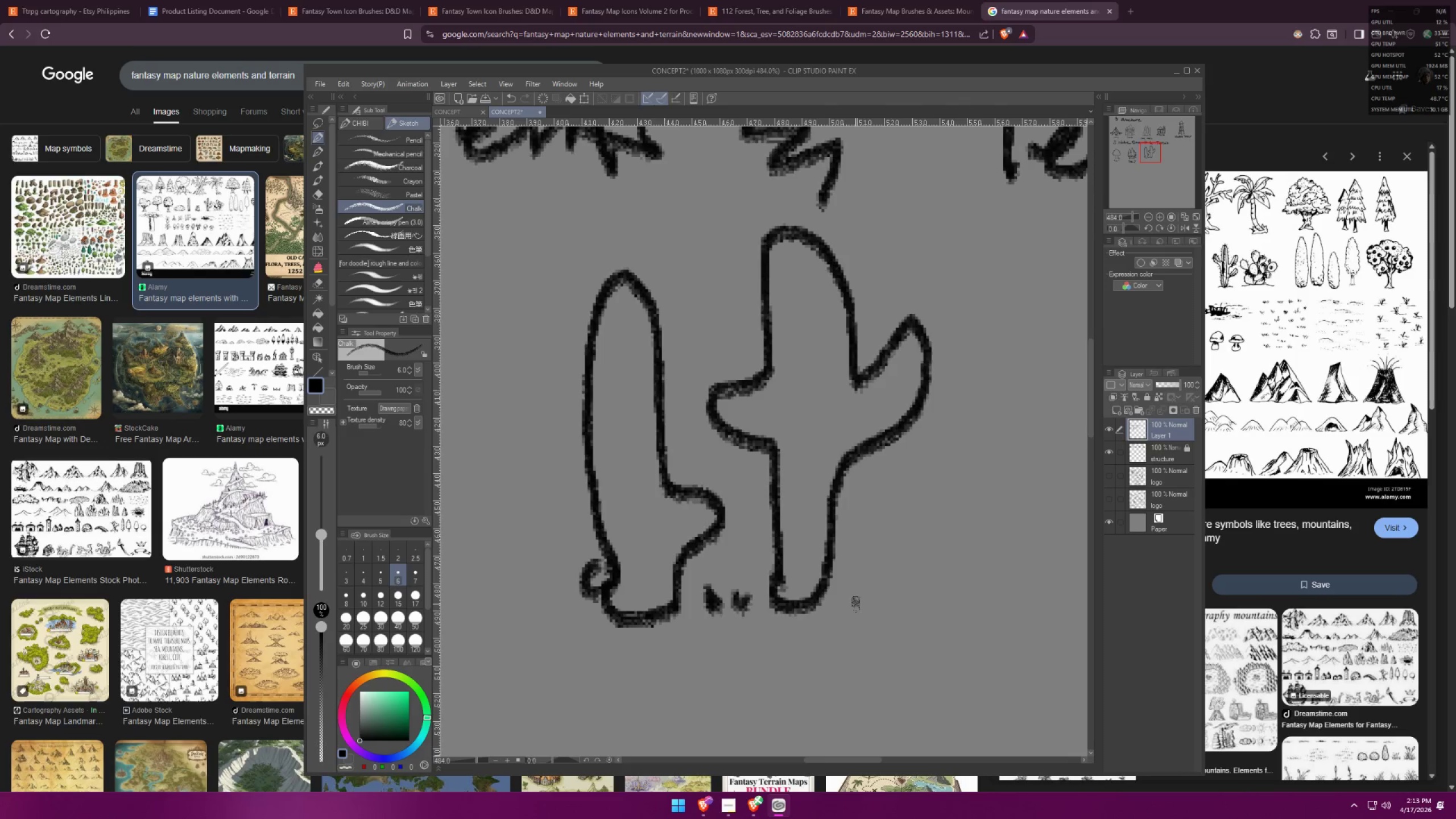 
left_click_drag(start_coordinate=[853, 605], to_coordinate=[857, 609])
 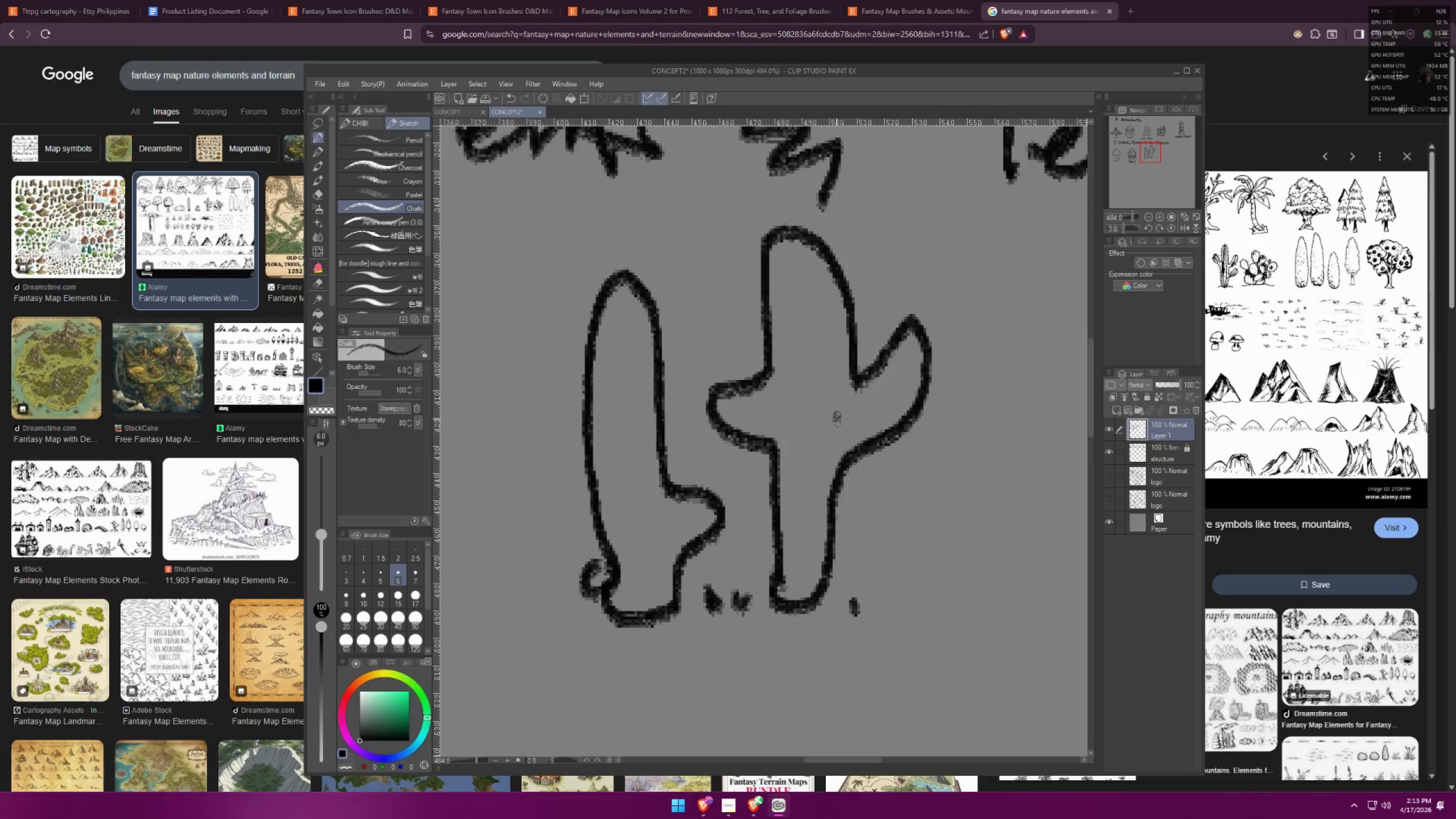 
left_click_drag(start_coordinate=[837, 398], to_coordinate=[859, 385])
 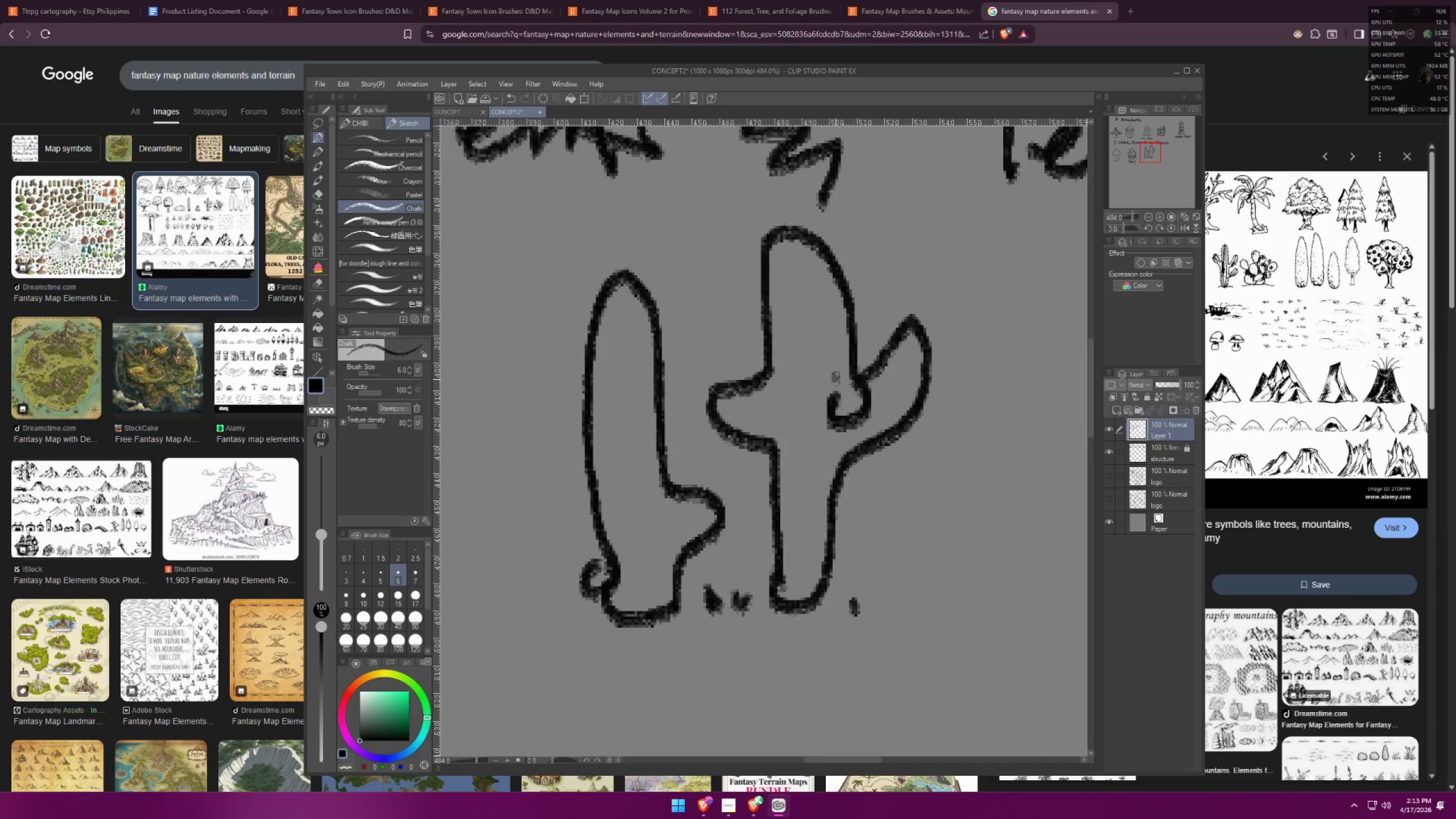 
key(Control+ControlLeft)
 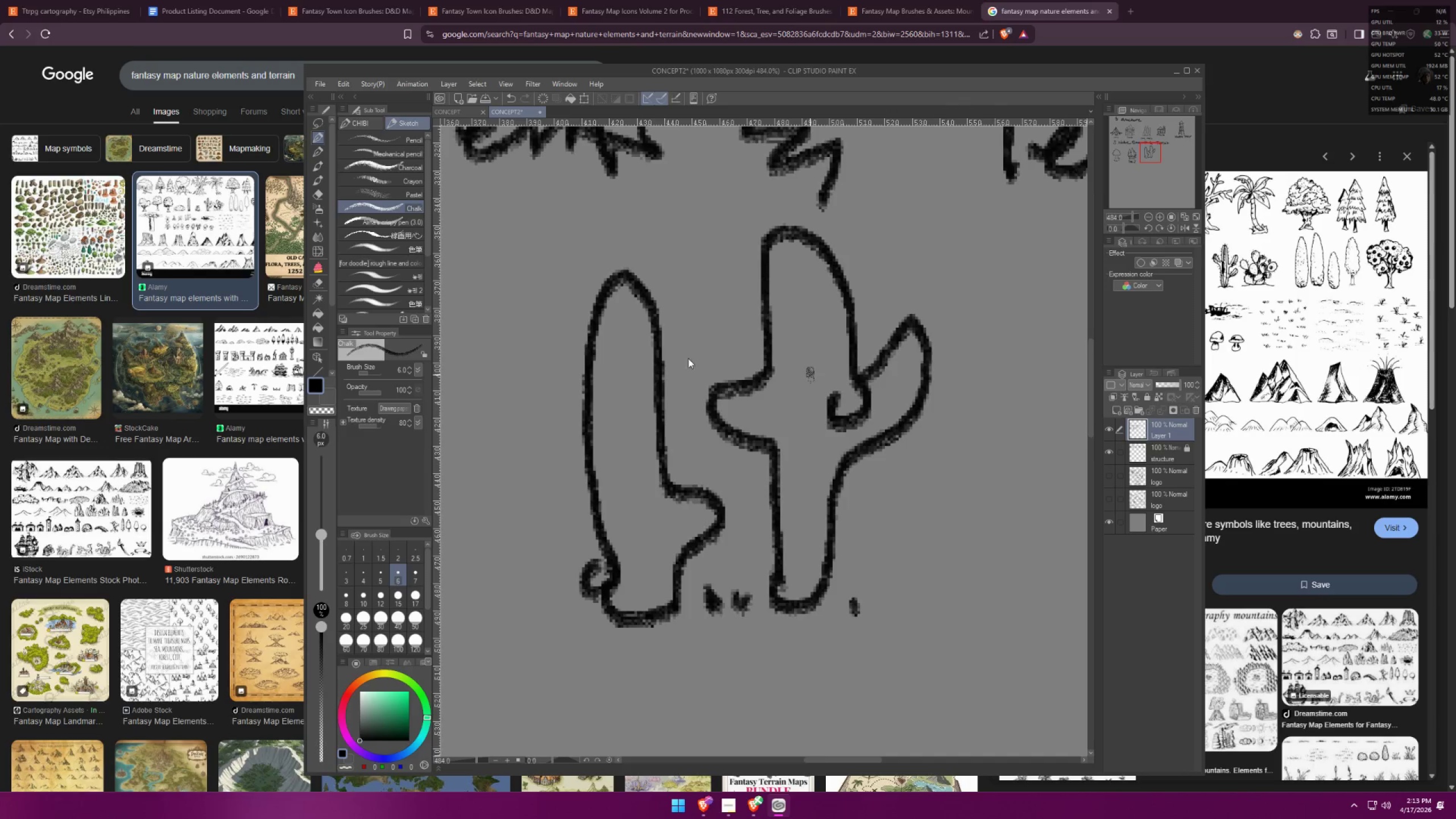 
key(Control+Z)
 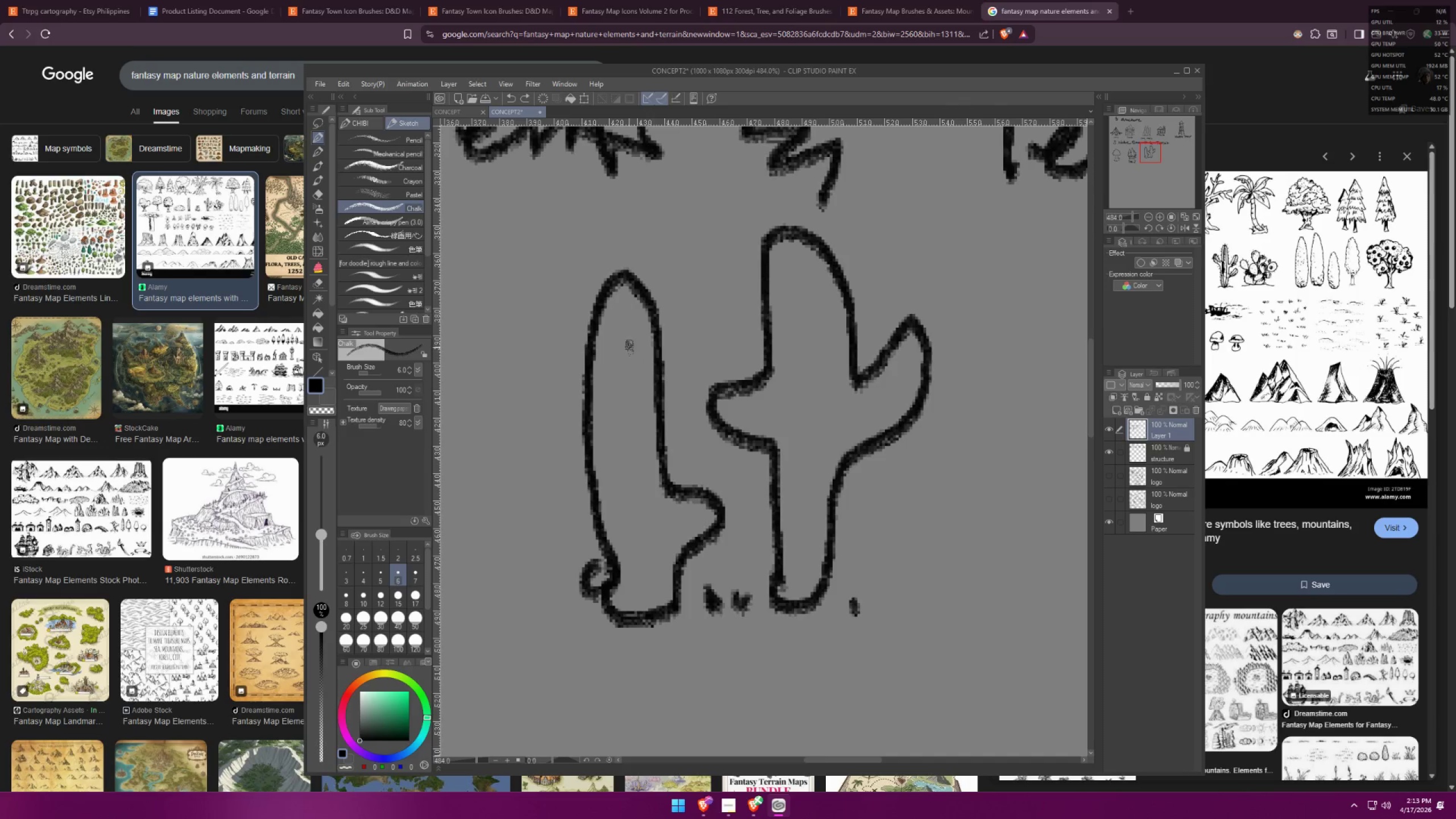 
left_click_drag(start_coordinate=[620, 336], to_coordinate=[615, 326])
 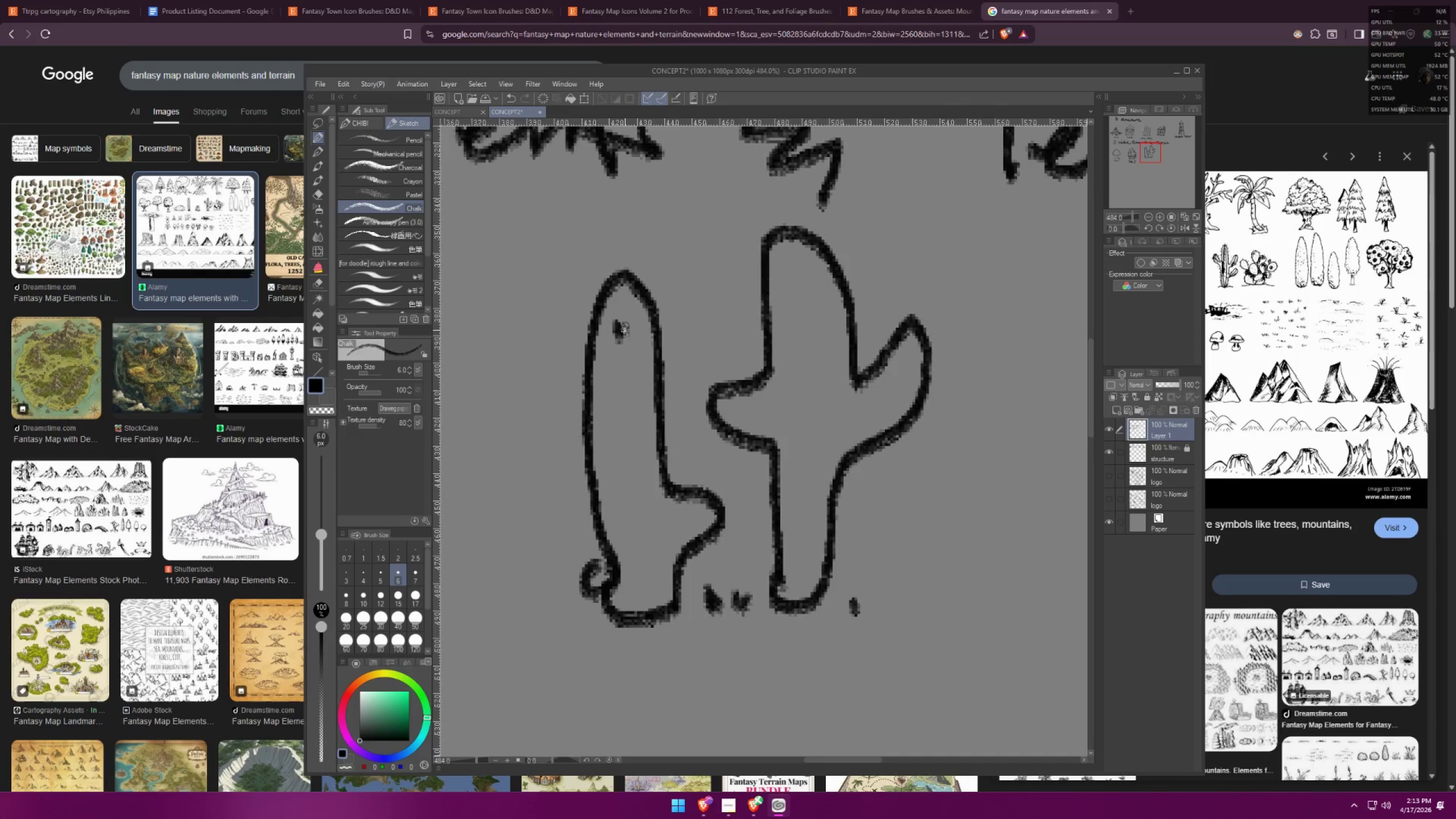 
left_click_drag(start_coordinate=[635, 338], to_coordinate=[642, 333])
 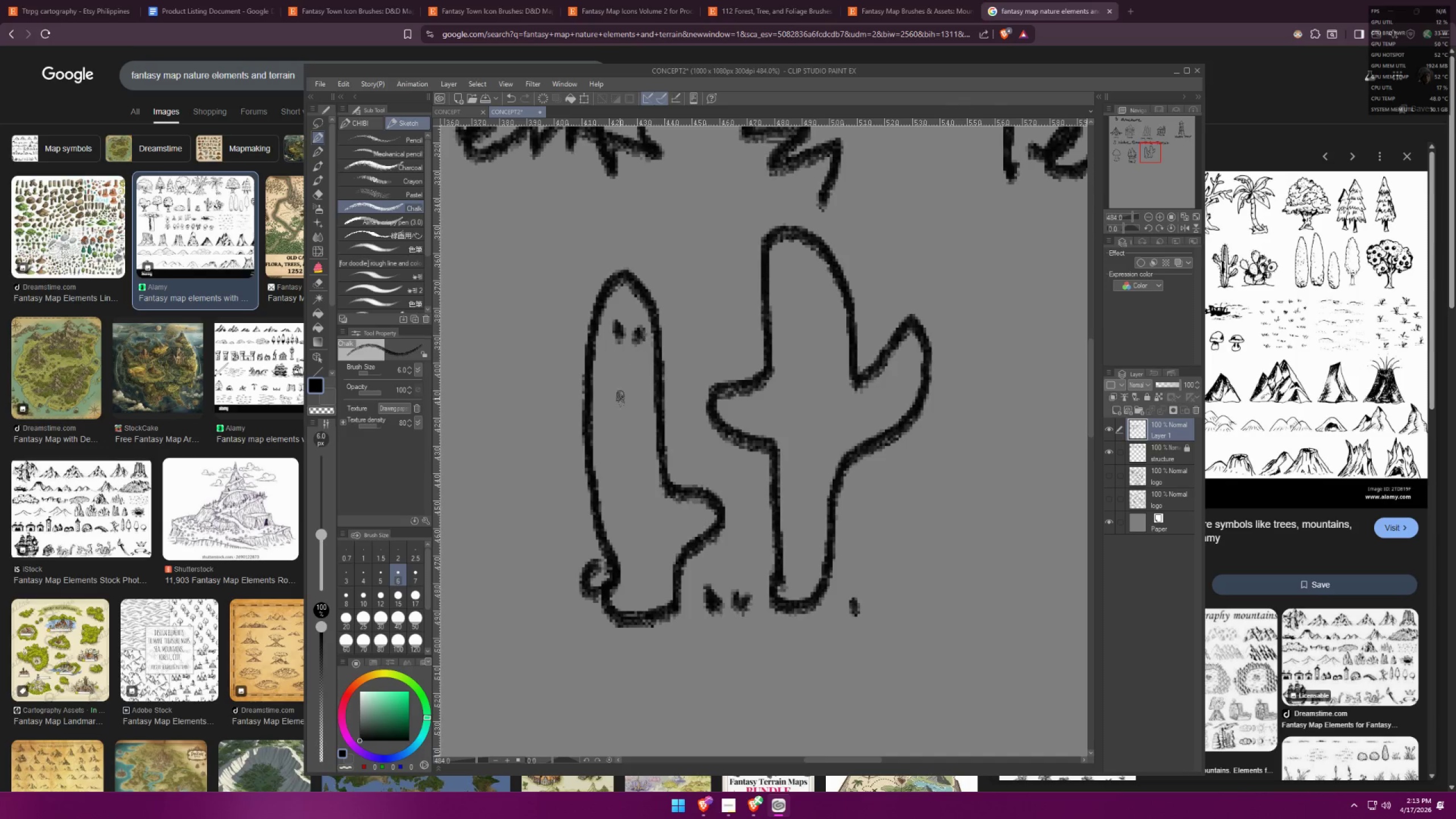 
left_click_drag(start_coordinate=[615, 402], to_coordinate=[609, 394])
 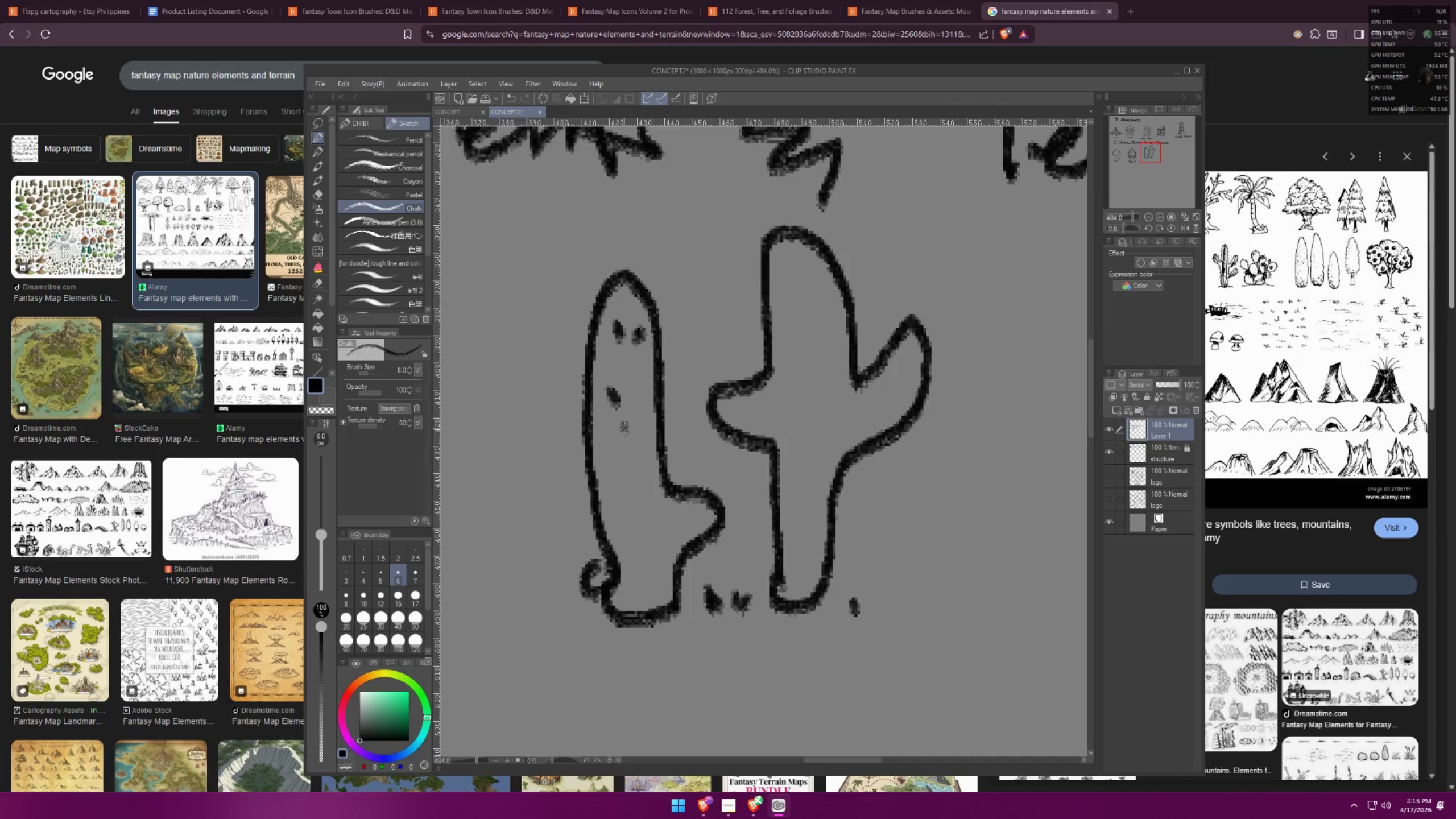 
left_click_drag(start_coordinate=[636, 453], to_coordinate=[638, 446])
 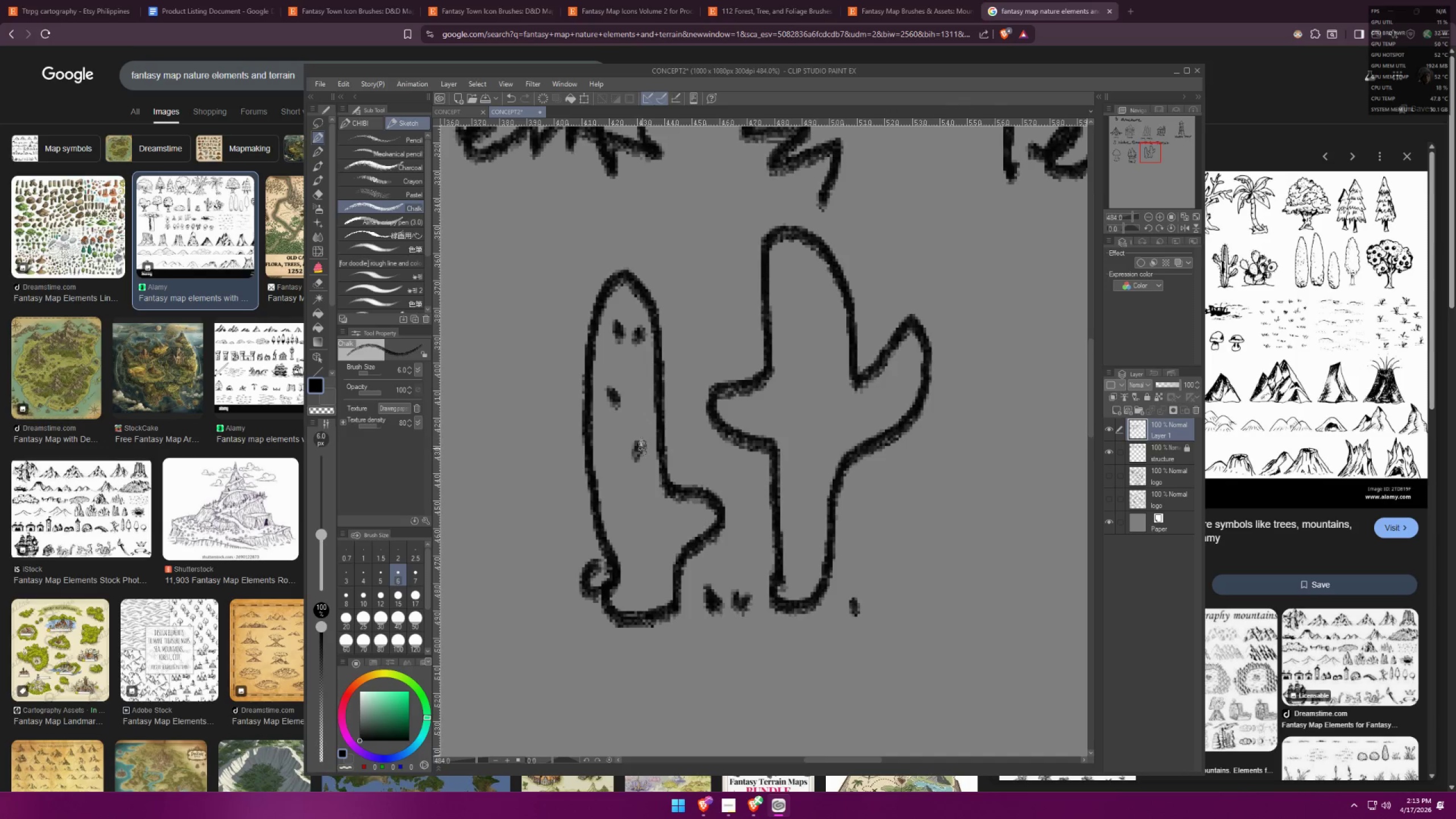 
left_click_drag(start_coordinate=[643, 462], to_coordinate=[652, 457])
 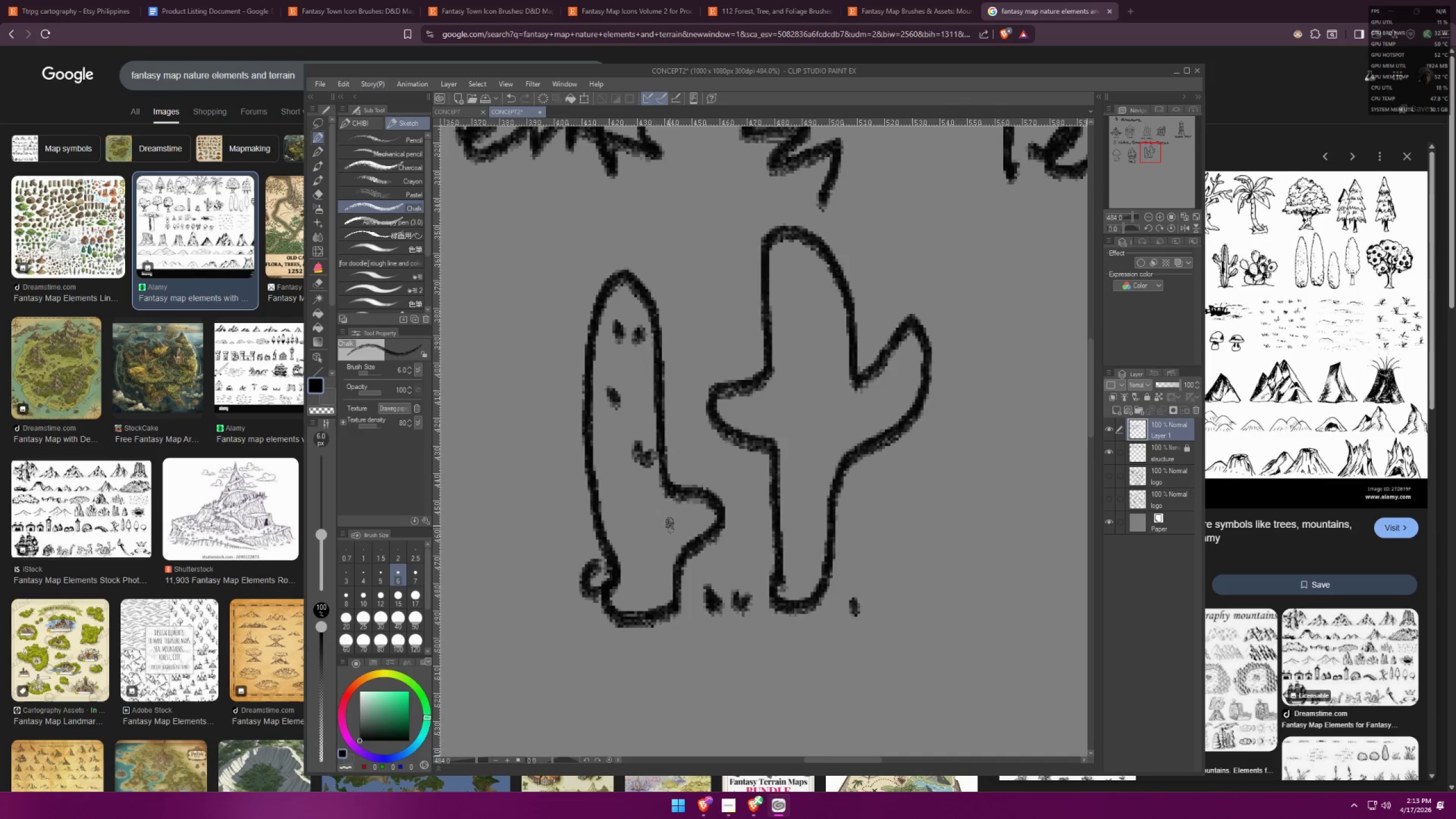 
left_click_drag(start_coordinate=[669, 526], to_coordinate=[674, 524])
 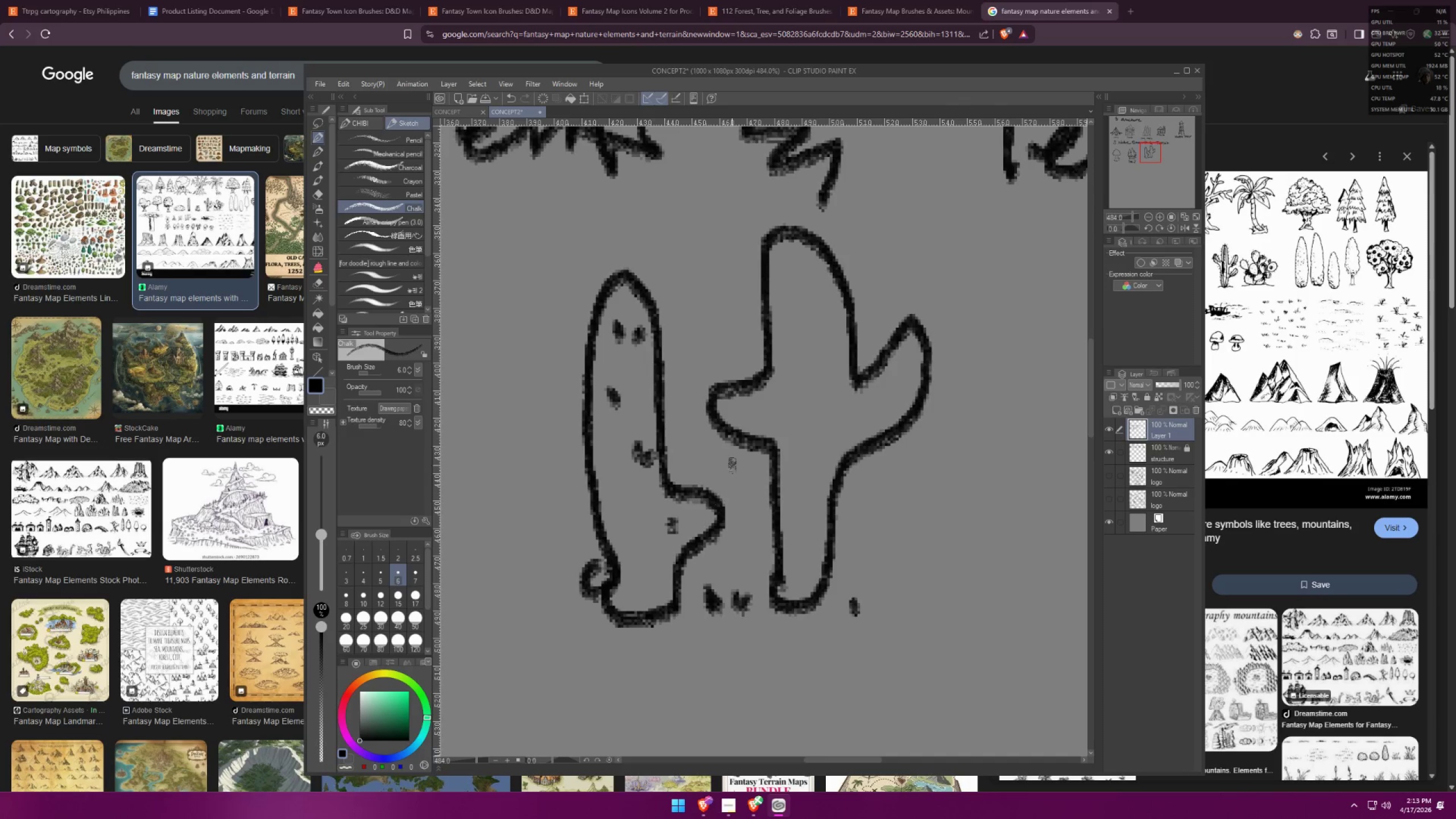 
hold_key(key=Space, duration=0.42)
 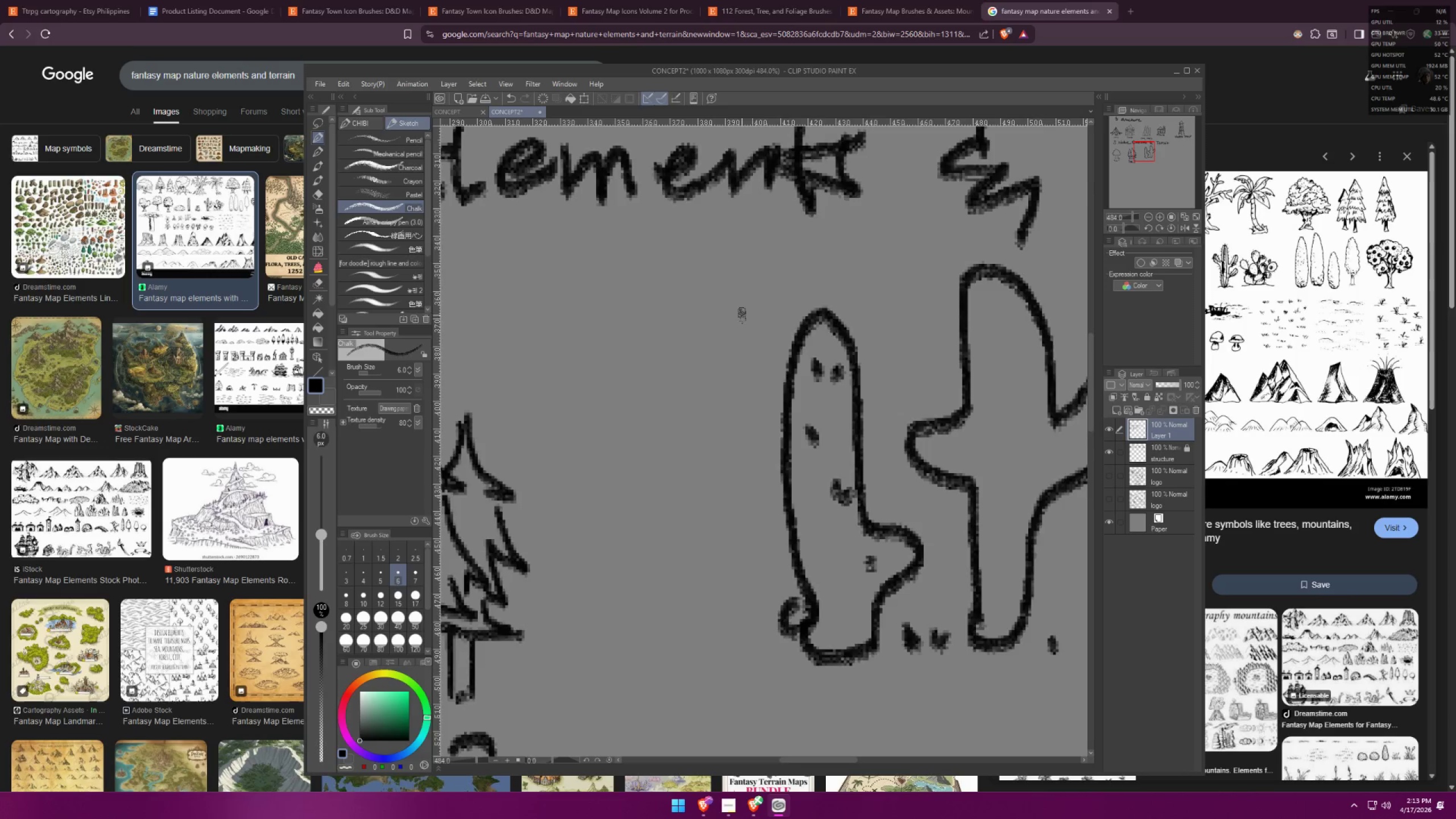 
left_click_drag(start_coordinate=[766, 424], to_coordinate=[964, 462])
 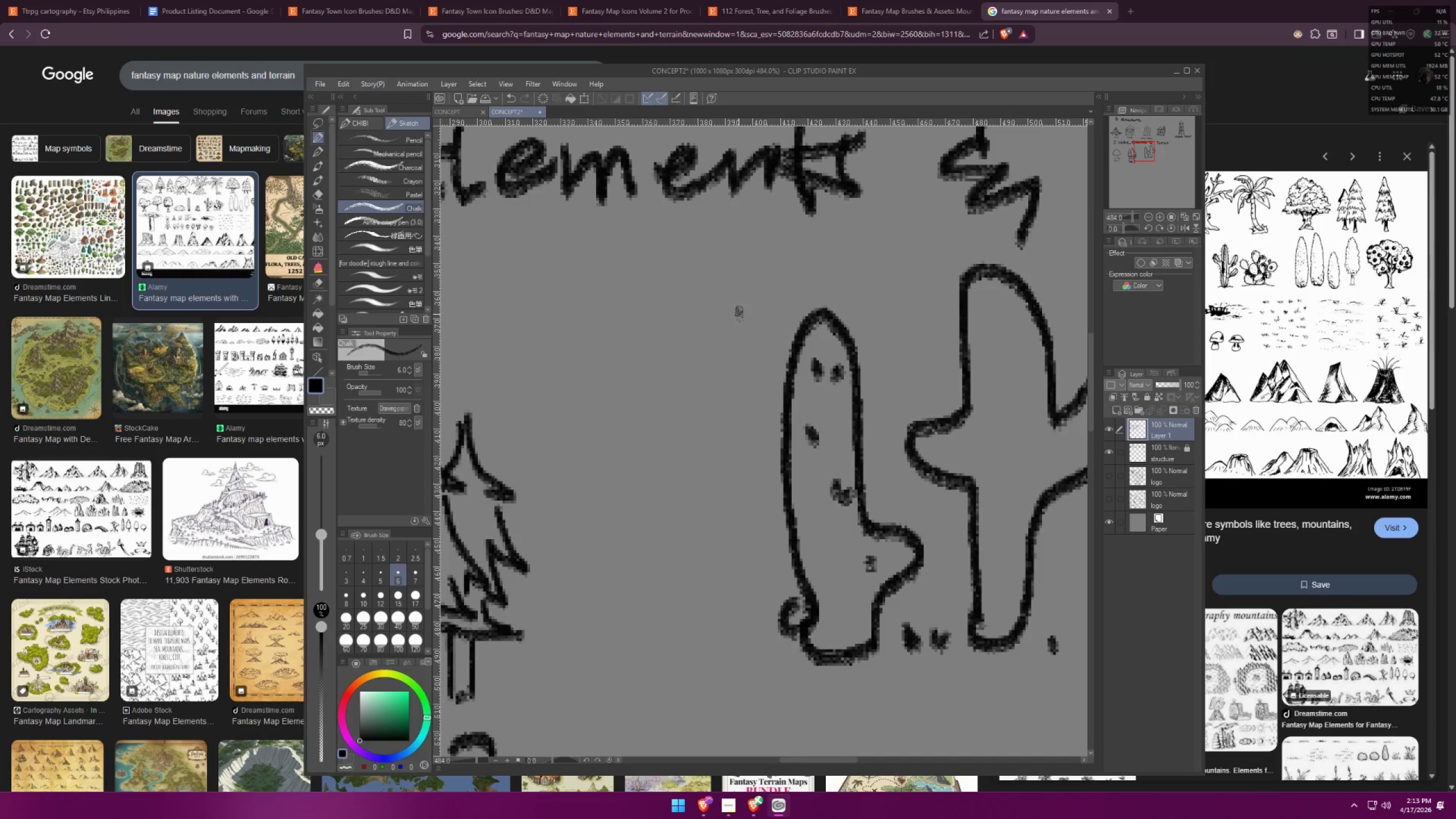 
hold_key(key=Space, duration=0.38)
 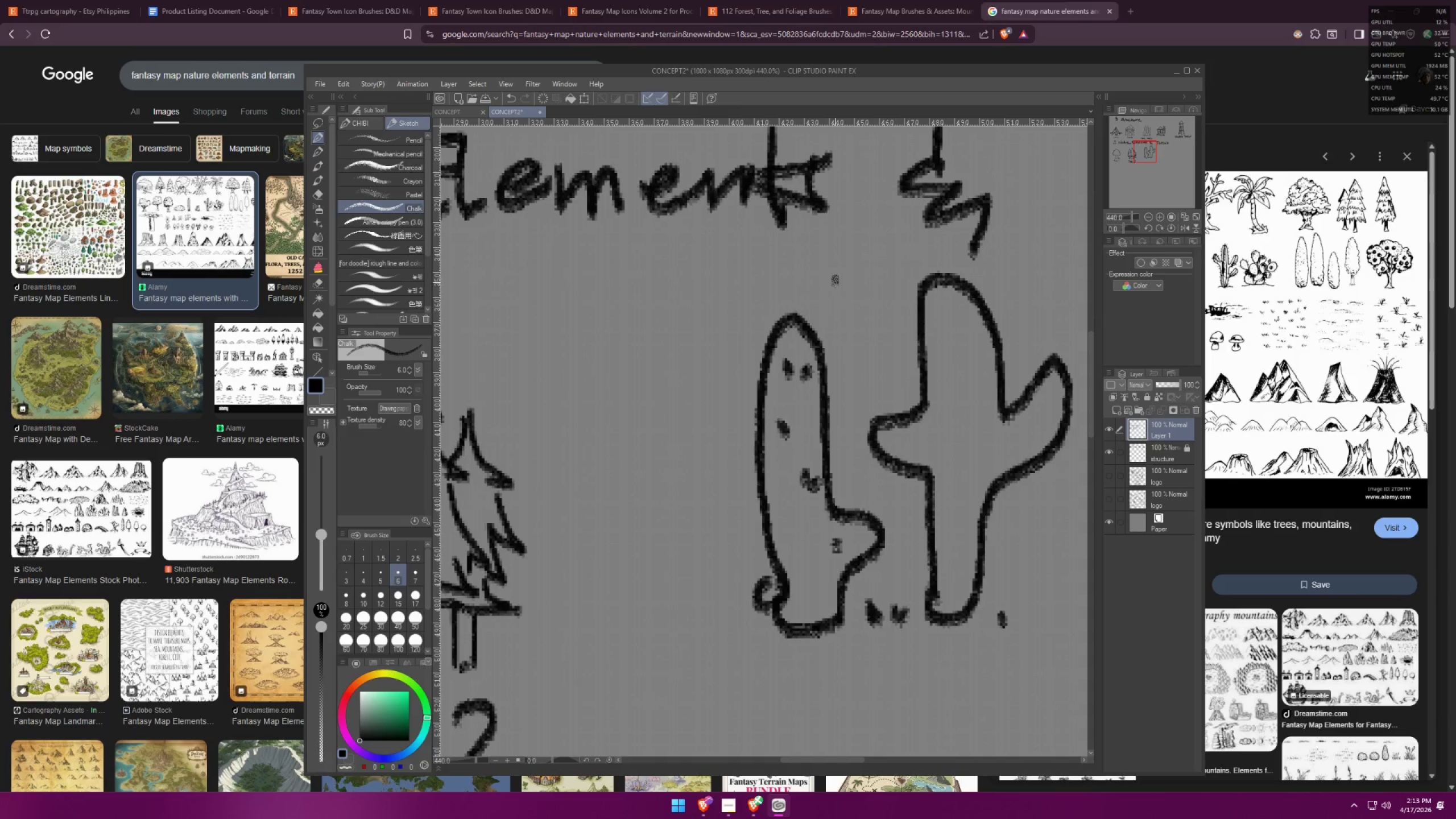 
left_click_drag(start_coordinate=[642, 424], to_coordinate=[761, 438])
 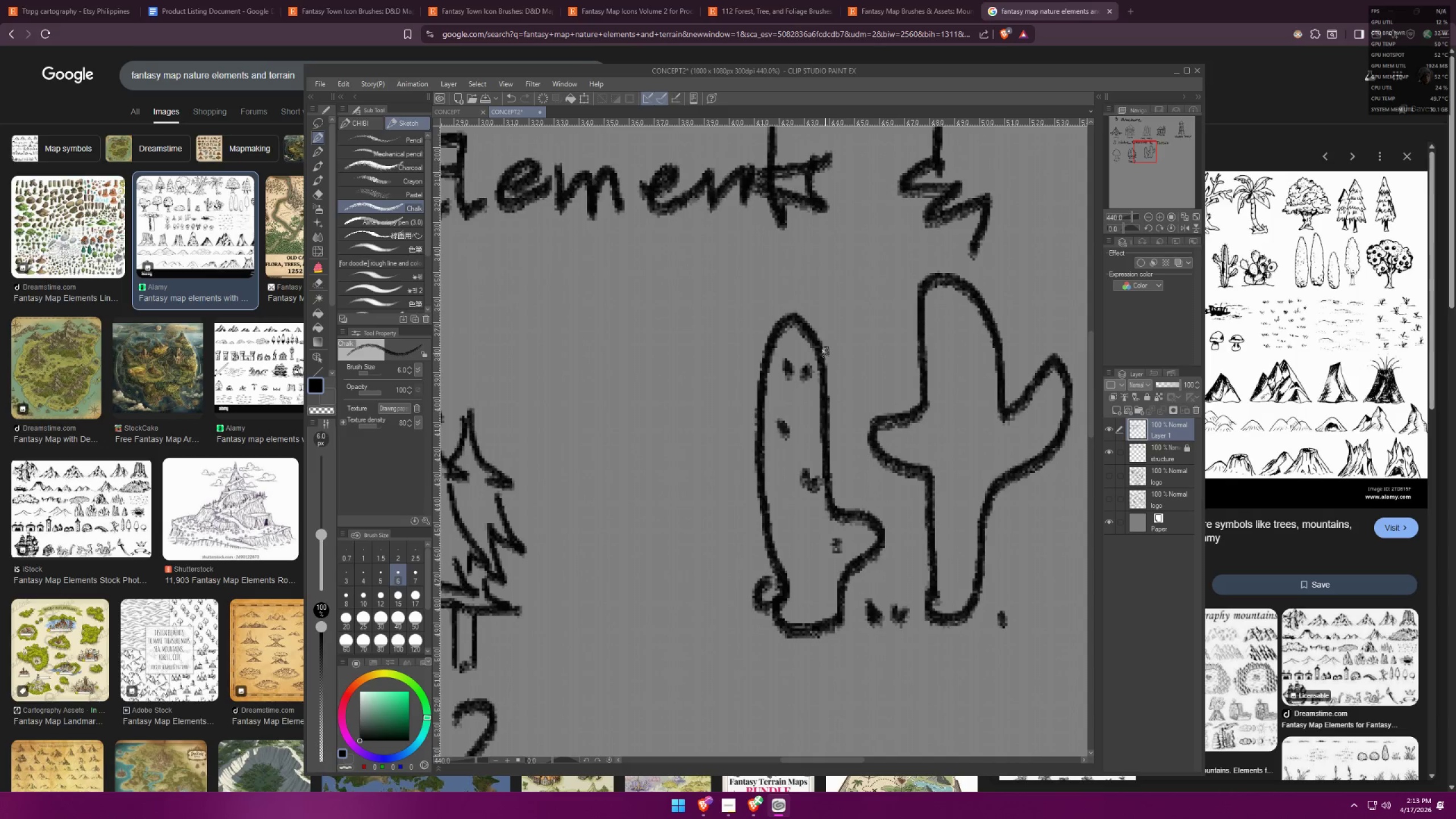 
scroll: coordinate [745, 421], scroll_direction: up, amount: 9.0
 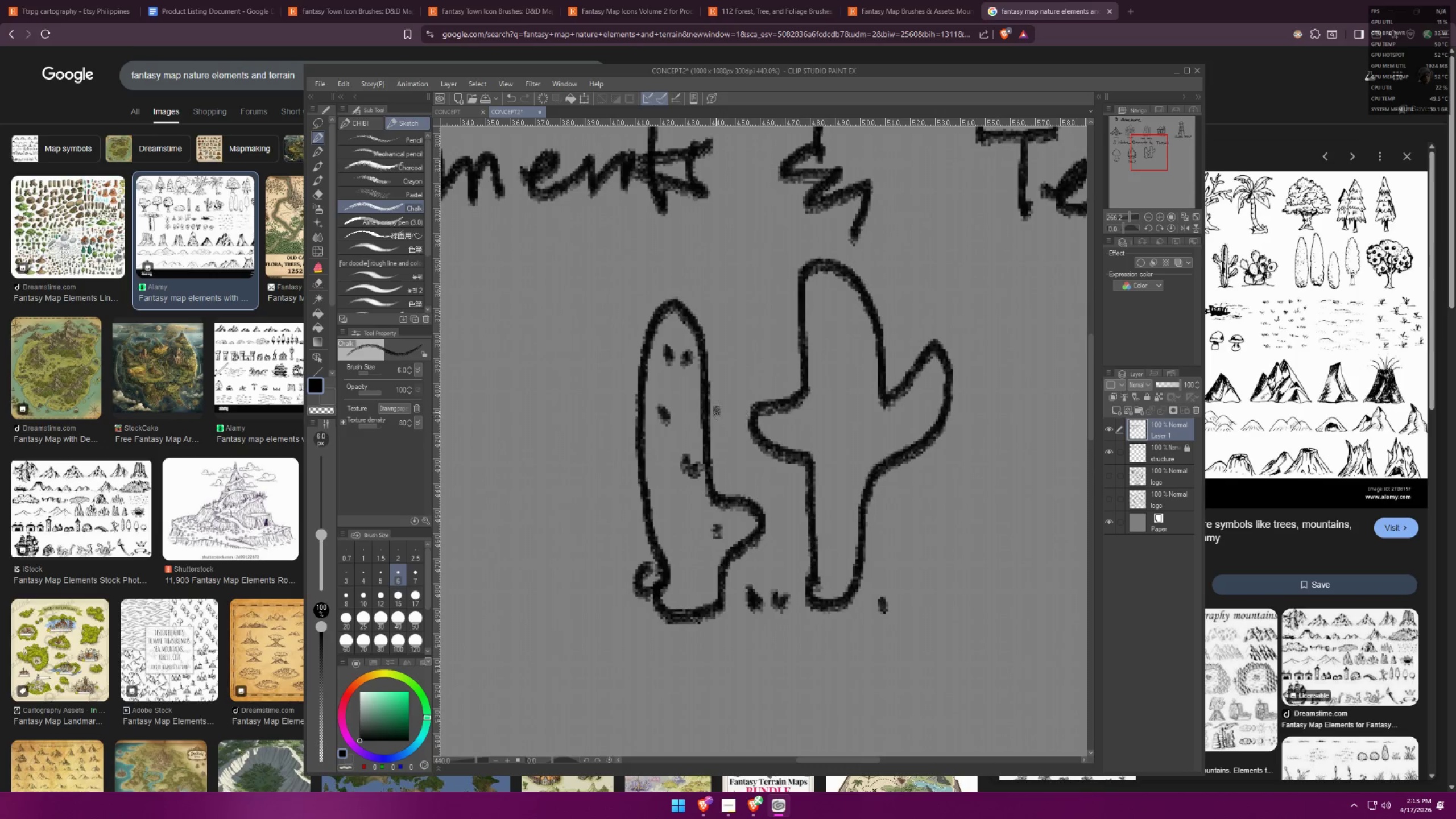 
key(Space)
 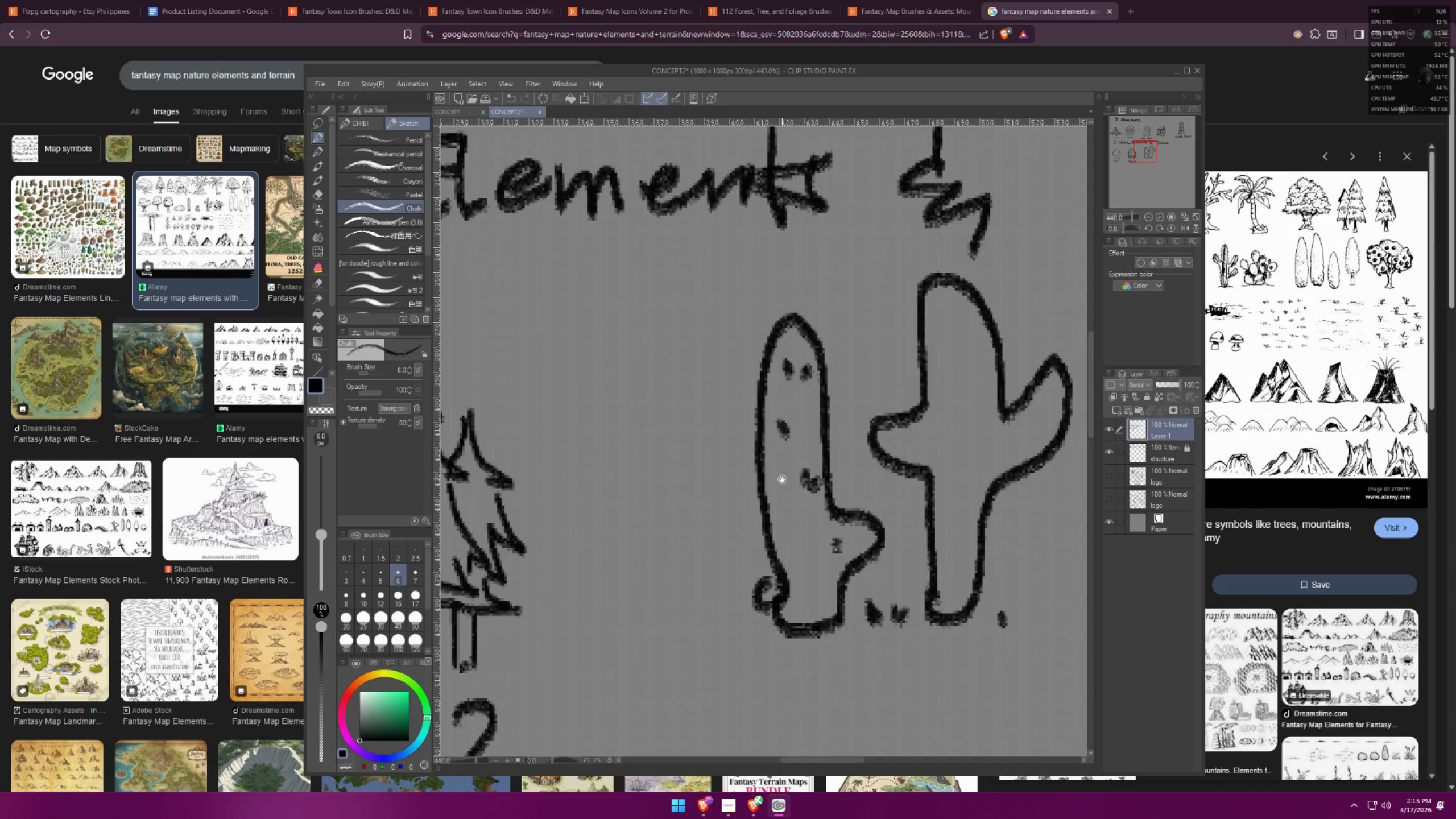 
scroll: coordinate [779, 473], scroll_direction: up, amount: 1.0
 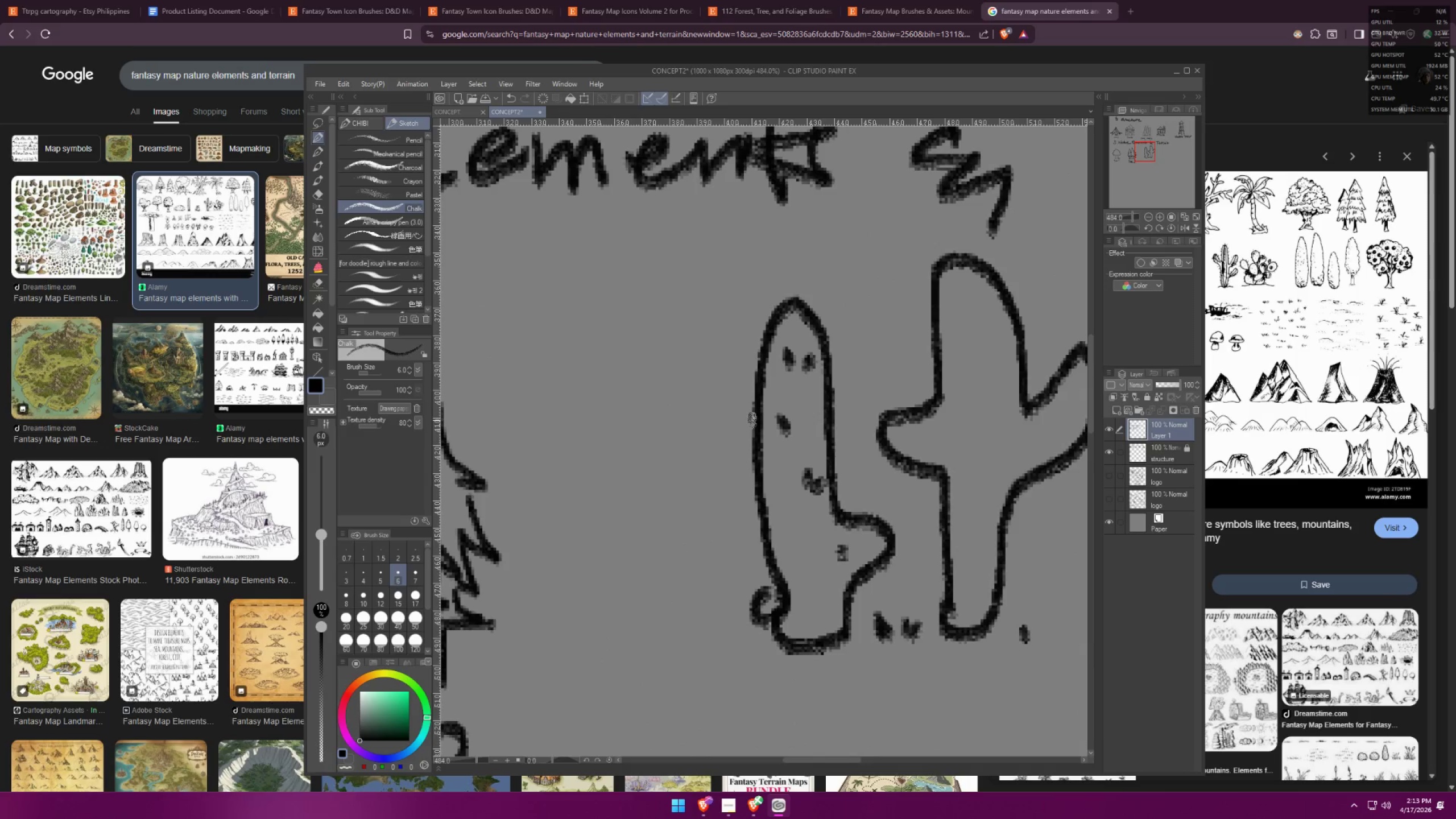 
left_click_drag(start_coordinate=[754, 420], to_coordinate=[756, 468])
 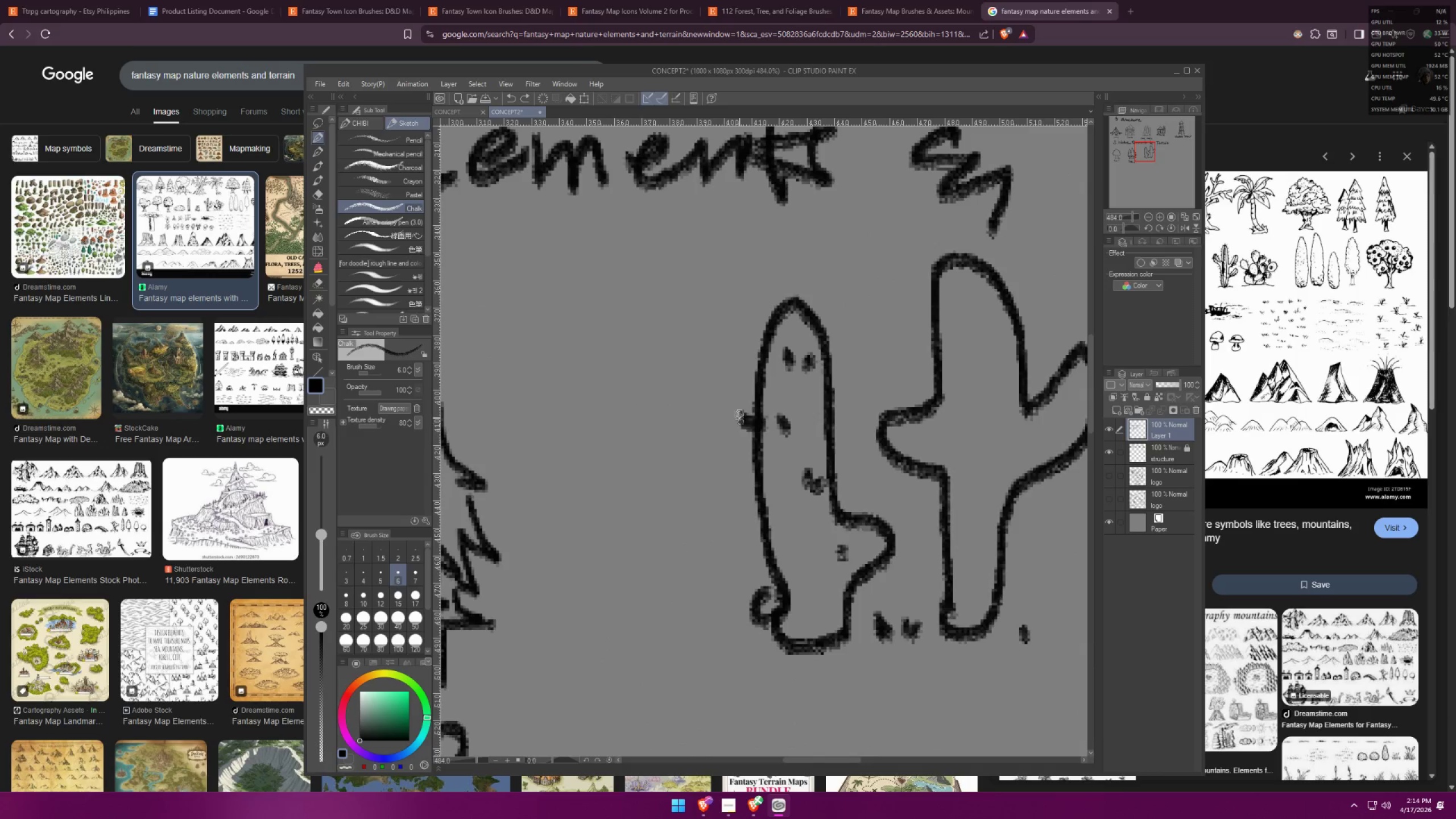 
key(Control+ControlLeft)
 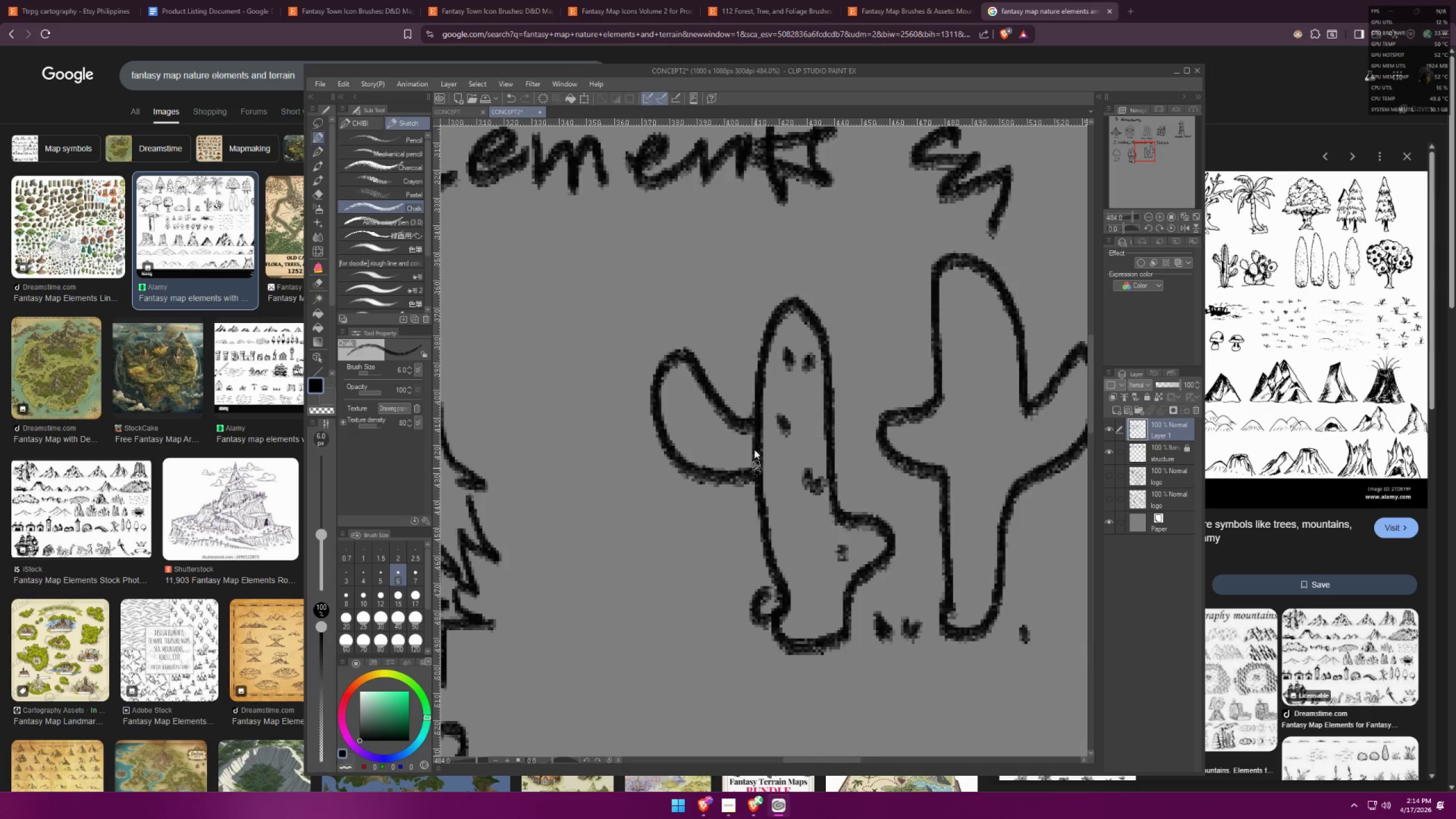 
key(Control+Z)
 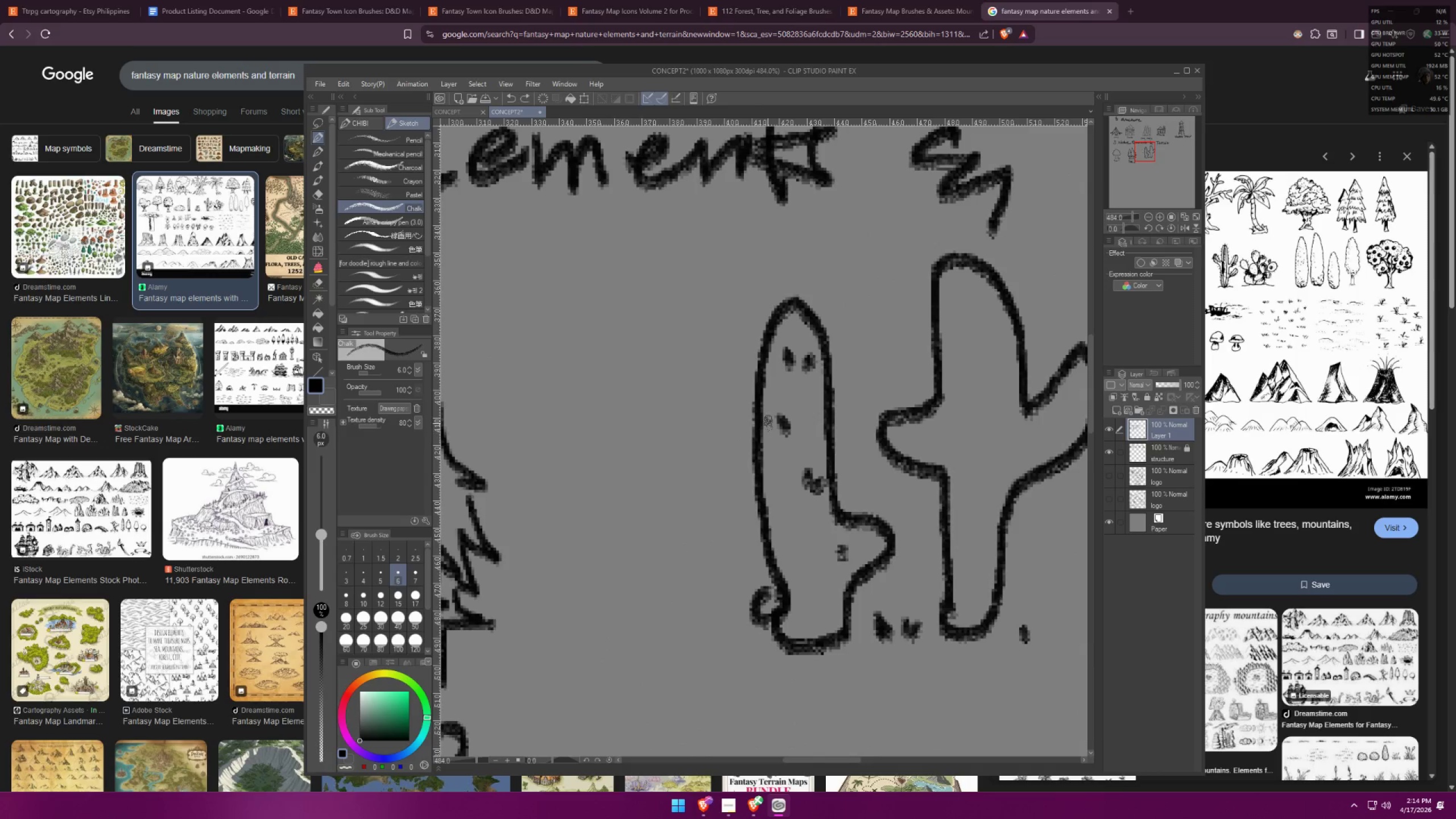 
left_click_drag(start_coordinate=[763, 423], to_coordinate=[766, 473])
 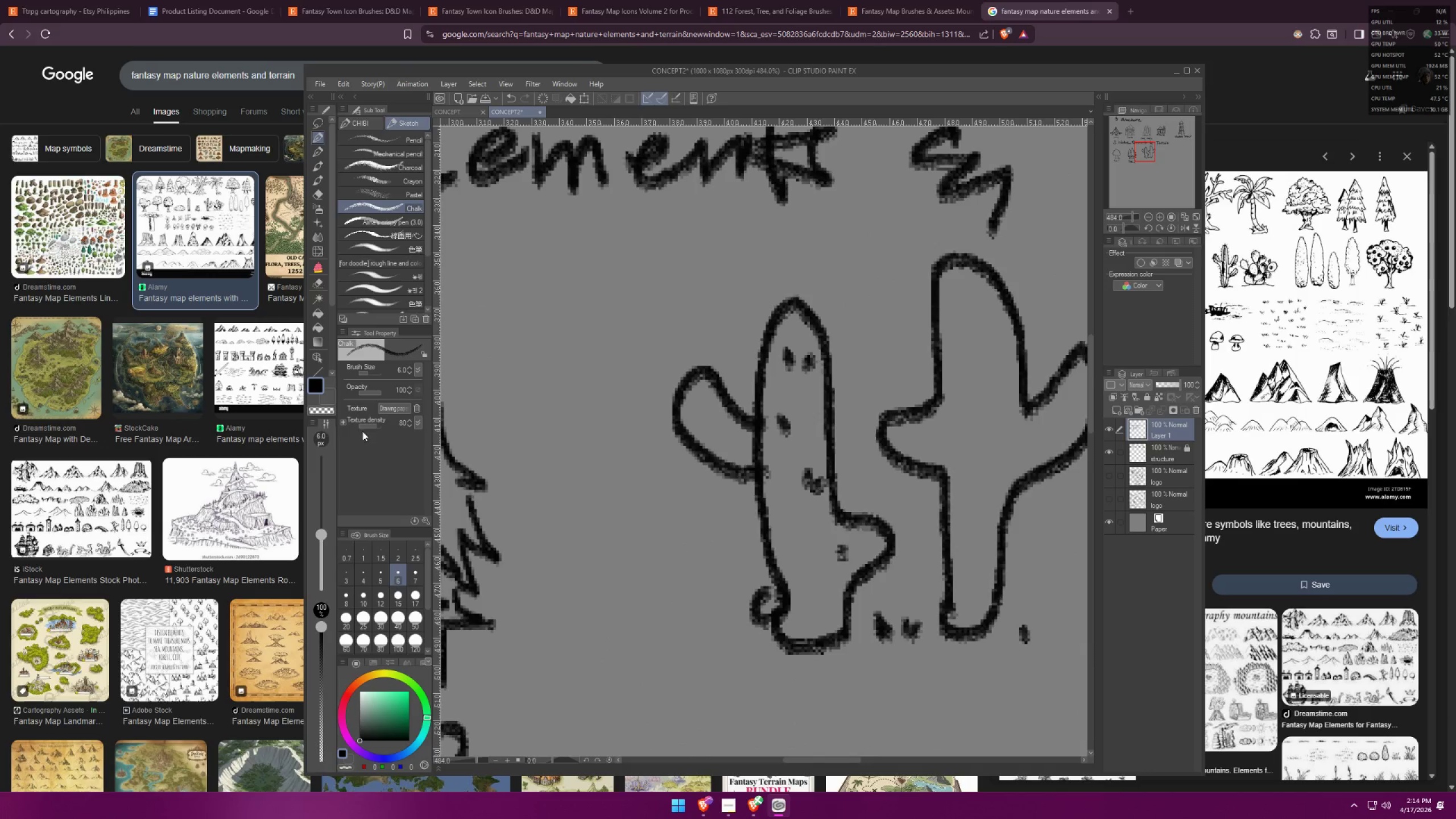 
left_click([325, 408])
 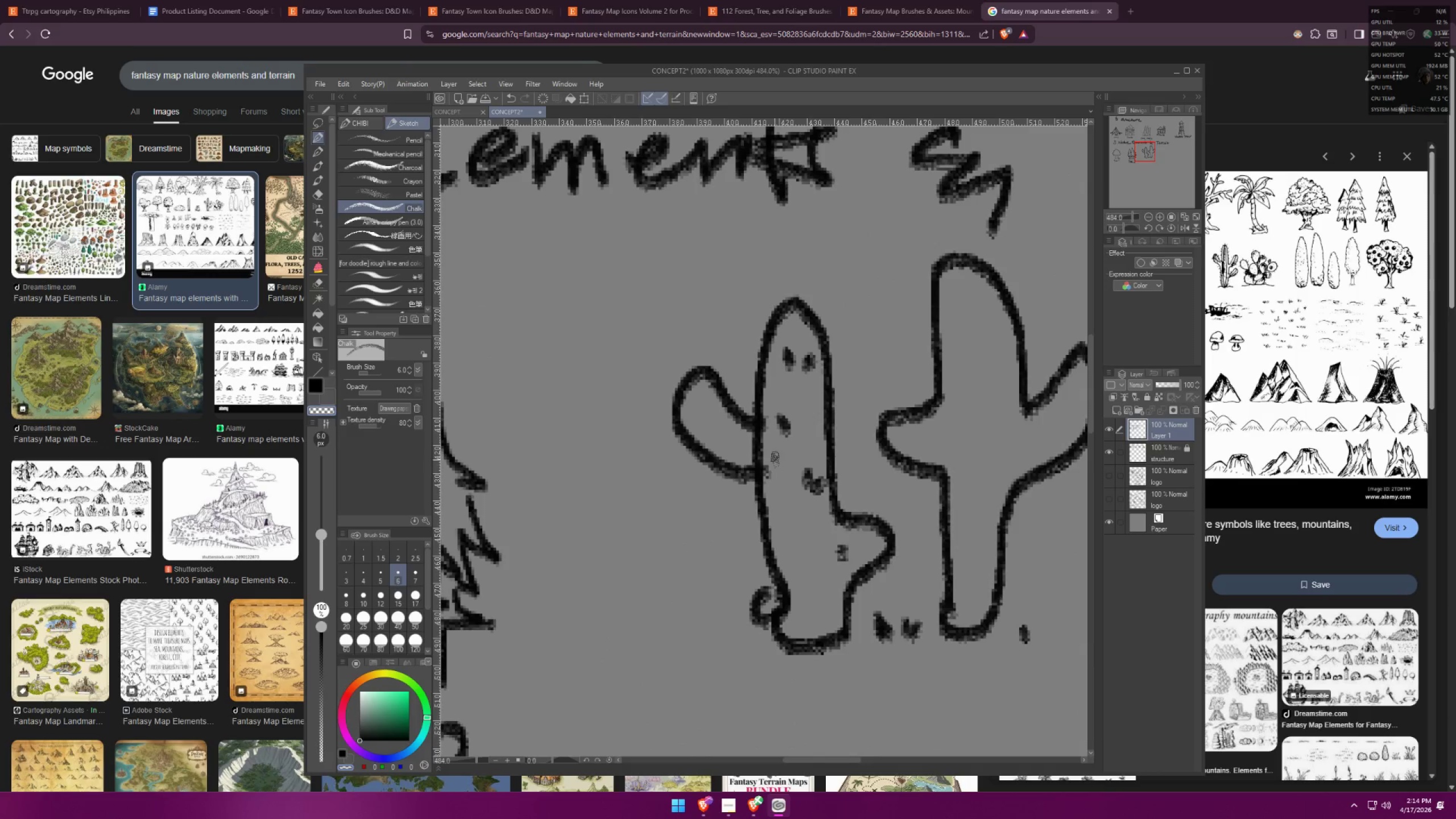 
left_click_drag(start_coordinate=[760, 450], to_coordinate=[768, 462])
 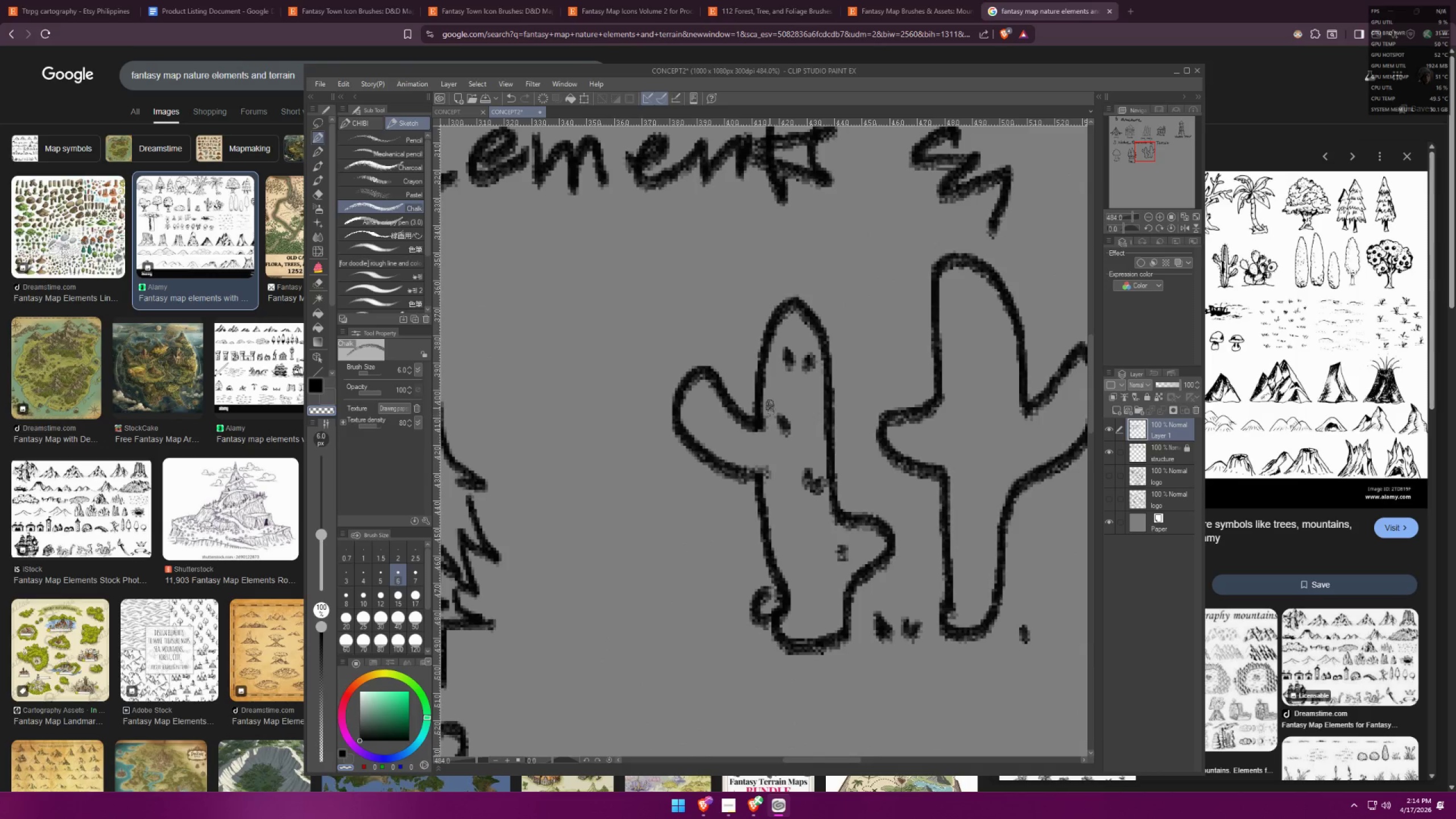 
hold_key(key=ShiftLeft, duration=0.52)
left_click([770, 491])
 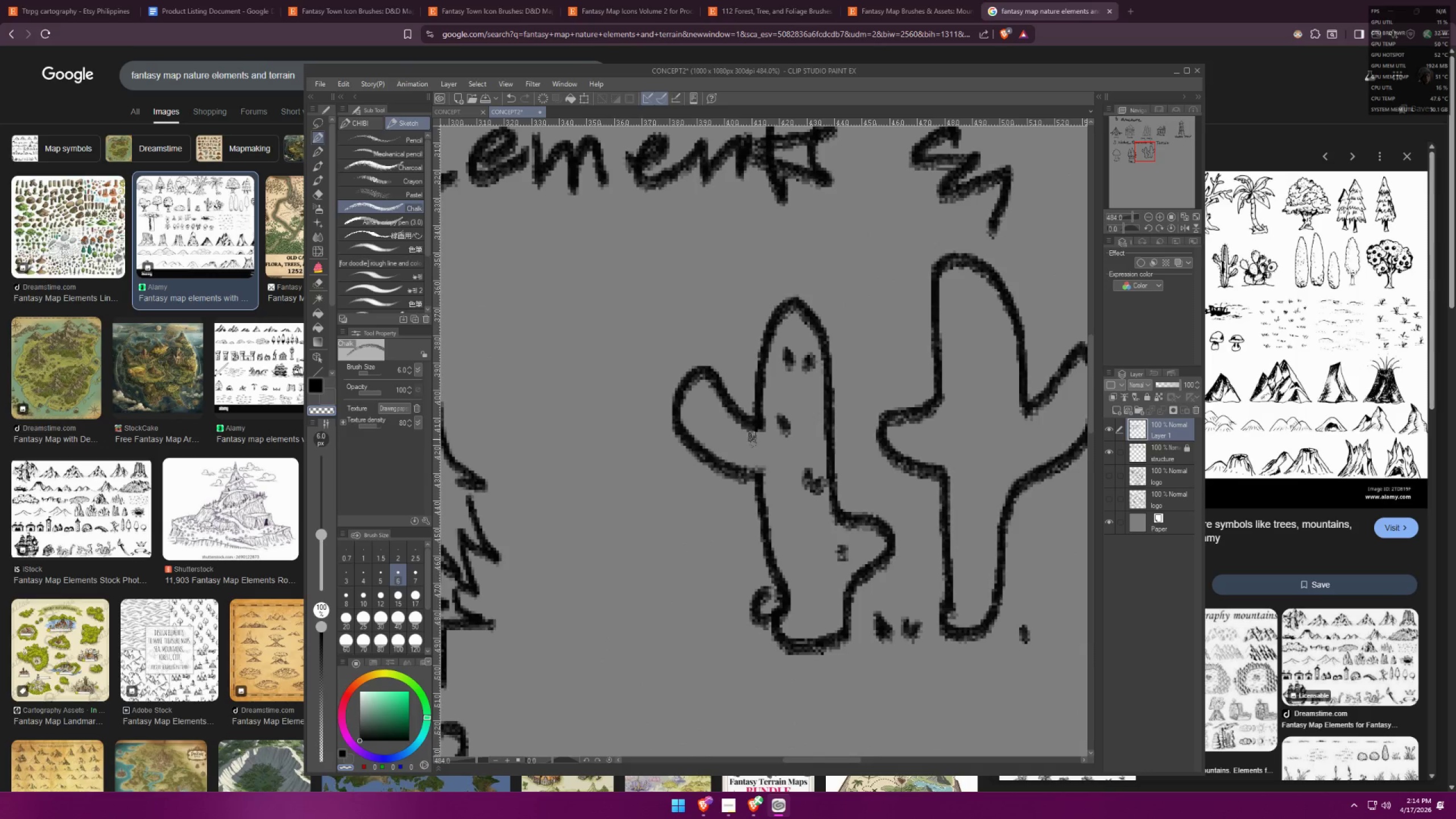 
hold_key(key=Space, duration=0.33)
 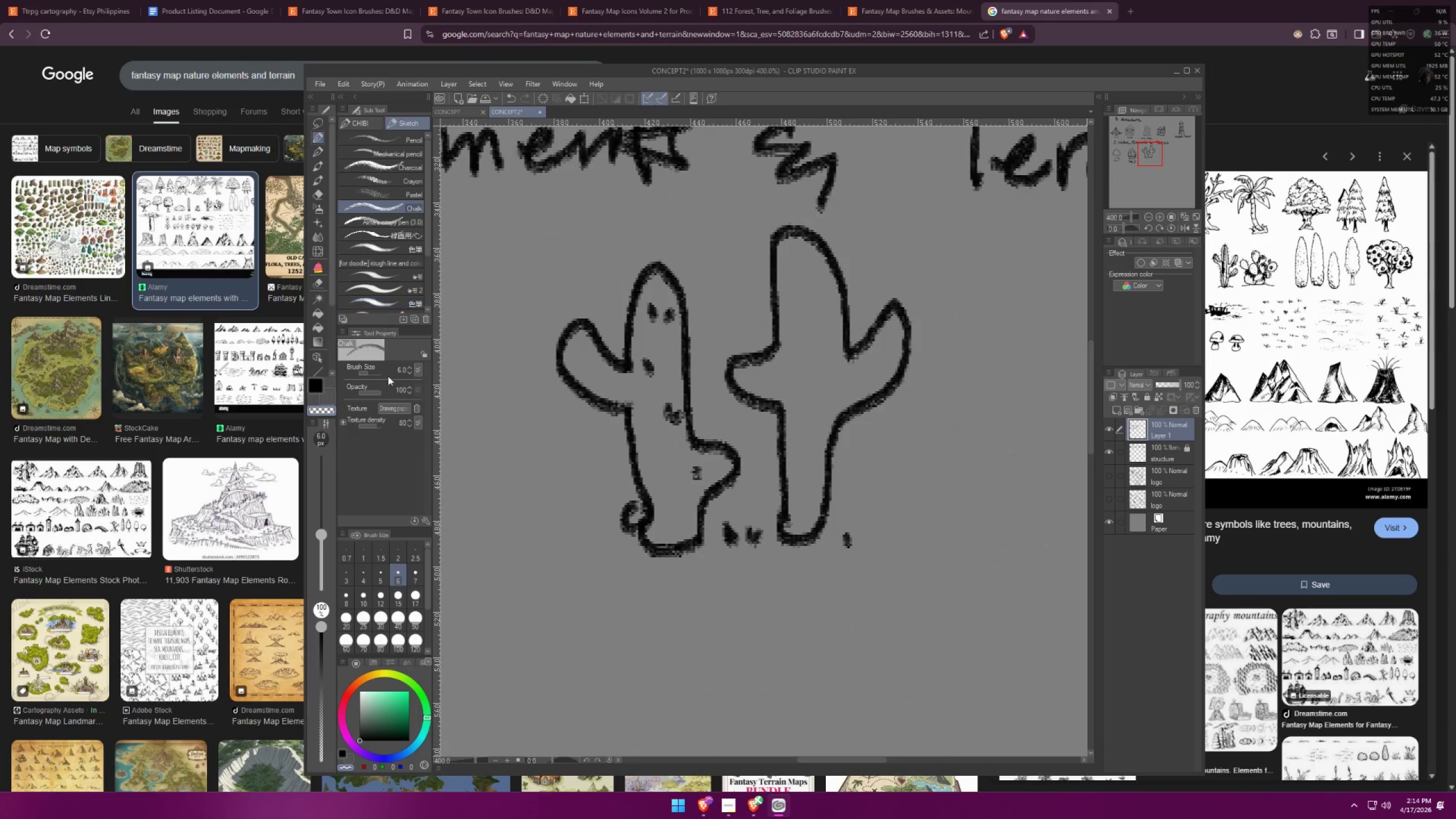 
scroll: coordinate [966, 514], scroll_direction: down, amount: 1.0
 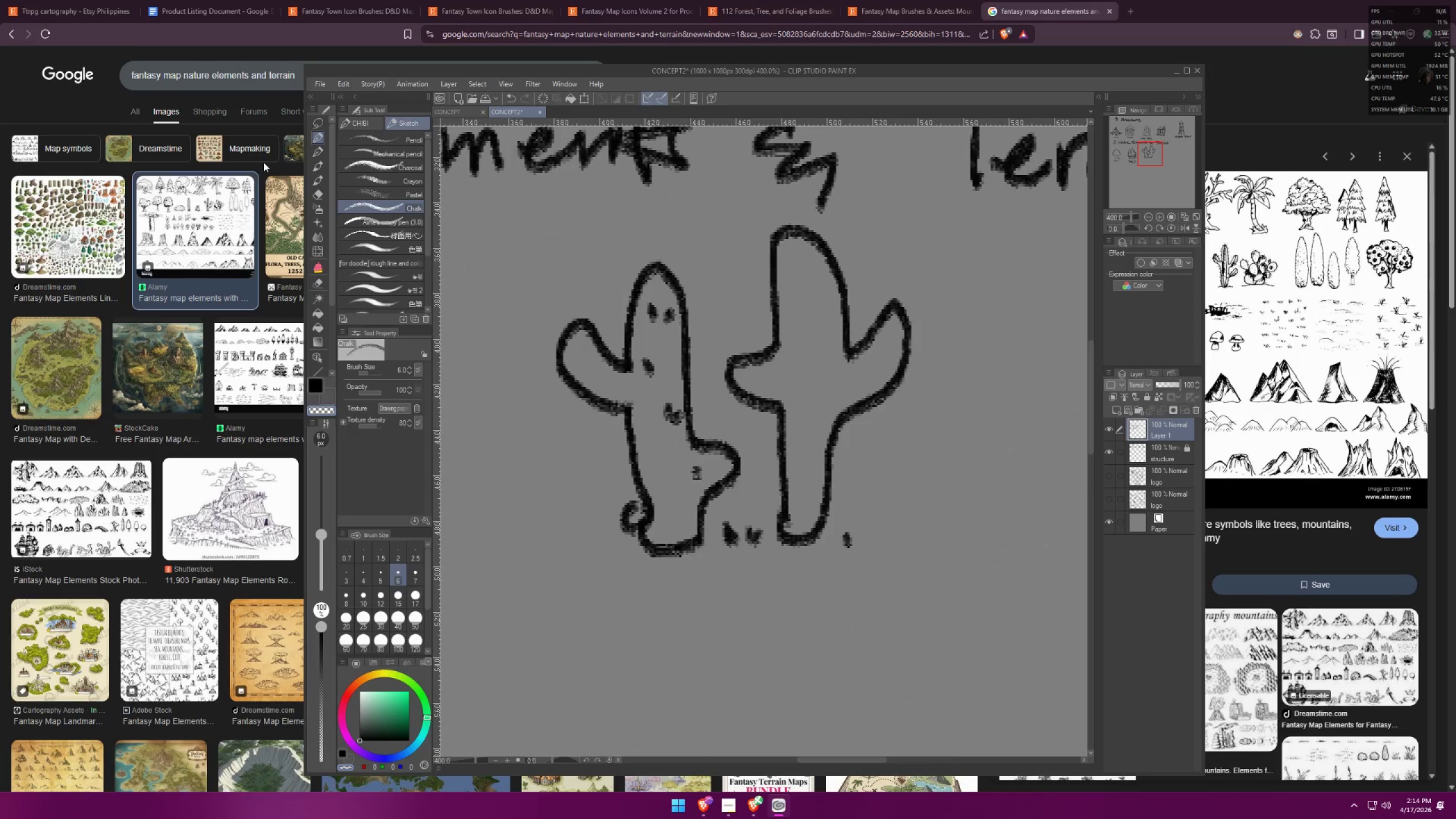 
type(xx)
 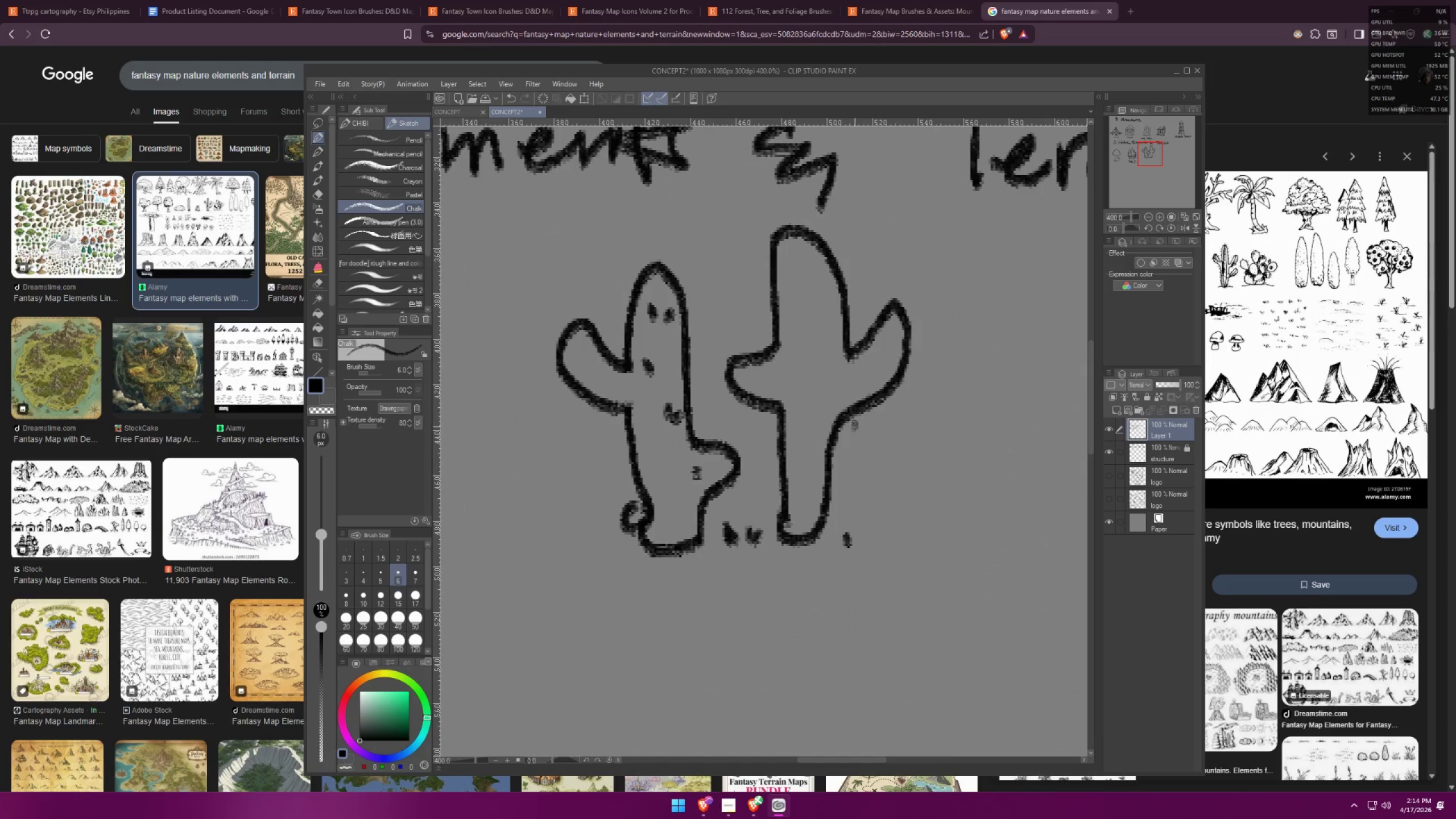 
hold_key(key=Space, duration=0.67)
 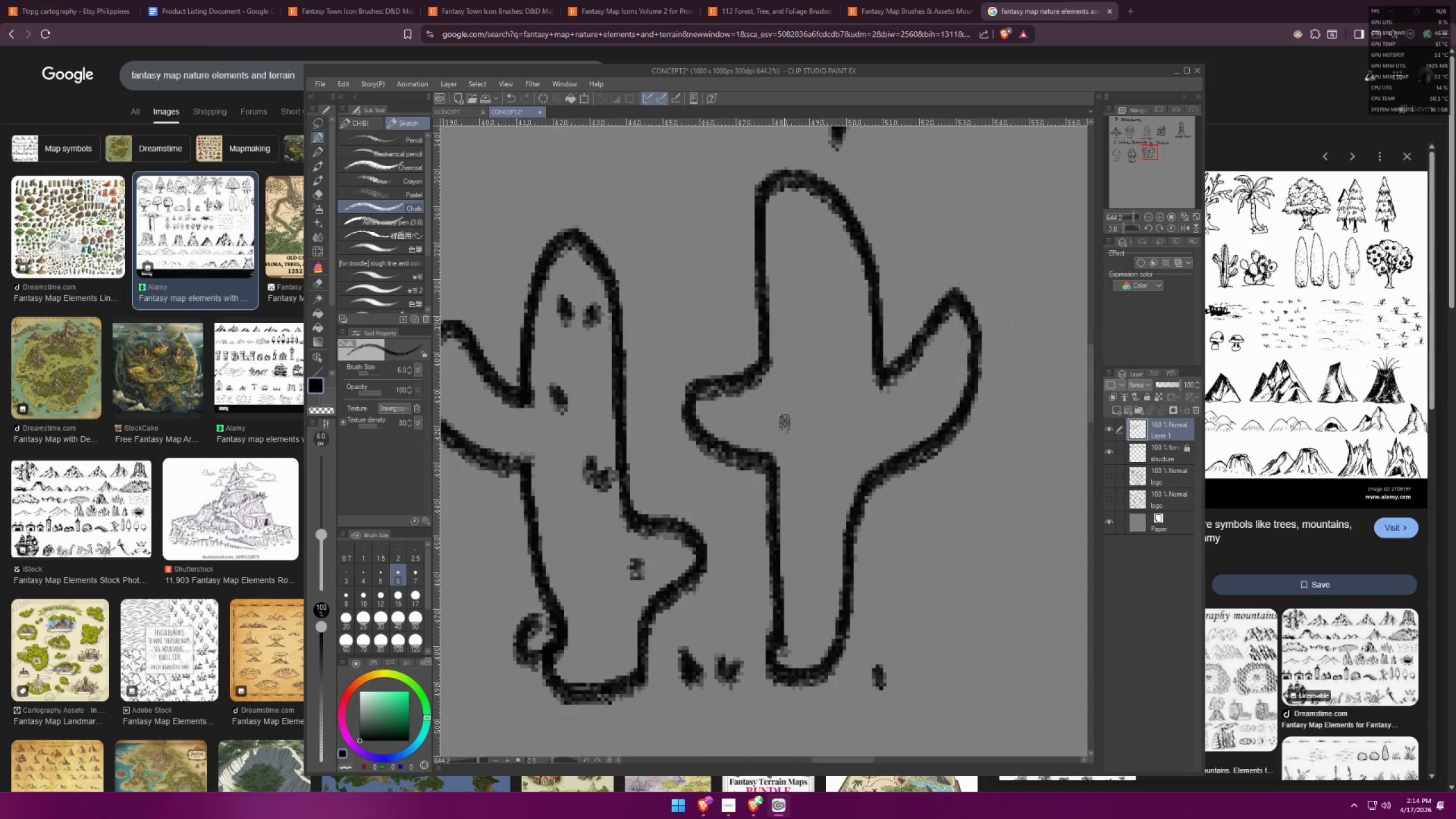 
left_click_drag(start_coordinate=[863, 422], to_coordinate=[845, 474])
 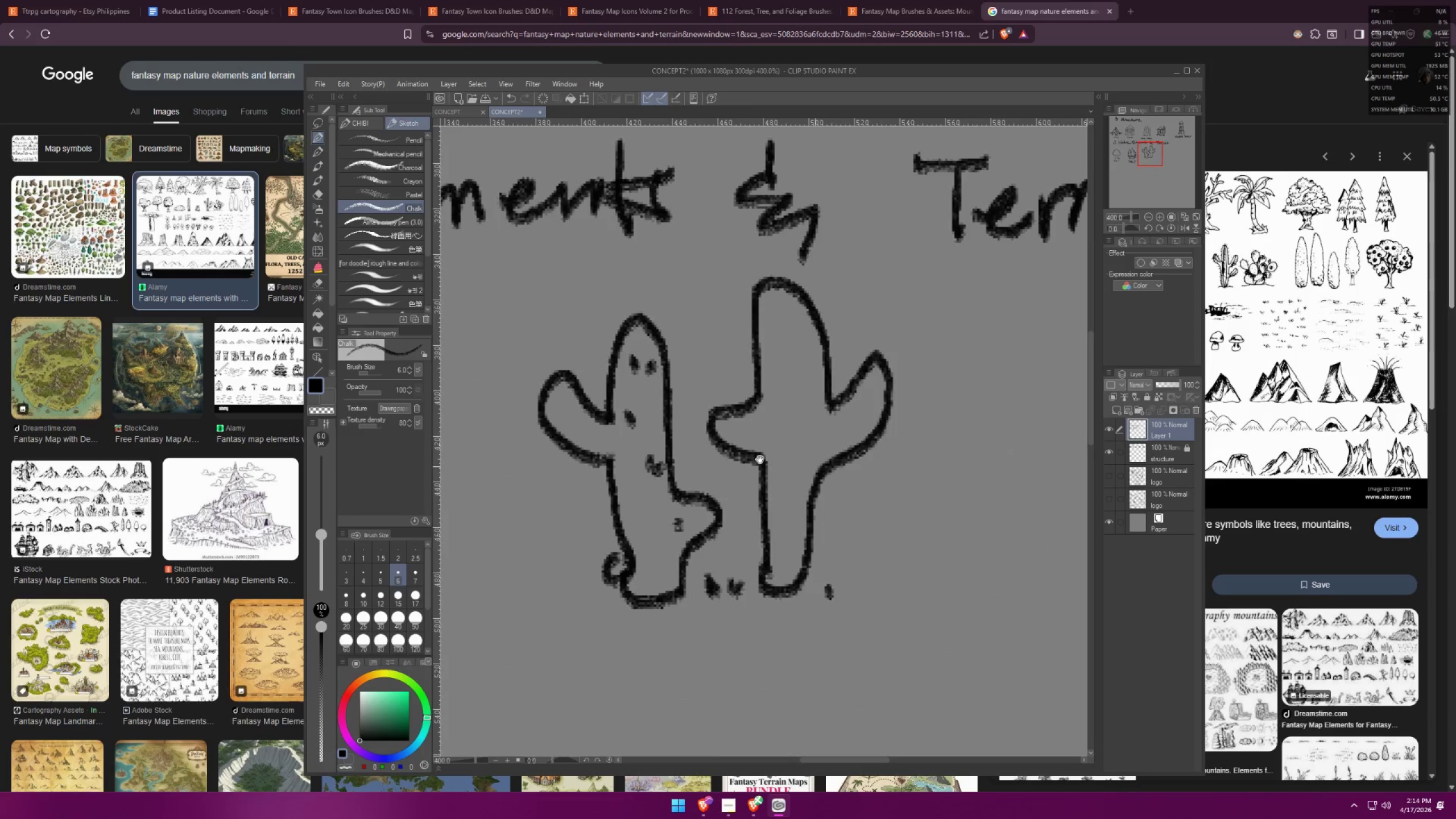 
scroll: coordinate [748, 451], scroll_direction: up, amount: 5.0
 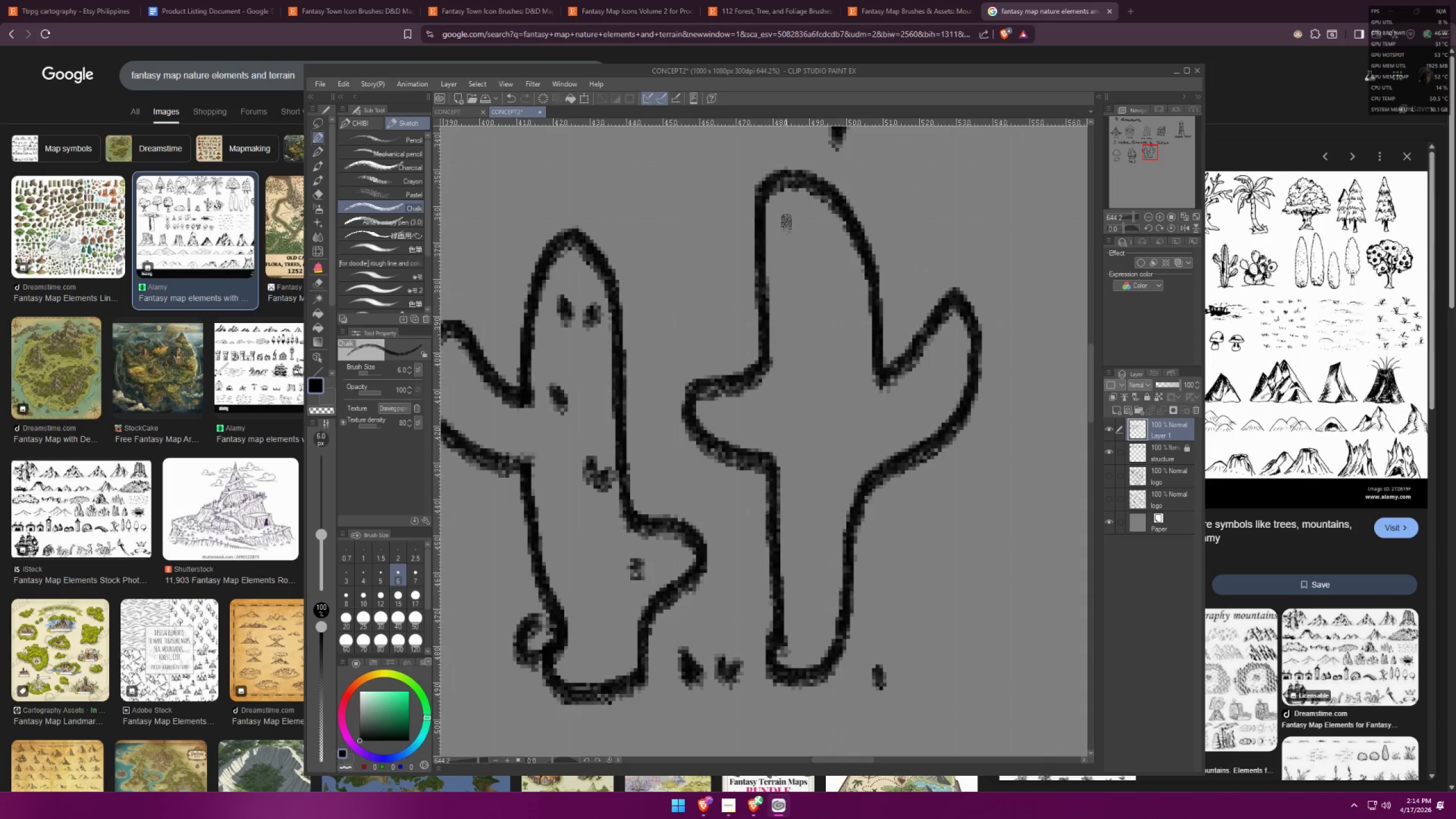 
left_click_drag(start_coordinate=[792, 217], to_coordinate=[792, 619])
 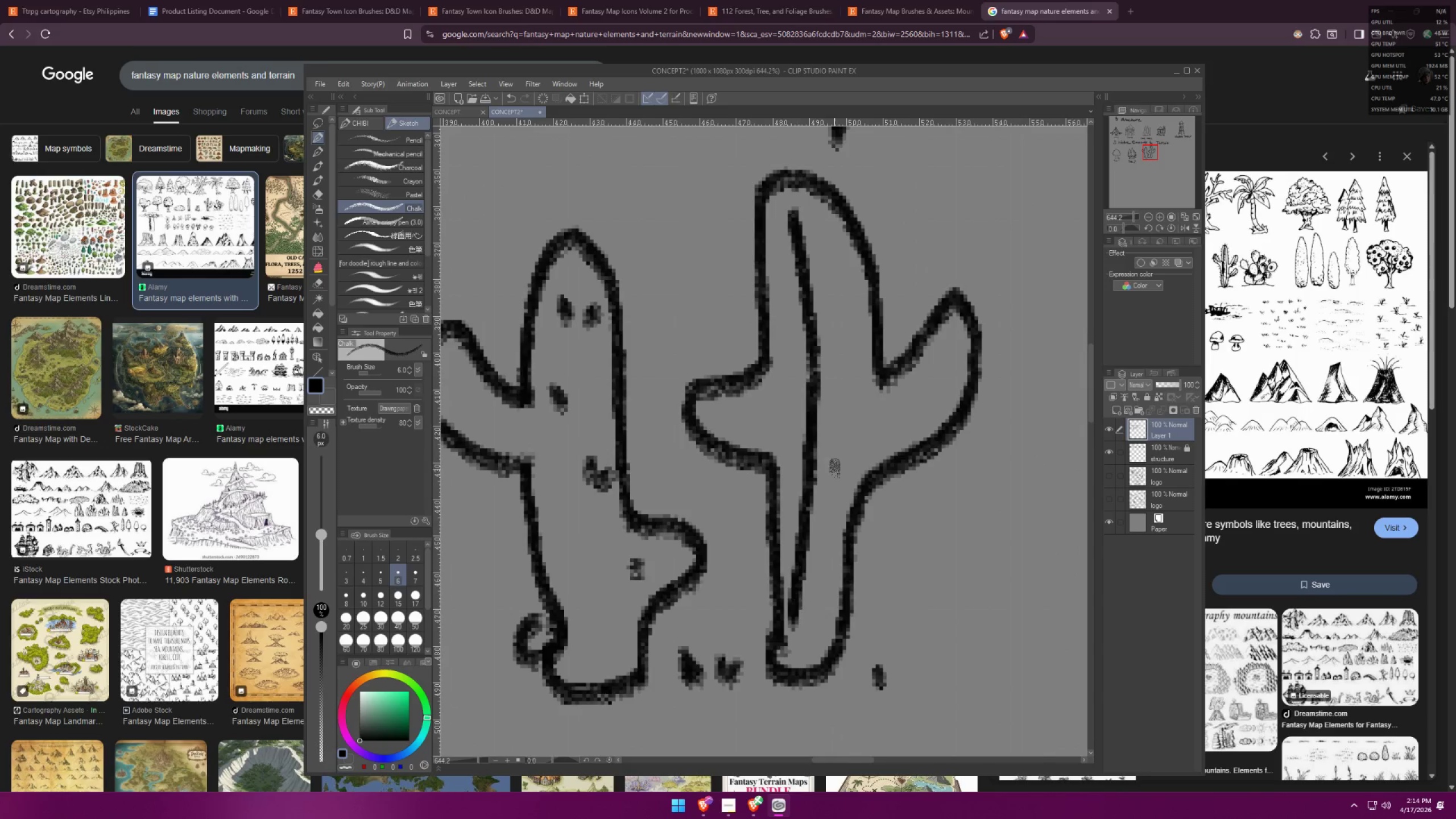 
key(Control+ControlLeft)
 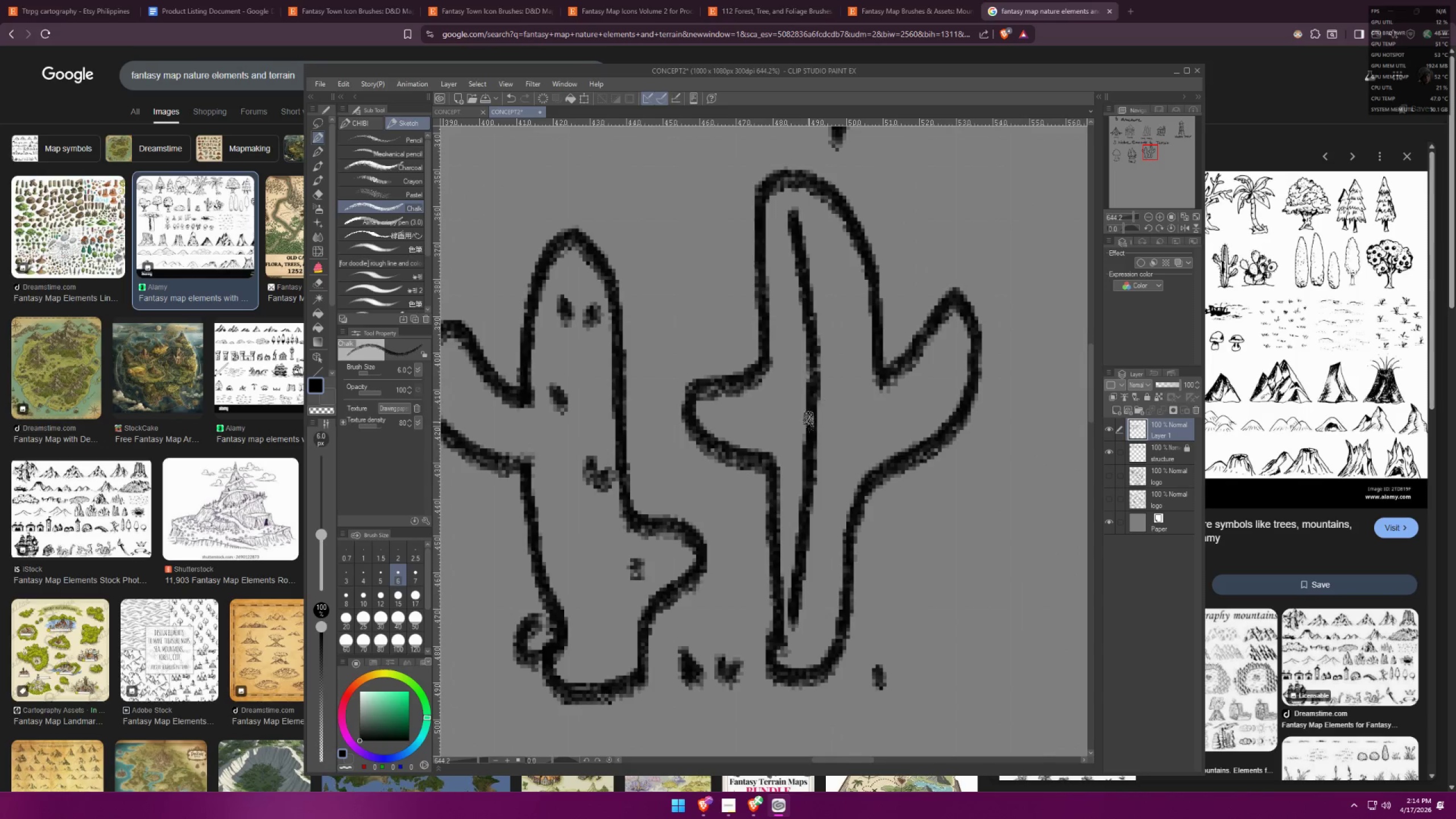 
key(Control+Z)
 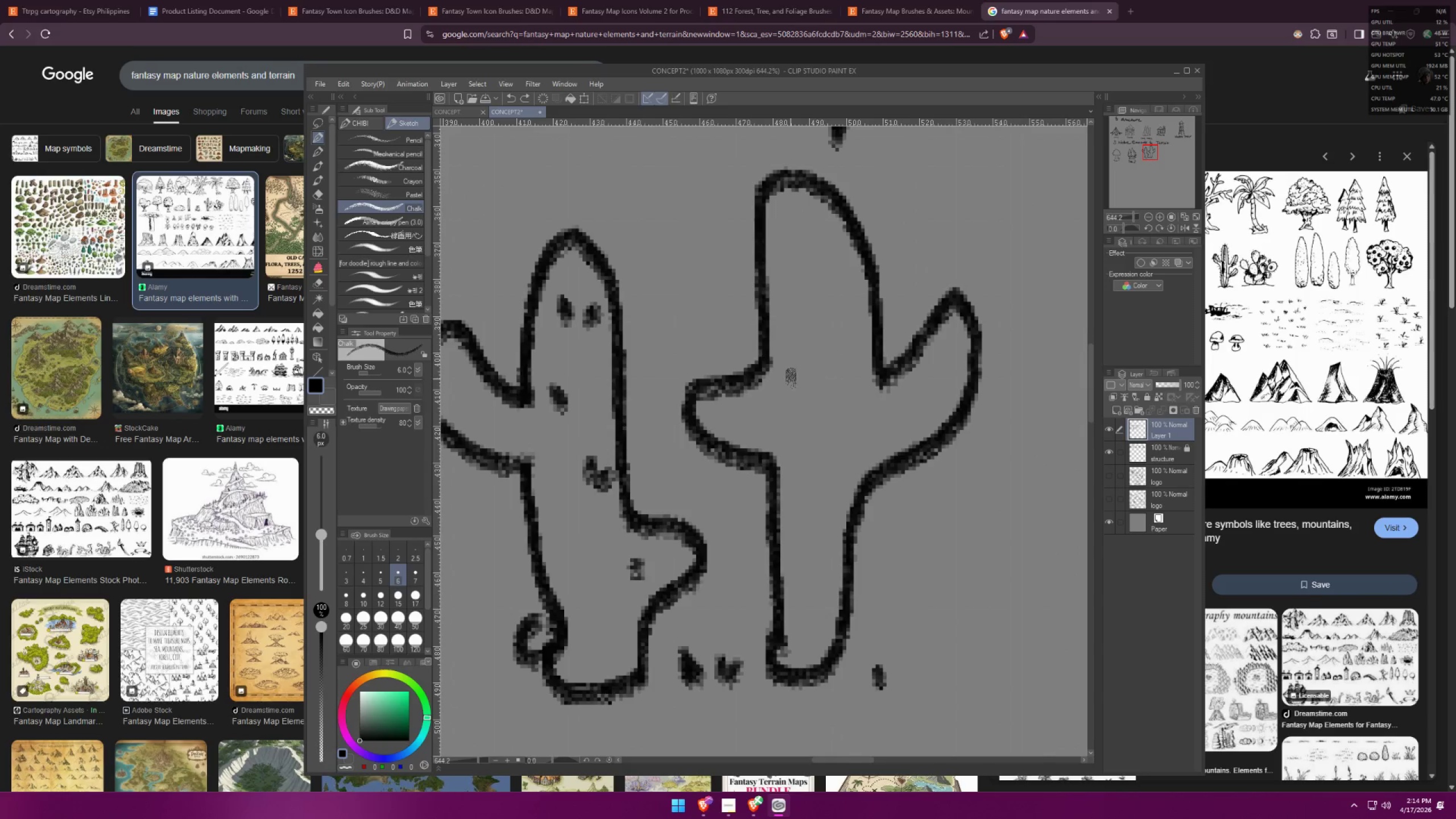 
key(BracketLeft)
 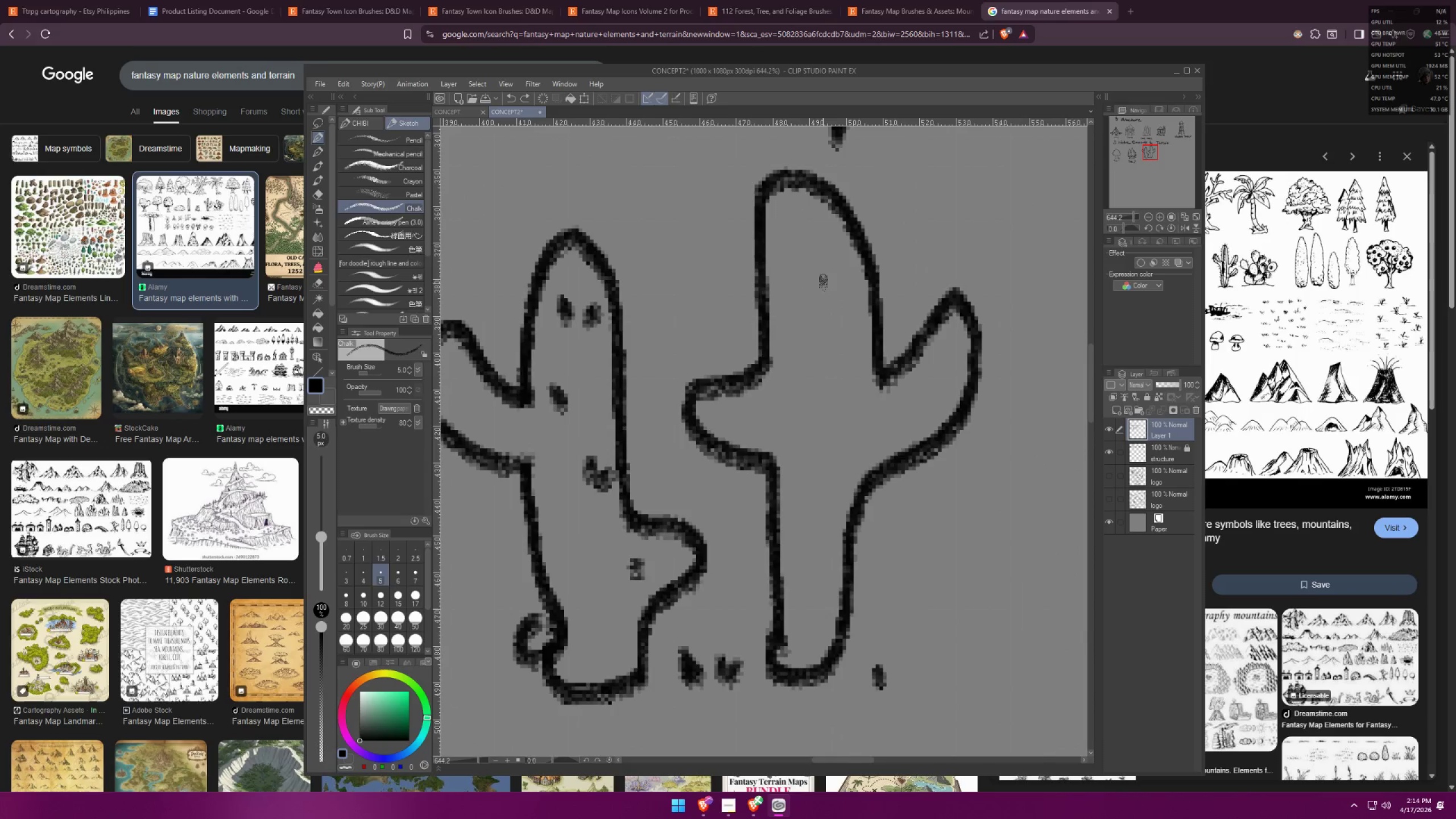 
key(BracketLeft)
 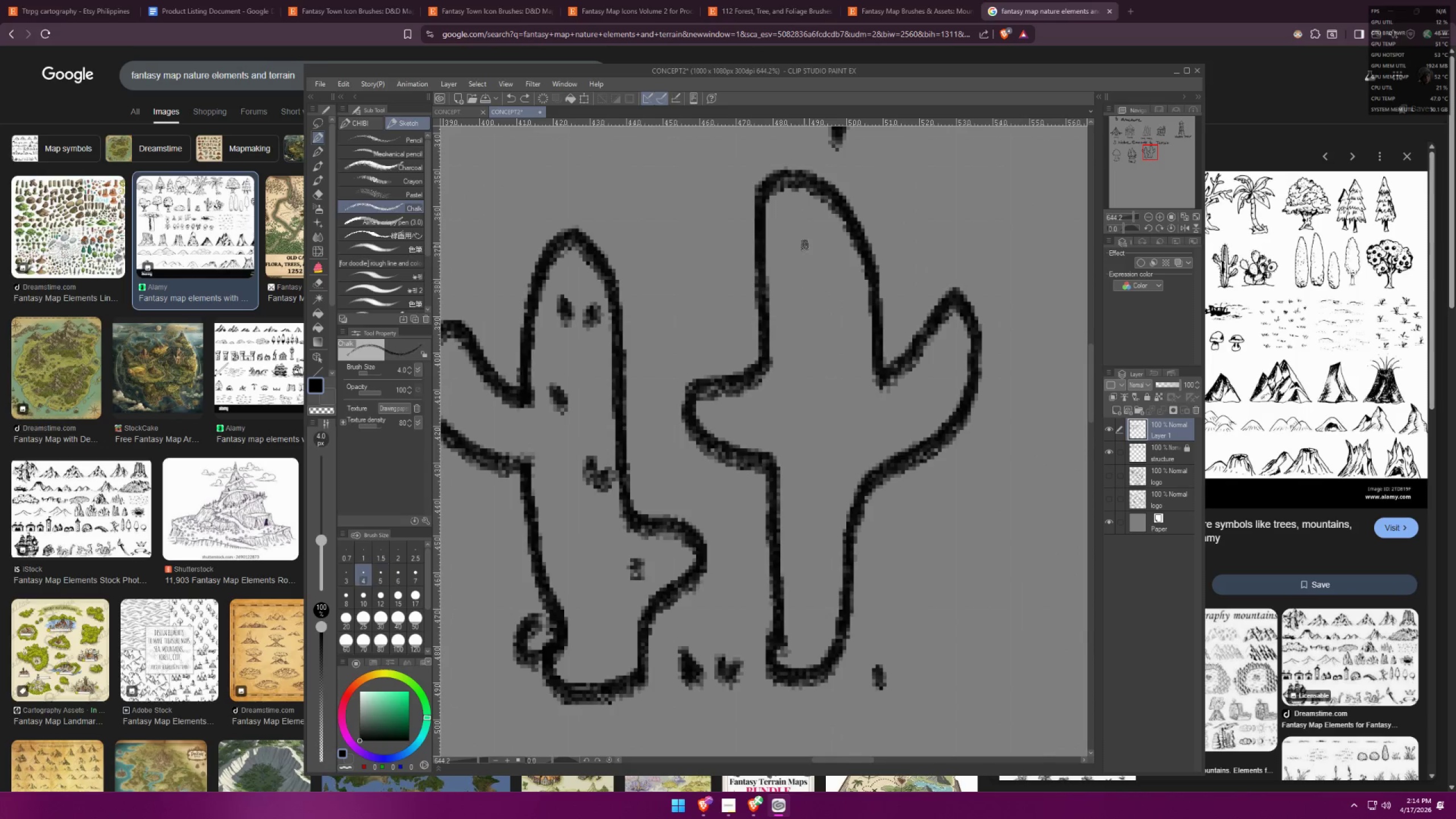 
key(BracketLeft)
 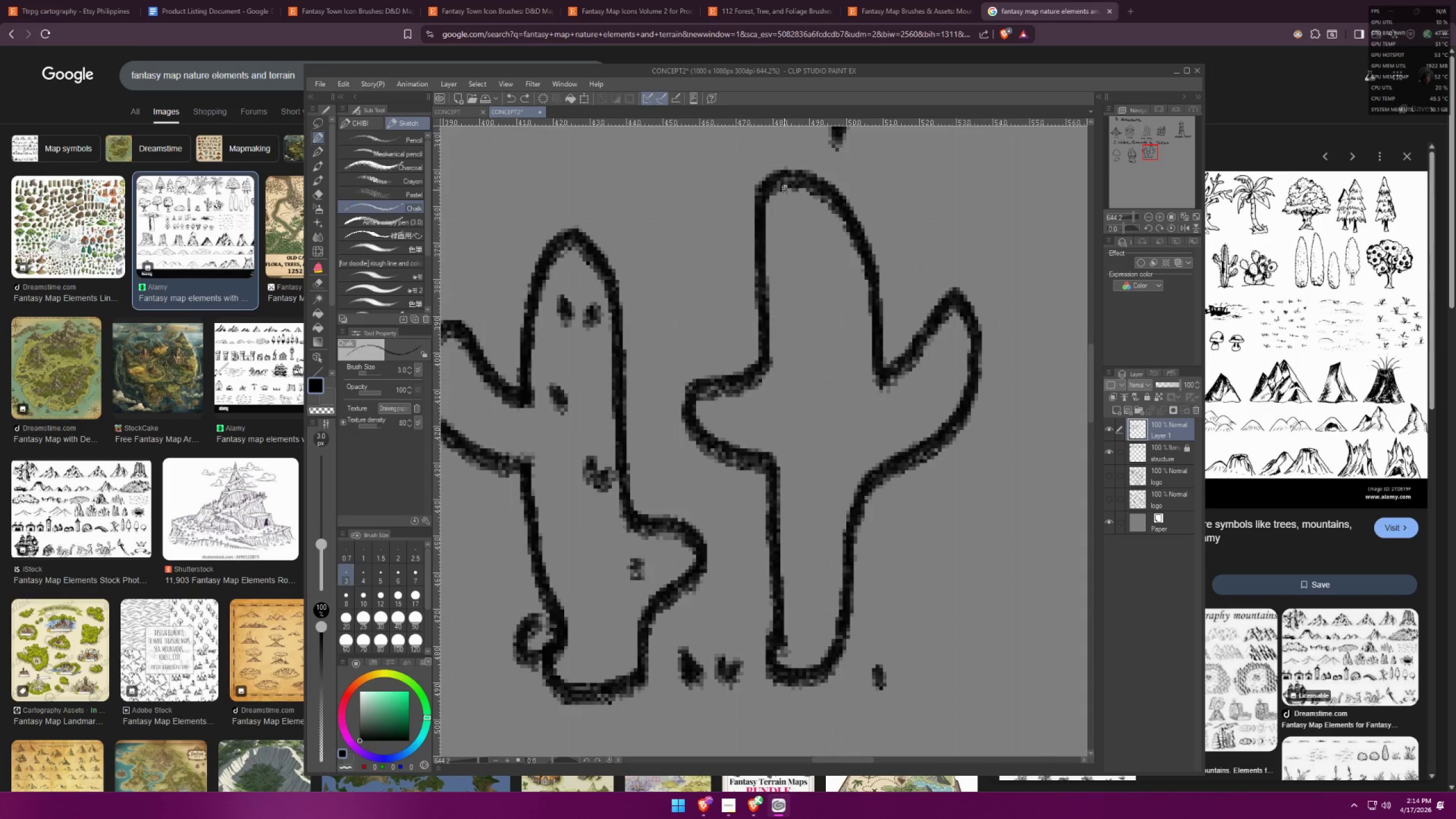 
left_click_drag(start_coordinate=[781, 183], to_coordinate=[803, 631])
 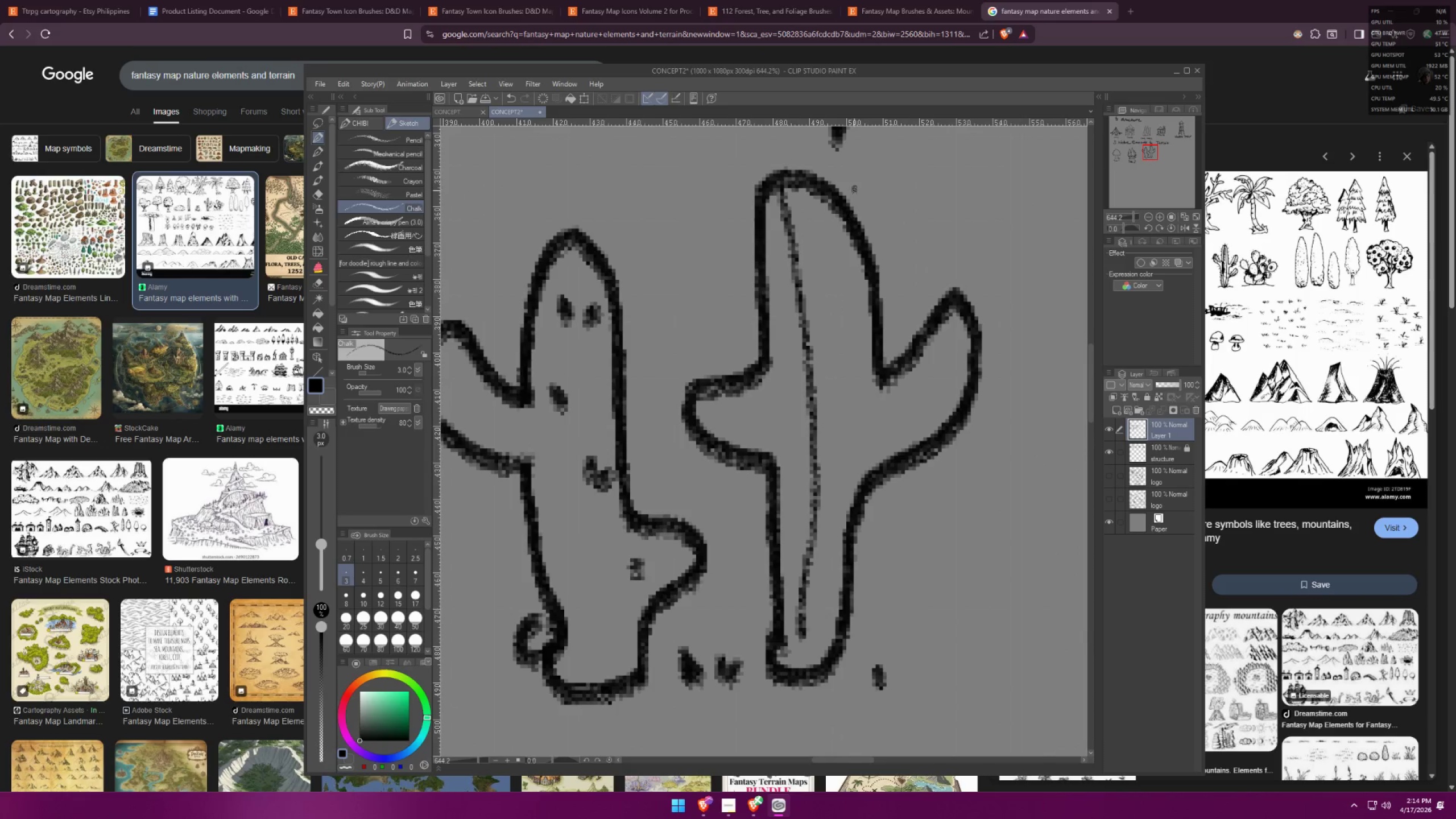 
left_click_drag(start_coordinate=[854, 185], to_coordinate=[831, 521])
 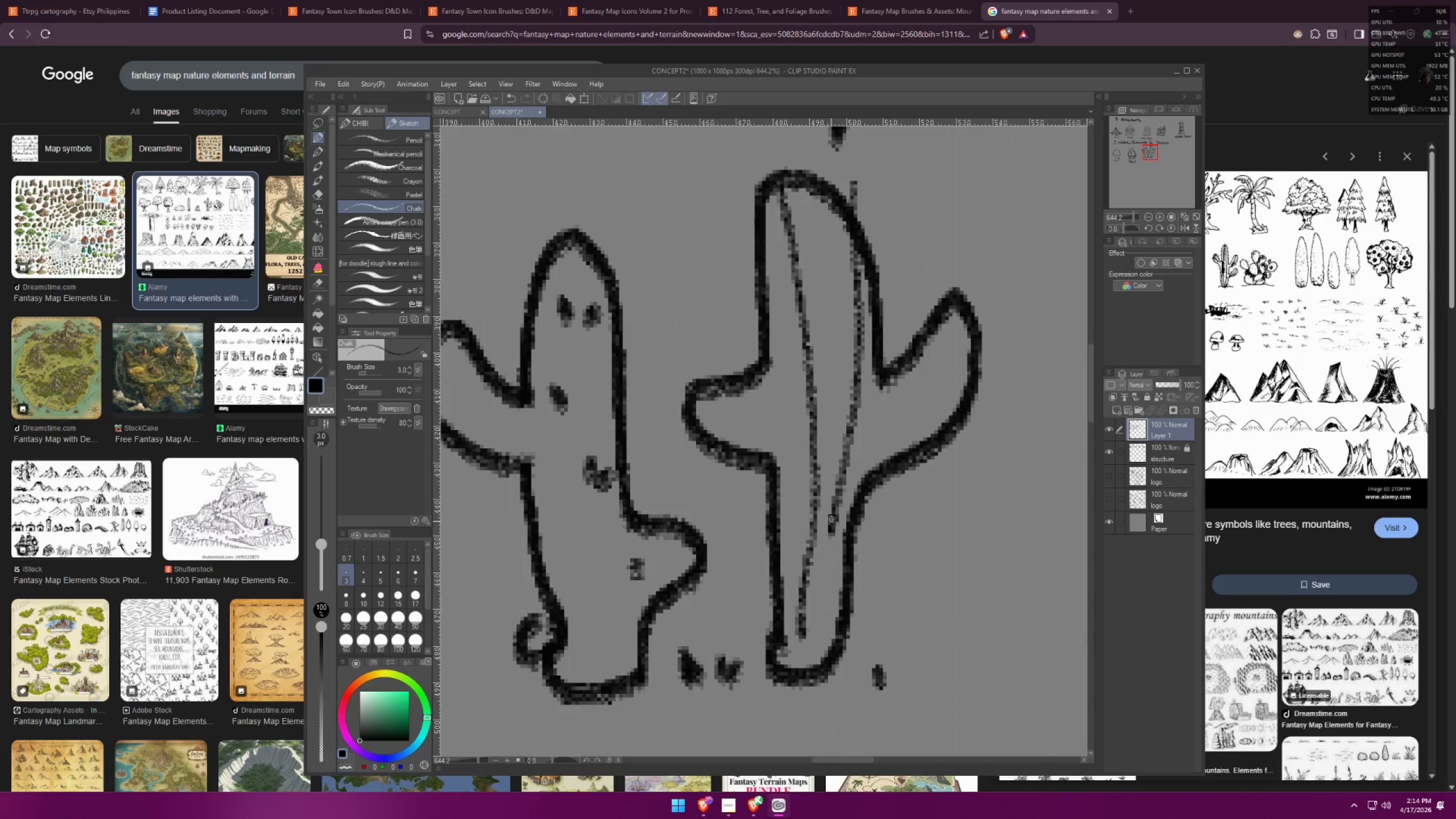 
key(Control+ControlLeft)
 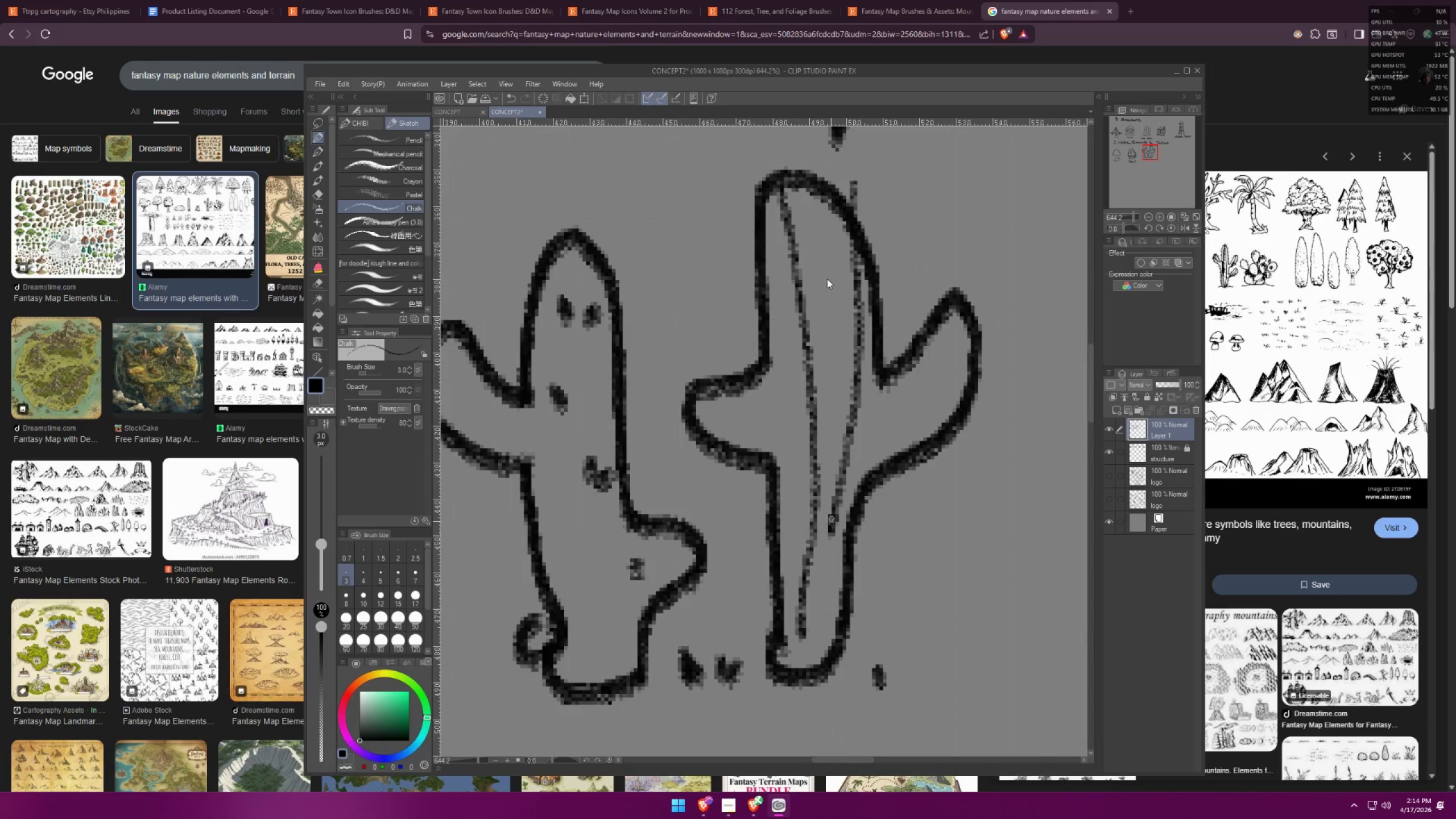 
key(Control+Z)
 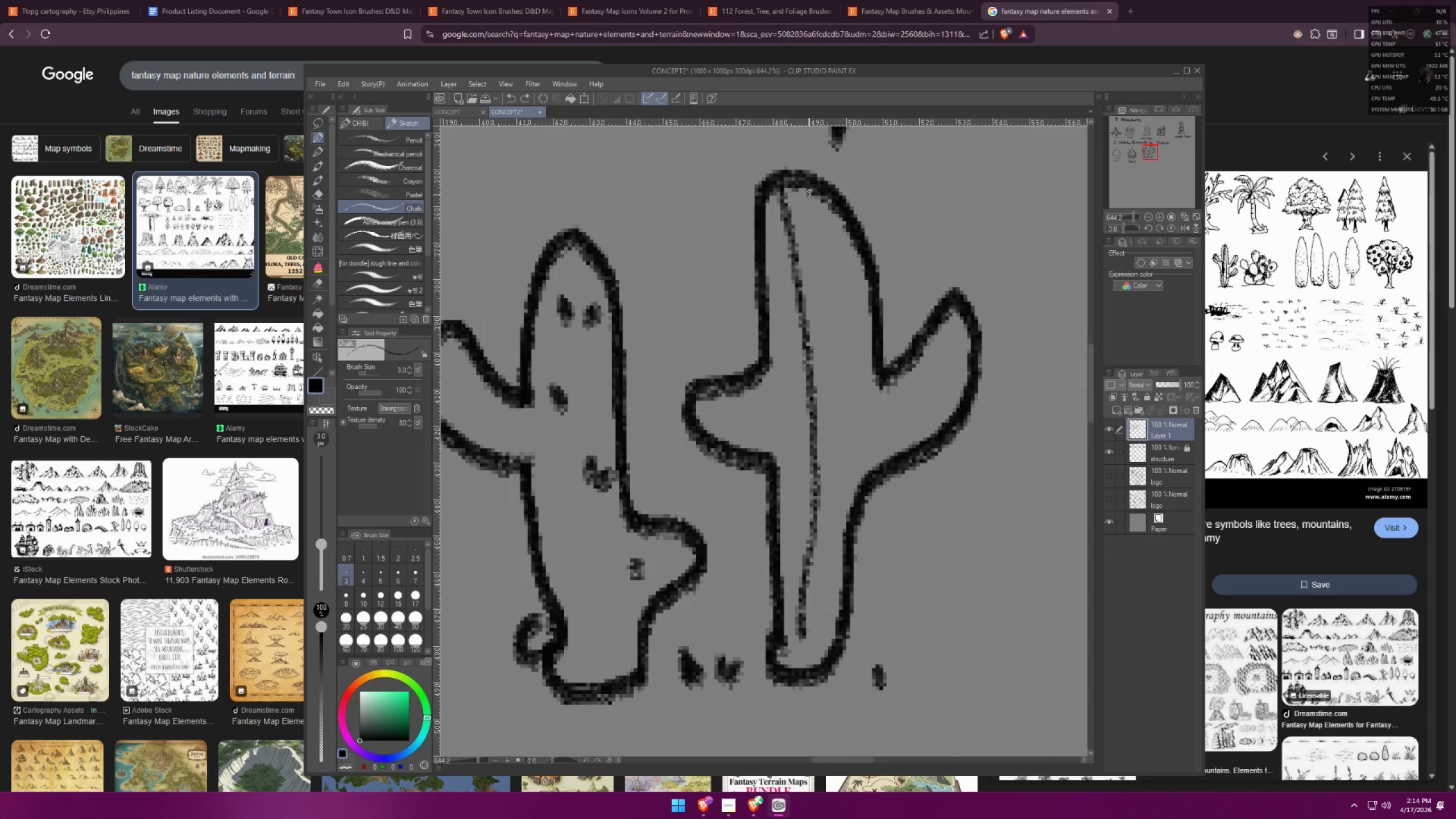 
left_click_drag(start_coordinate=[813, 187], to_coordinate=[829, 598])
 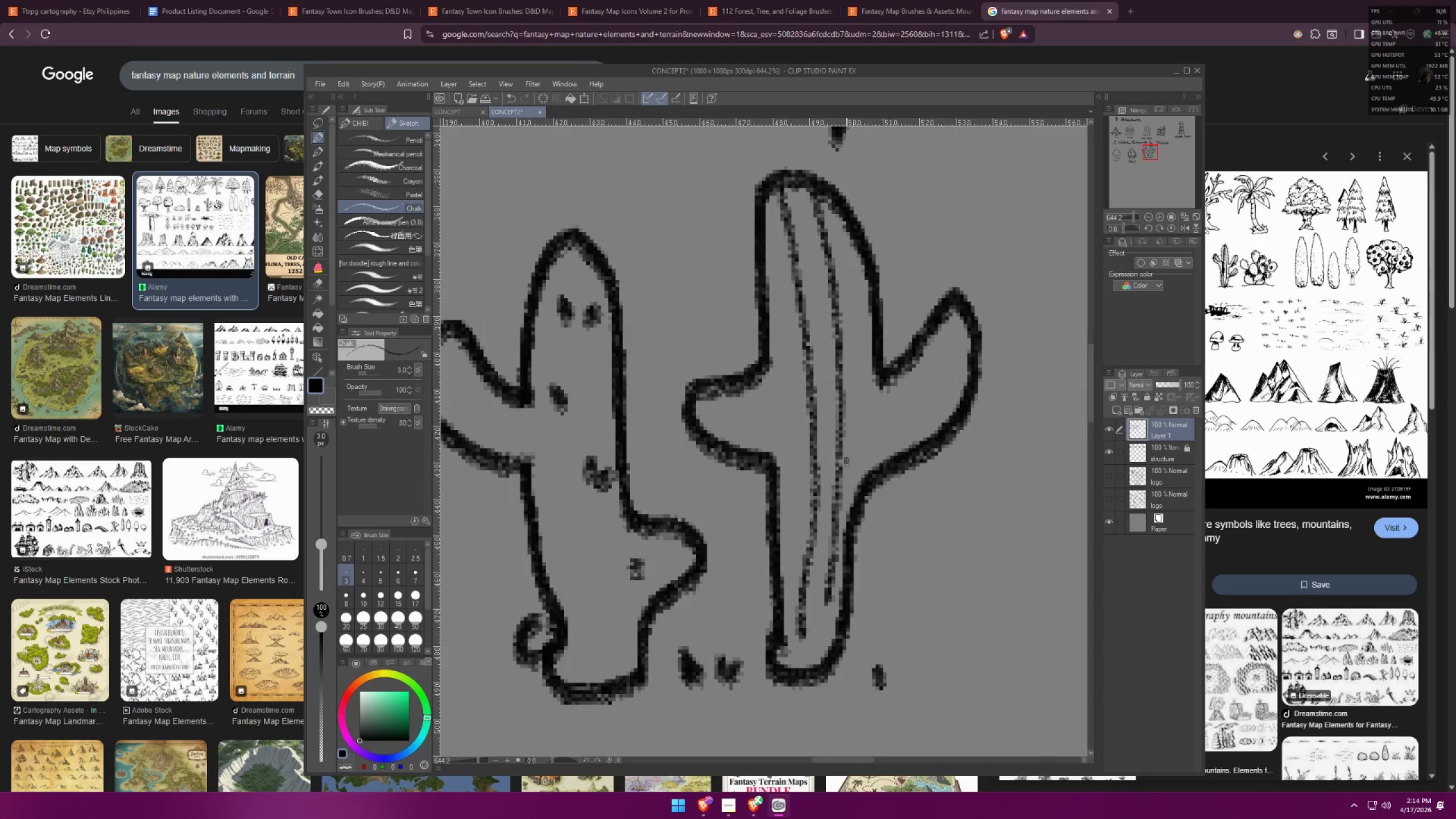 
left_click_drag(start_coordinate=[838, 443], to_coordinate=[963, 320])
 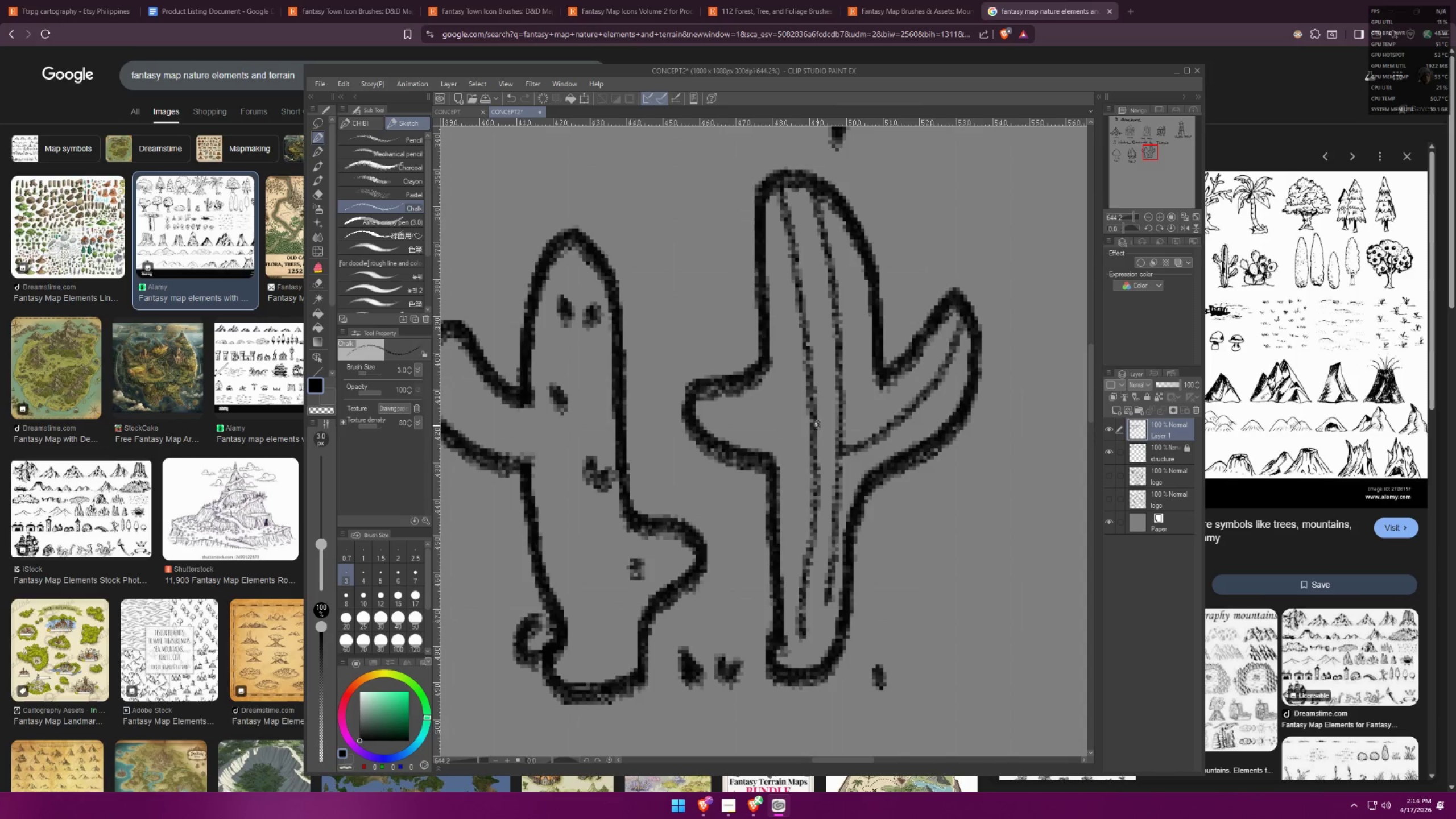 
left_click_drag(start_coordinate=[815, 427], to_coordinate=[712, 391])
 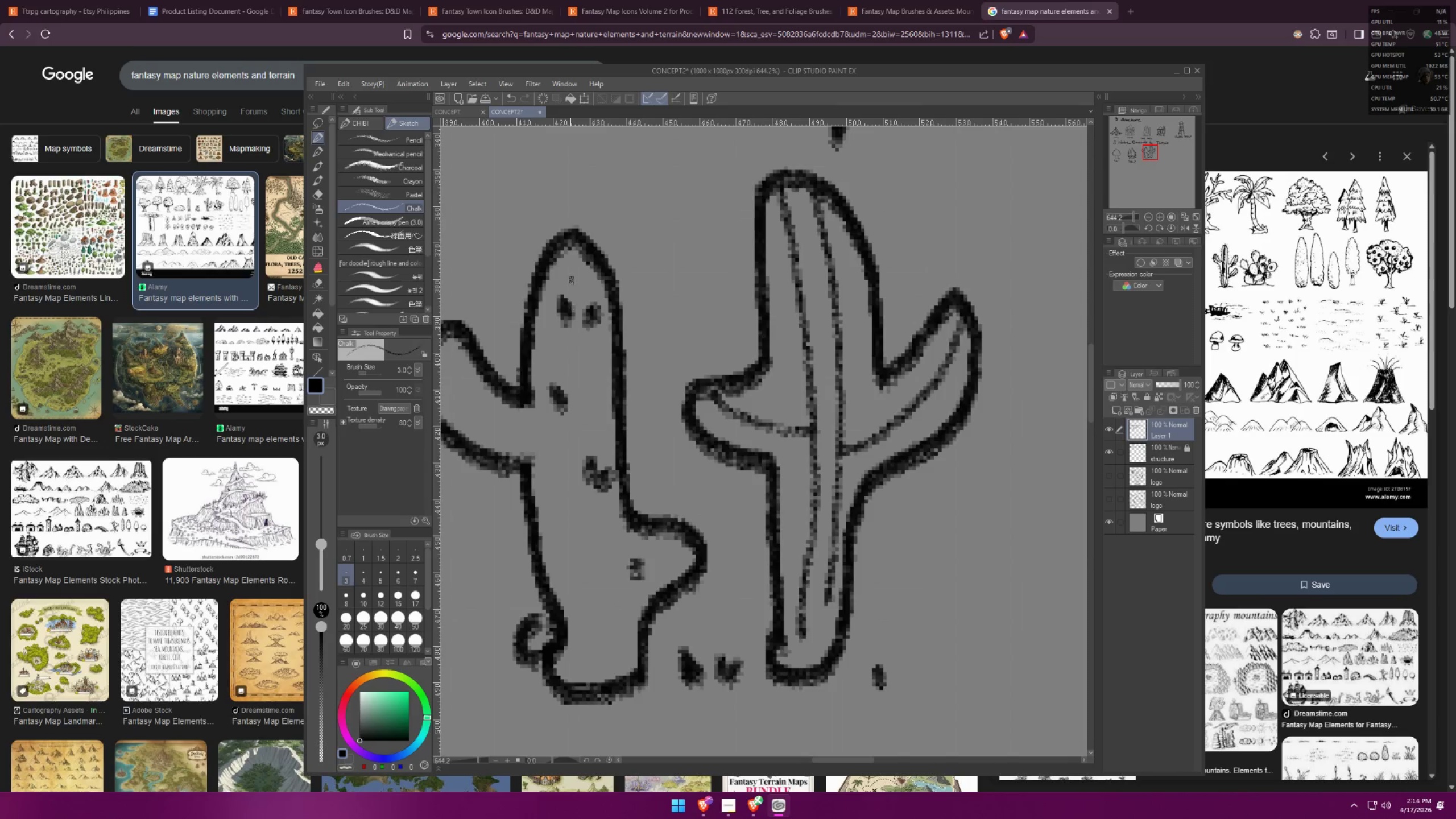 
left_click_drag(start_coordinate=[579, 247], to_coordinate=[590, 655])
 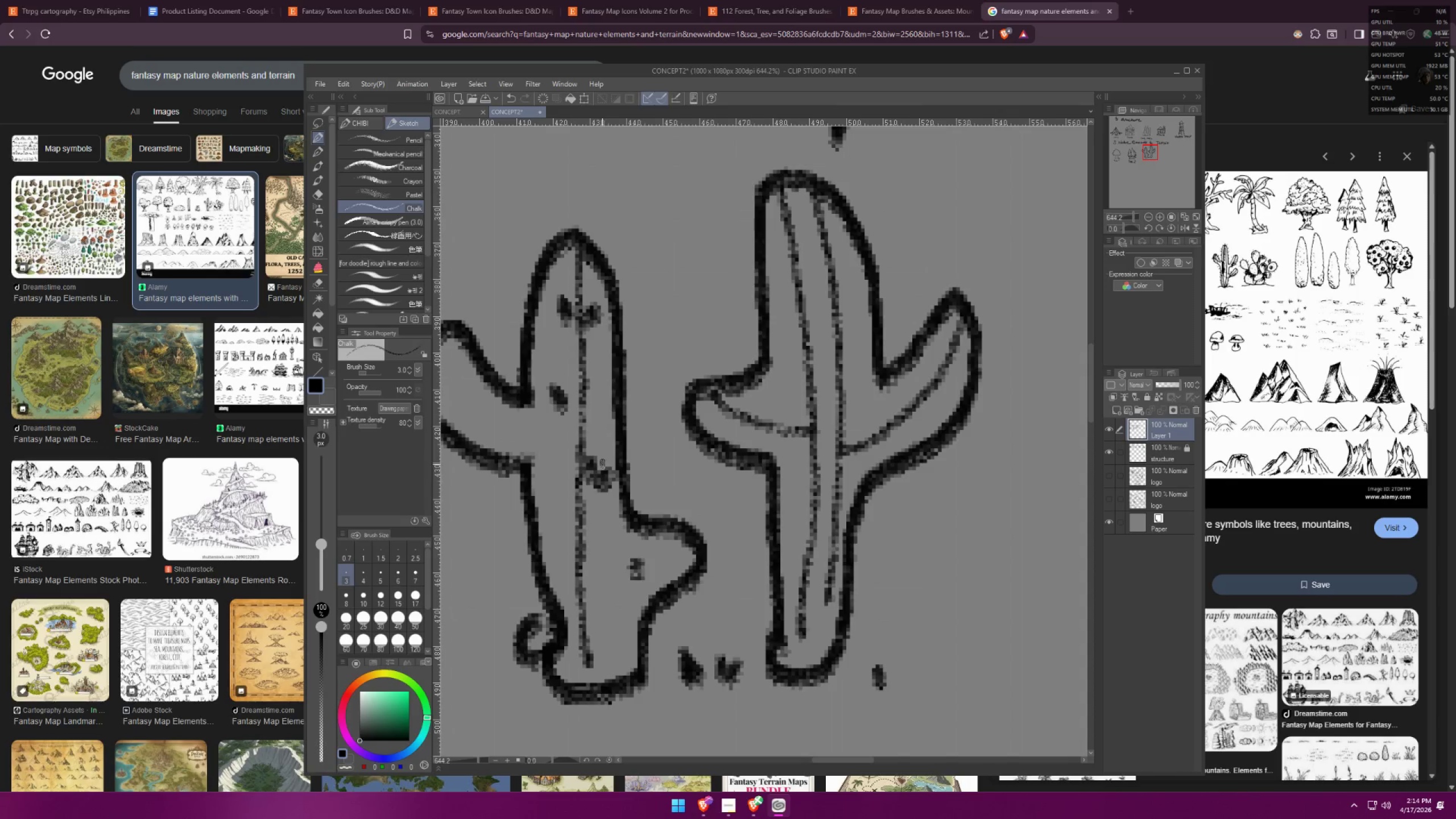 
key(Space)
 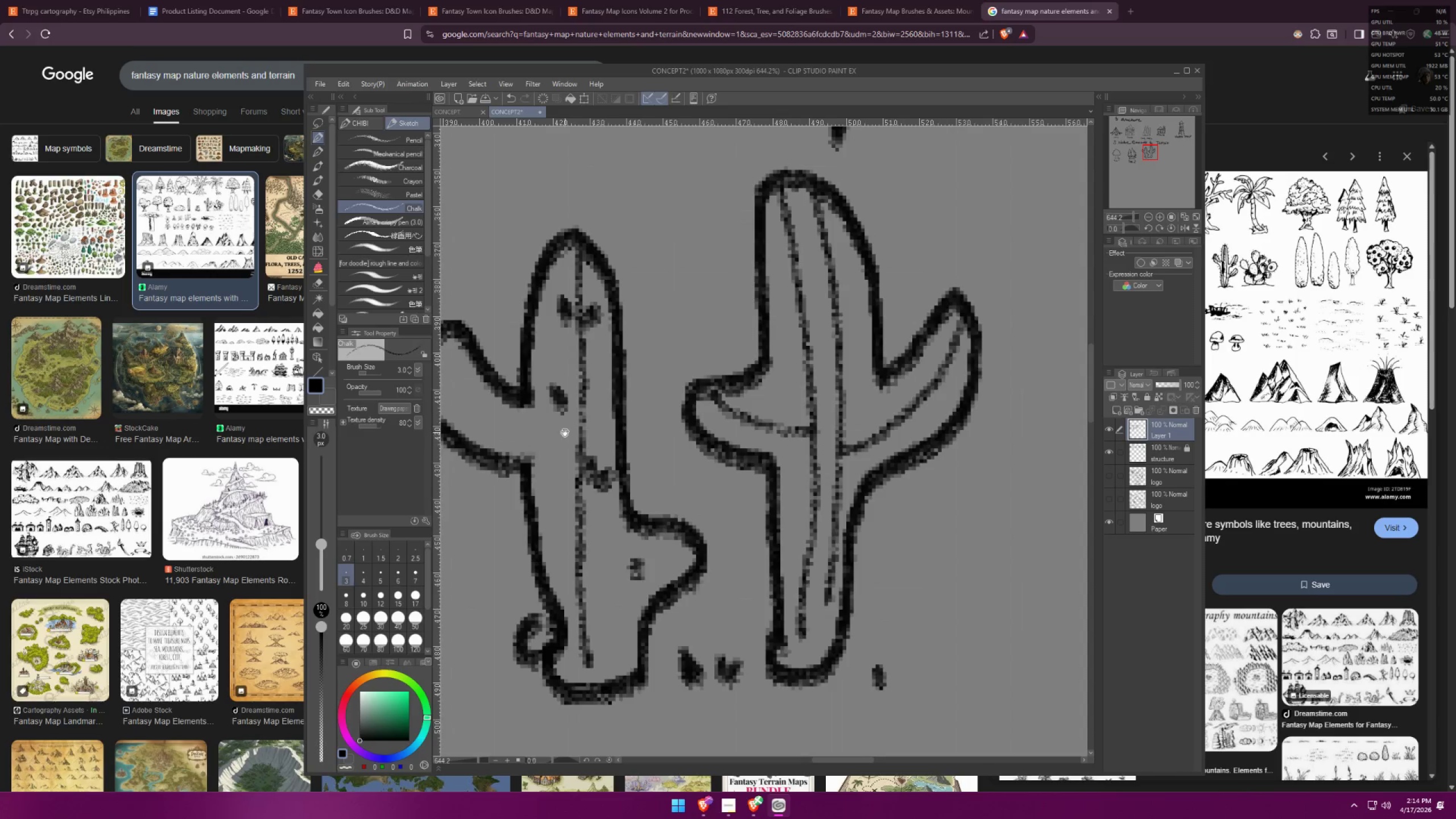 
left_click_drag(start_coordinate=[565, 433], to_coordinate=[657, 439])
 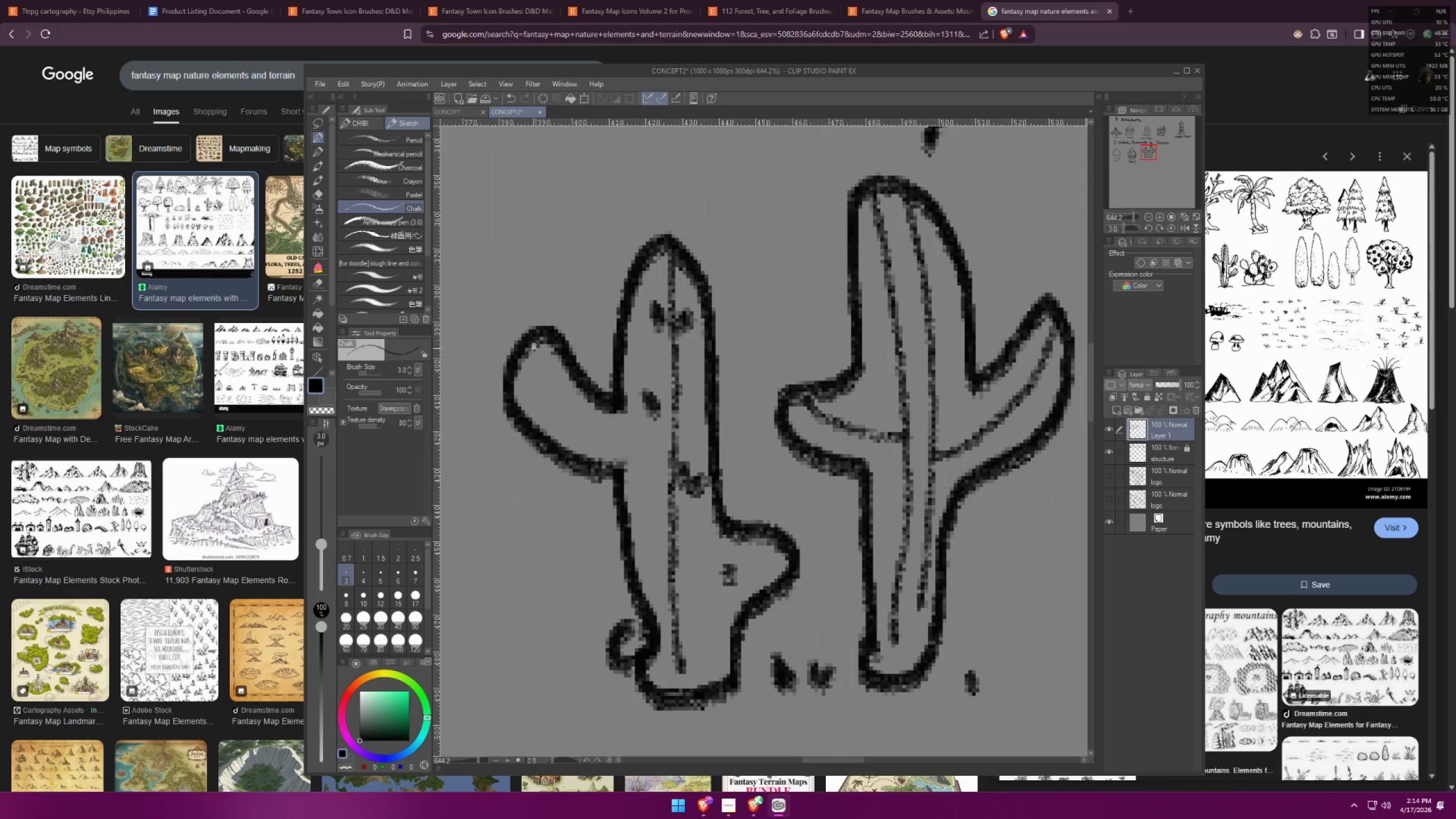 
left_click_drag(start_coordinate=[528, 340], to_coordinate=[672, 448])
 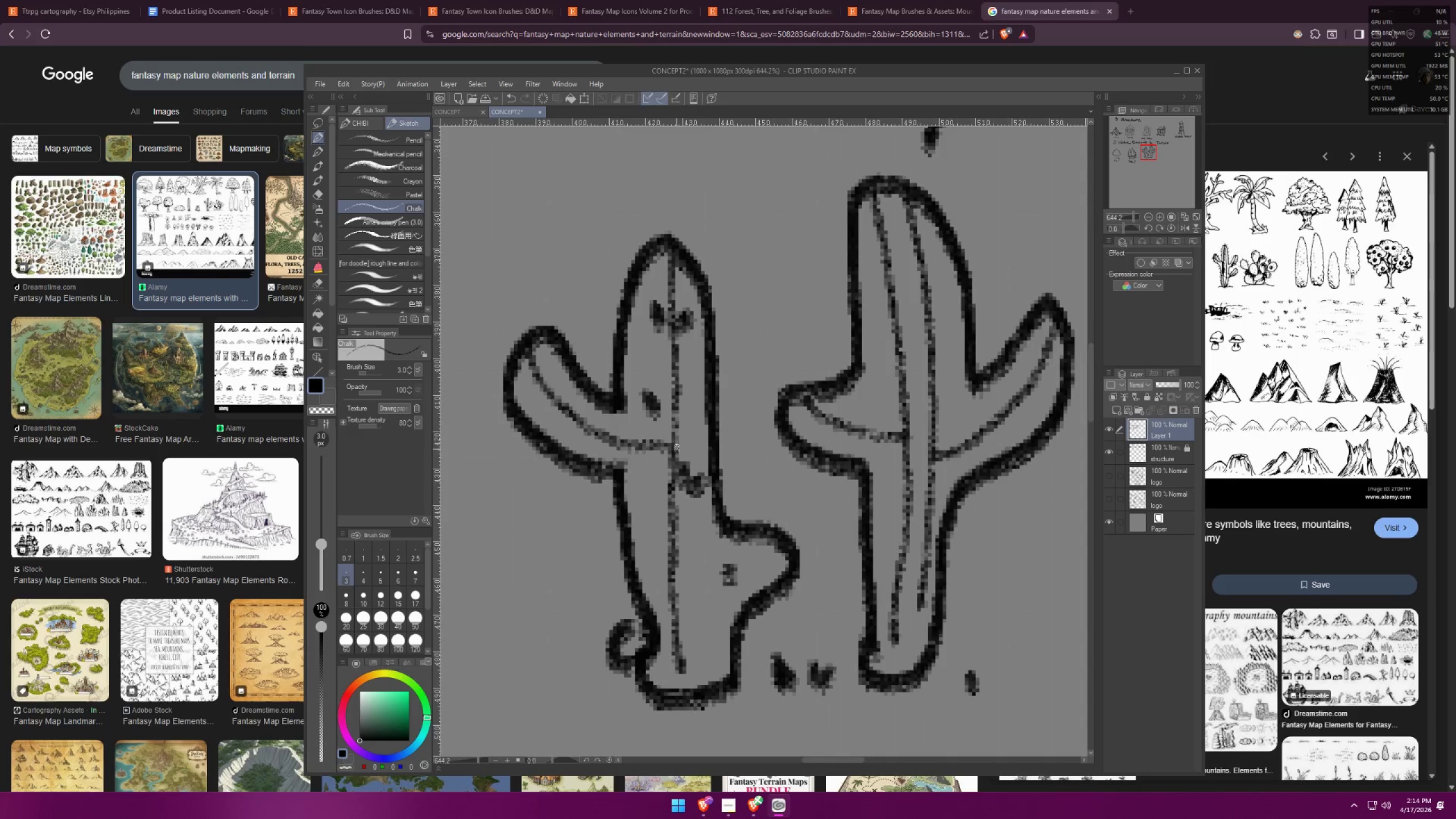 
left_click_drag(start_coordinate=[682, 456], to_coordinate=[788, 562])
 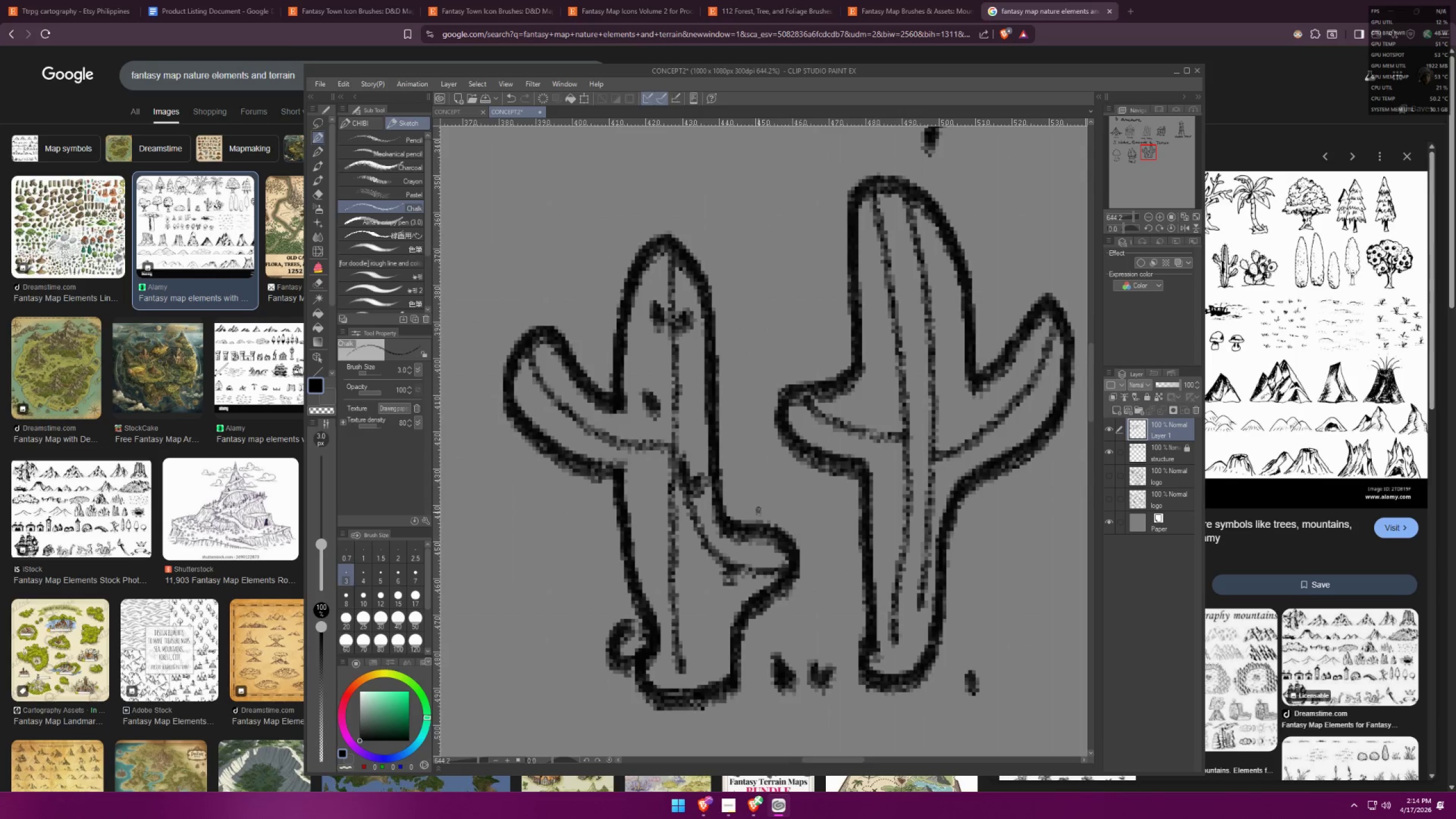 
scroll: coordinate [829, 456], scroll_direction: down, amount: 2.0
 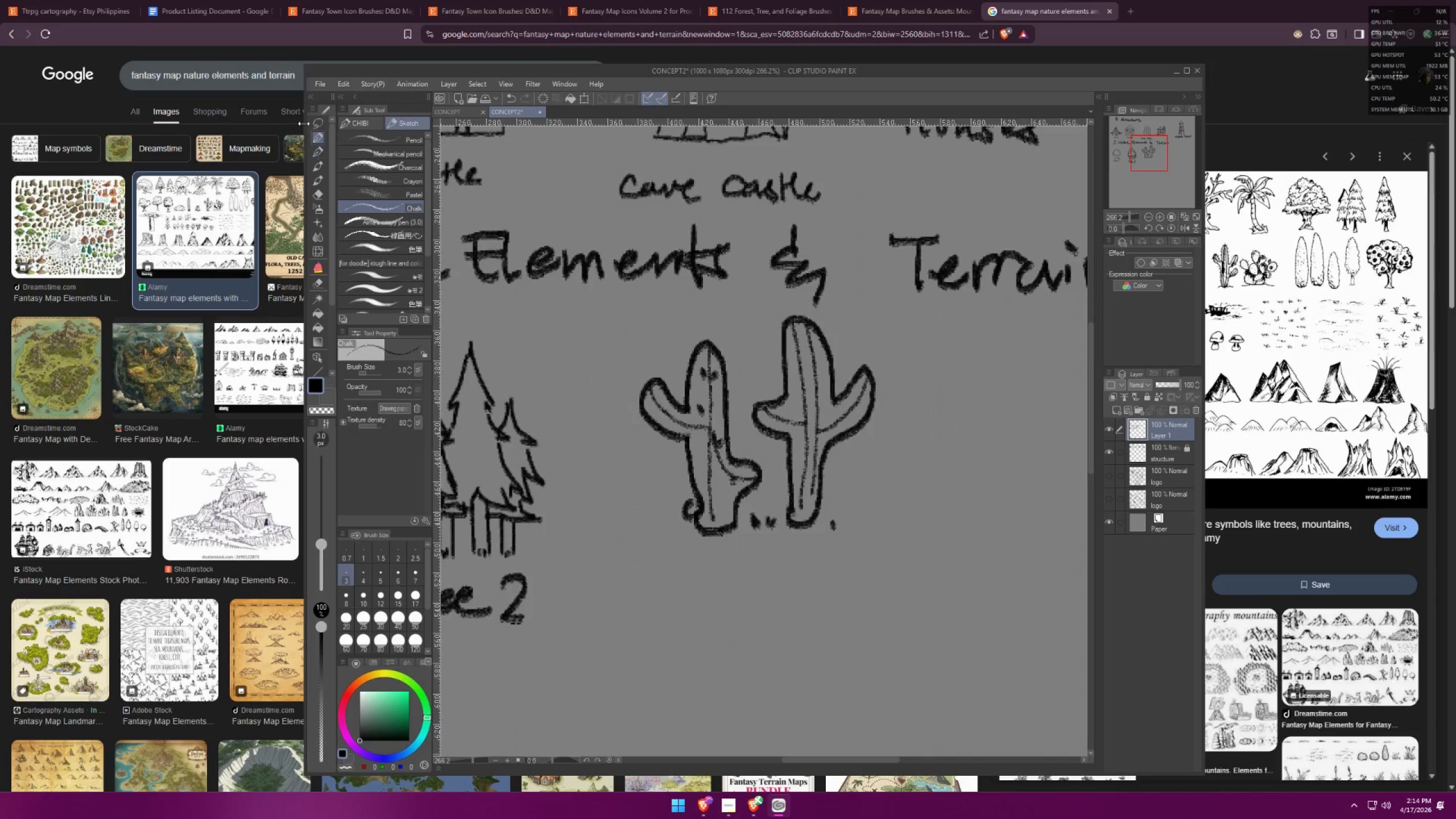 
left_click([316, 128])
 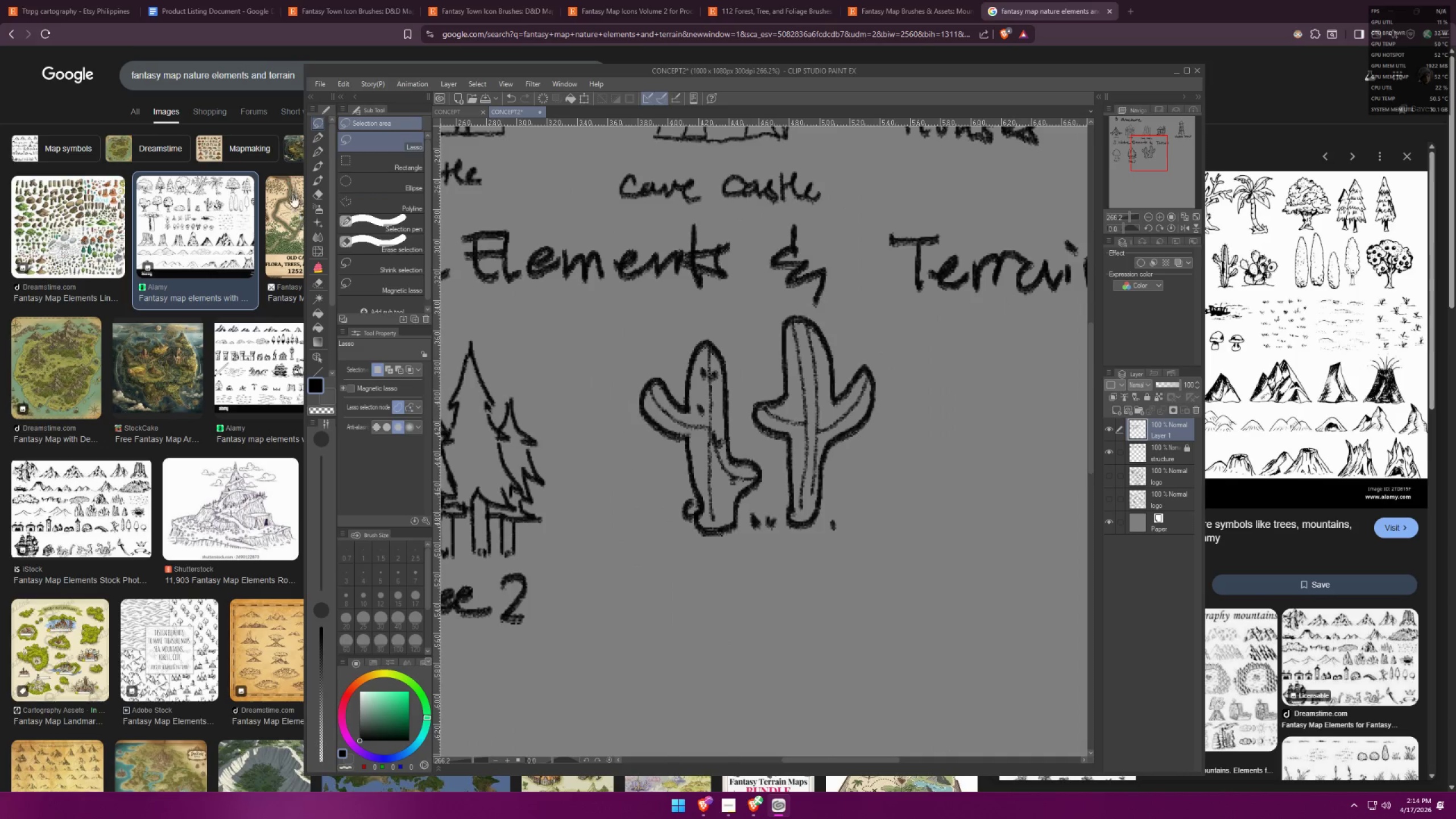 
left_click([318, 139])
 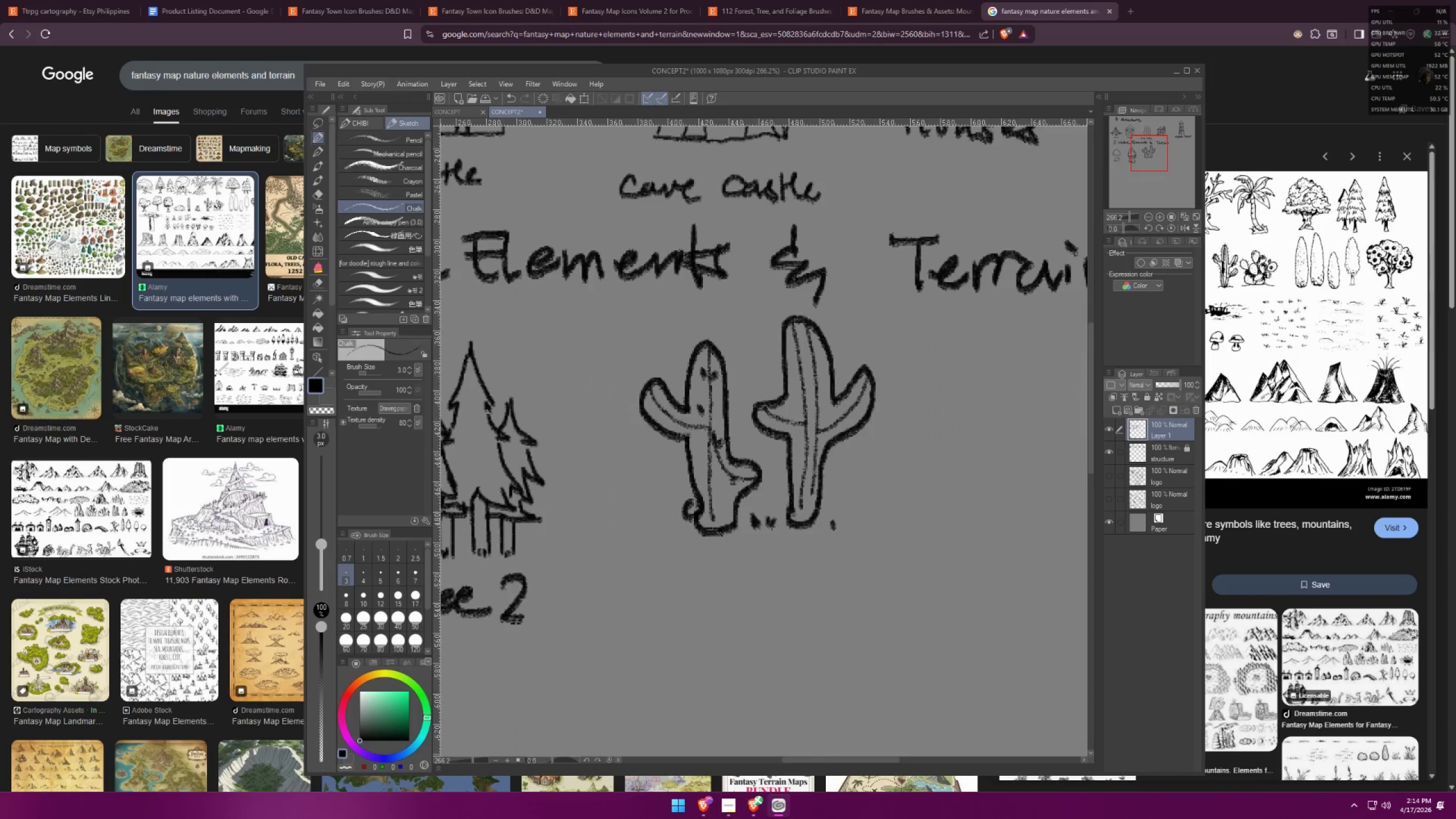 
scroll: coordinate [797, 569], scroll_direction: up, amount: 7.0
 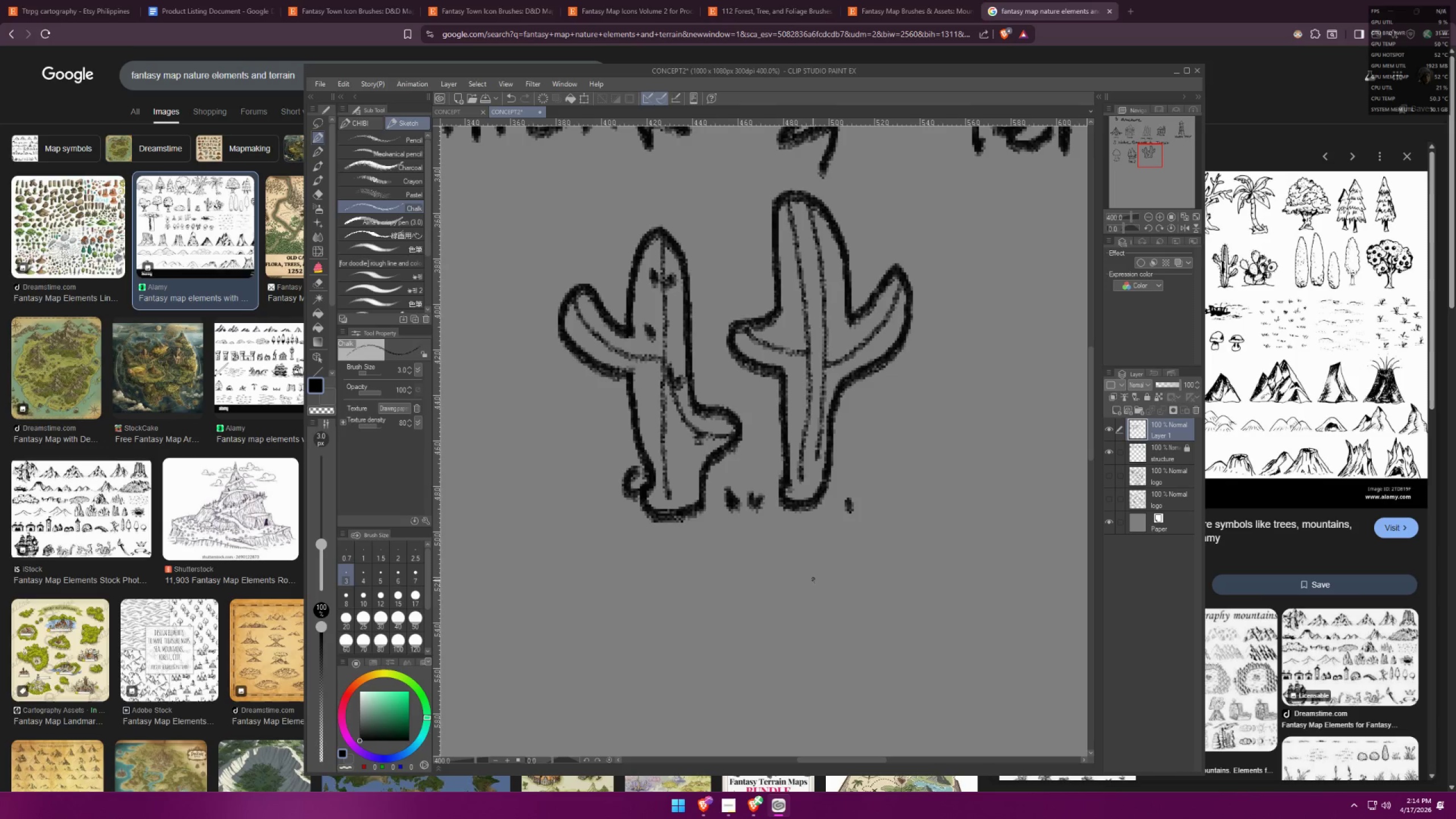 
key(BracketRight)
 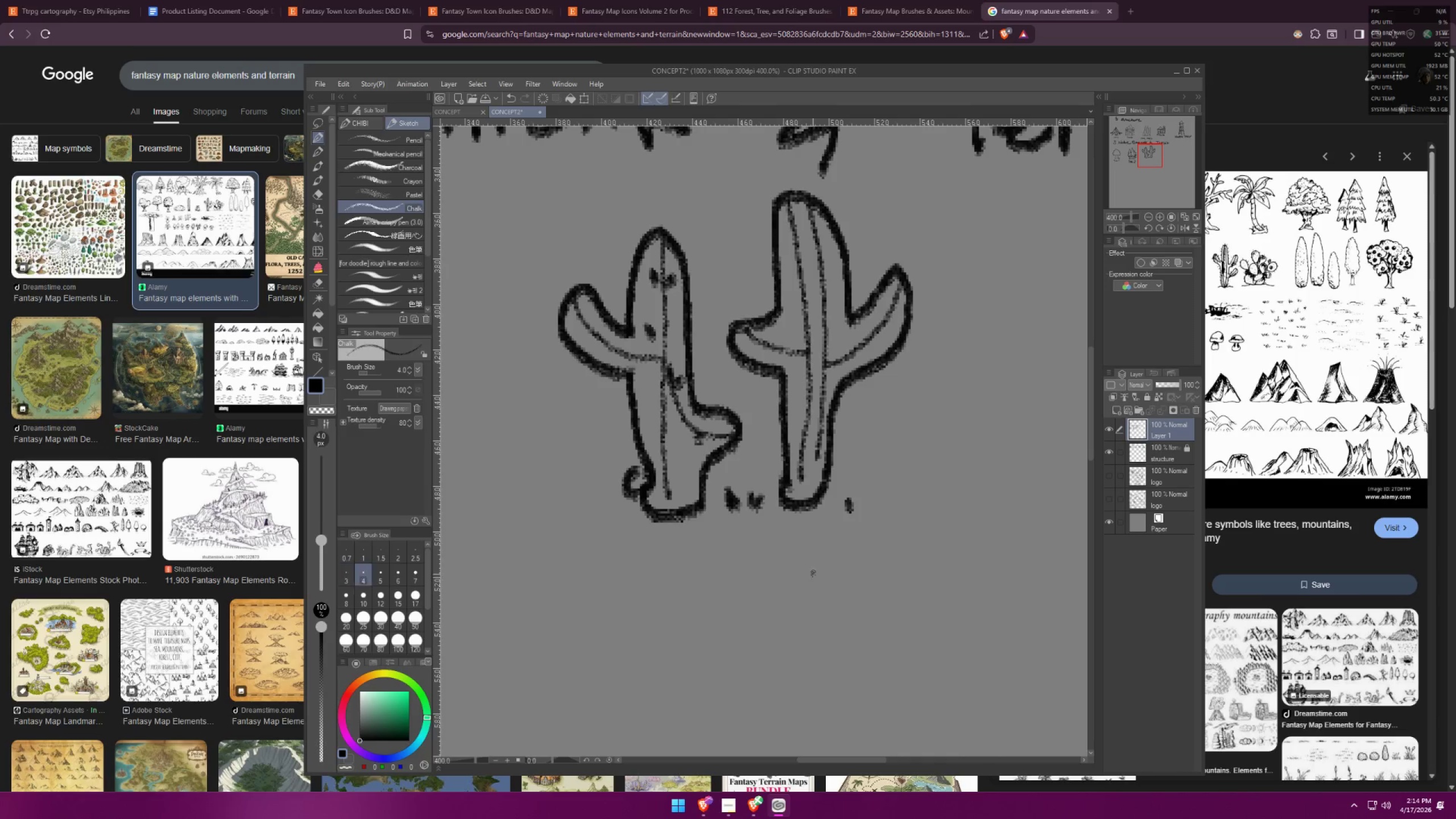 
key(BracketRight)
 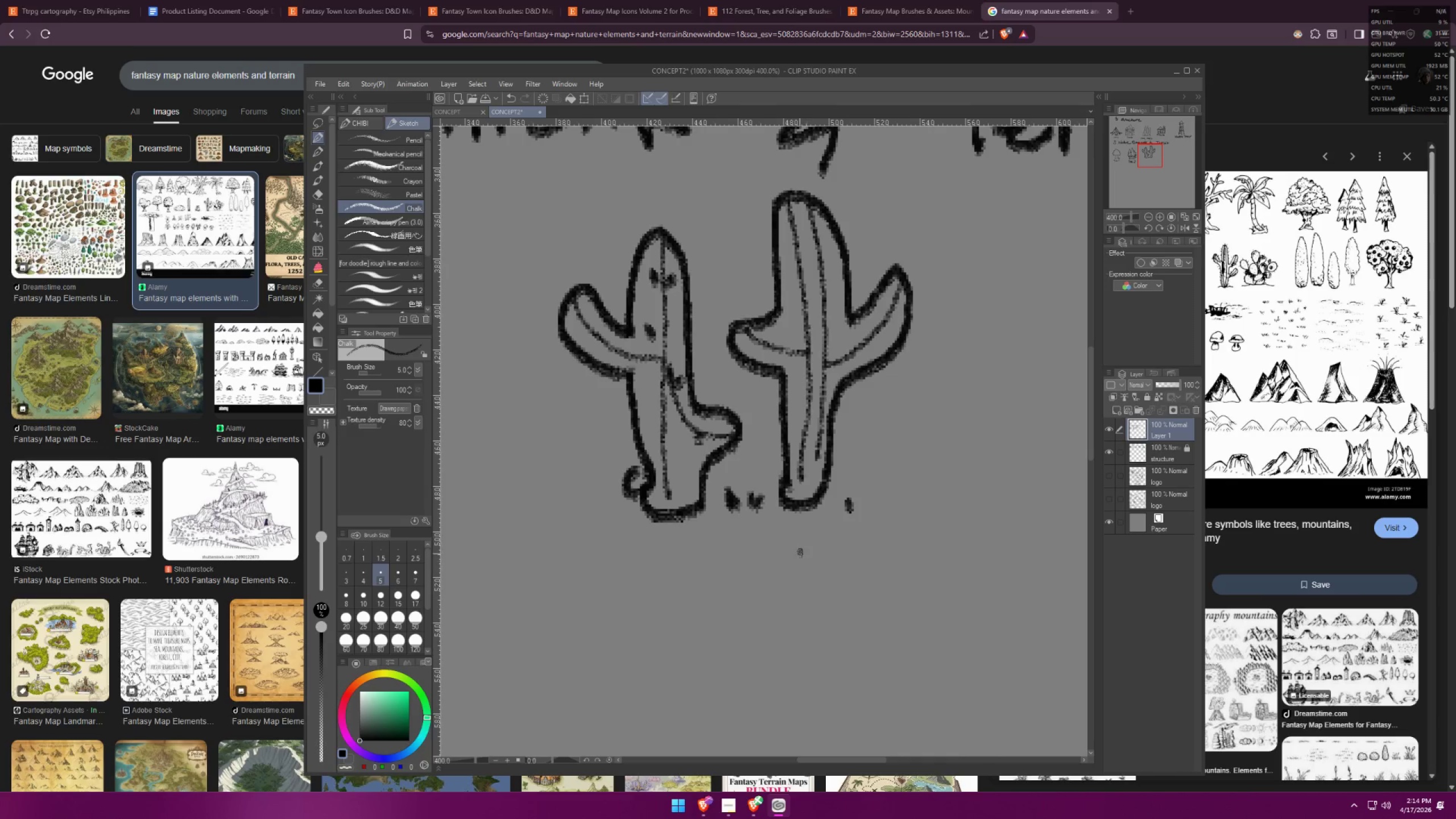 
key(BracketRight)
 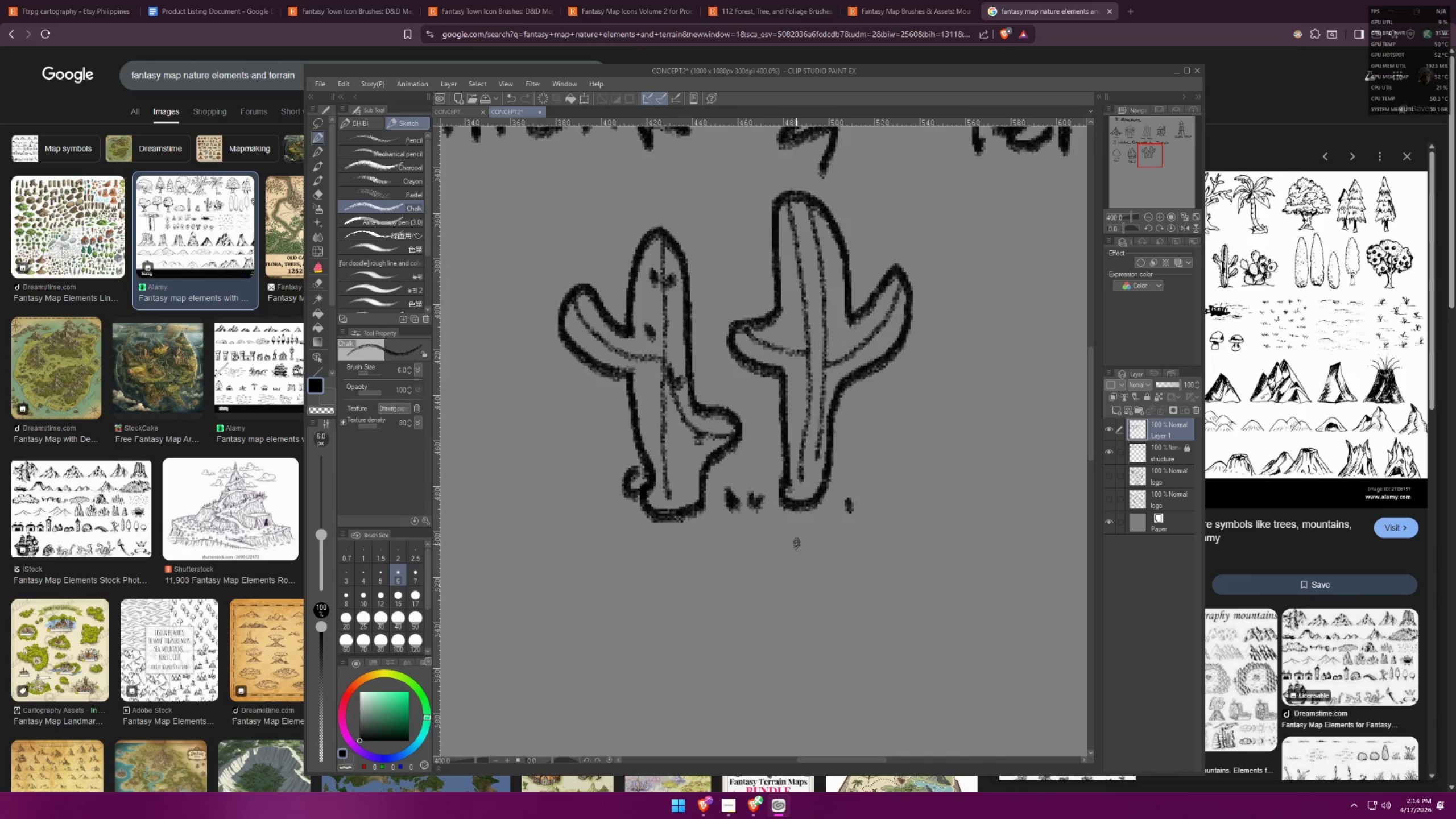 
key(BracketRight)
 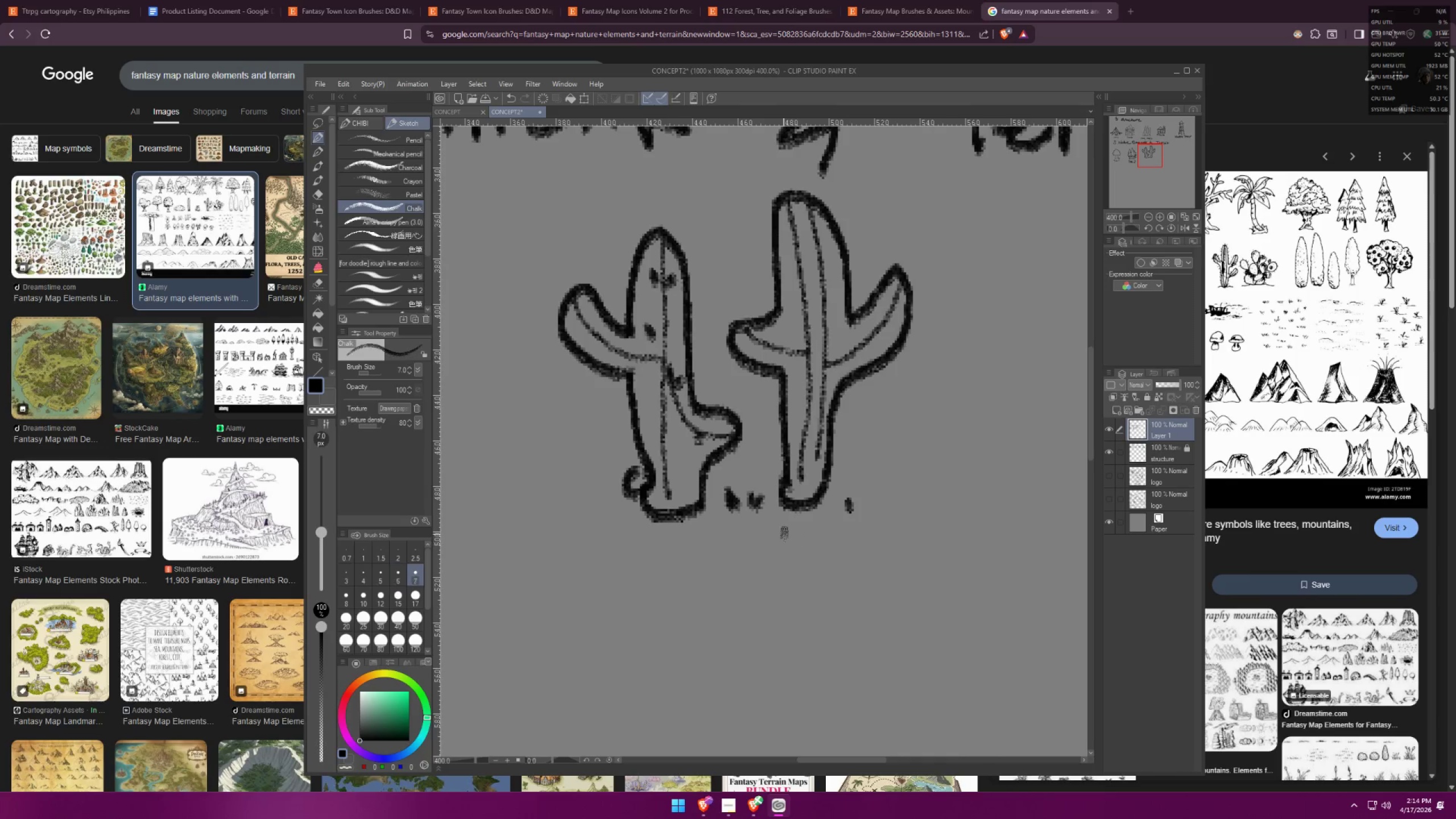 
left_click_drag(start_coordinate=[791, 539], to_coordinate=[760, 486])
 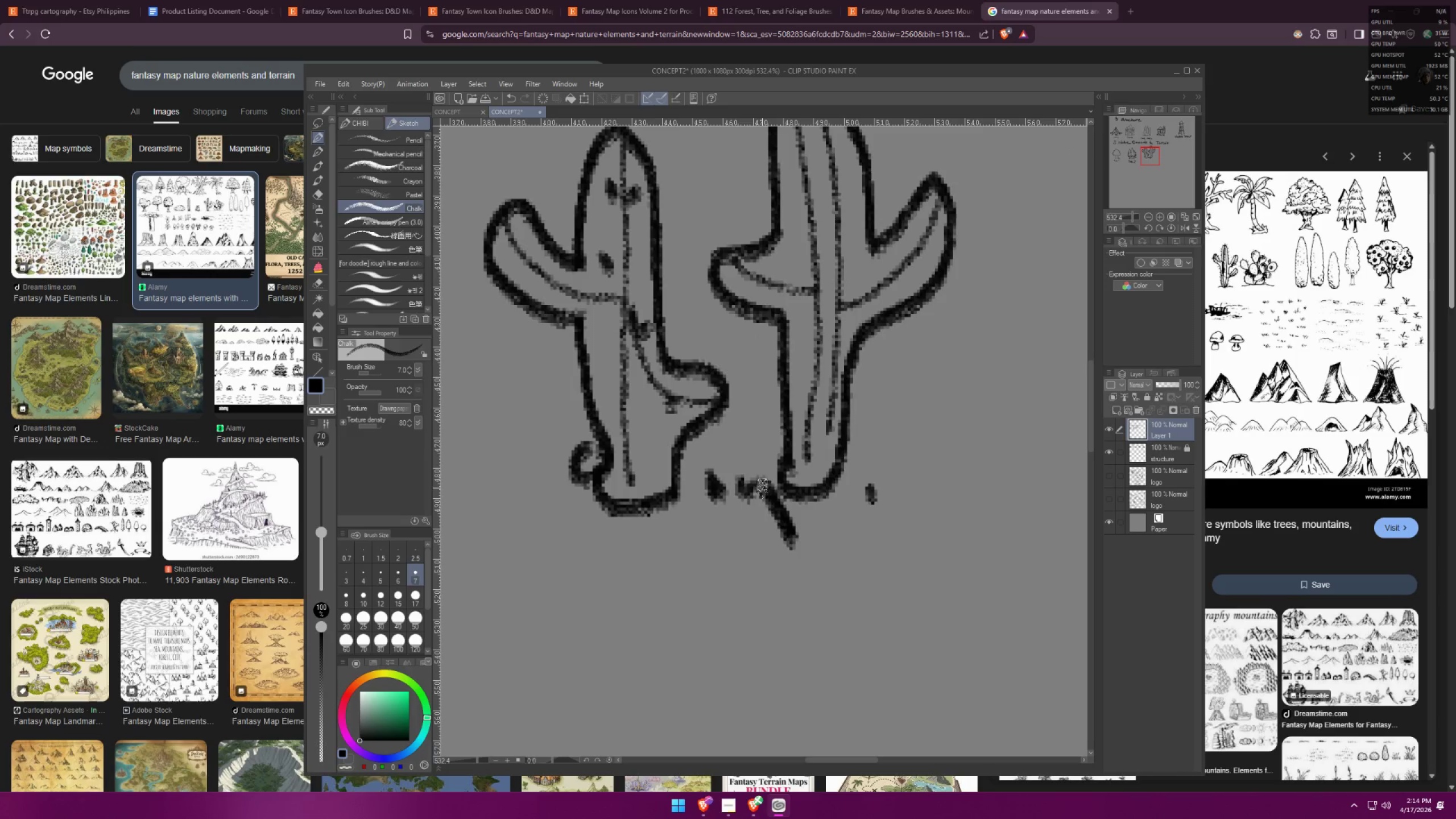 
scroll: coordinate [781, 540], scroll_direction: up, amount: 3.0
 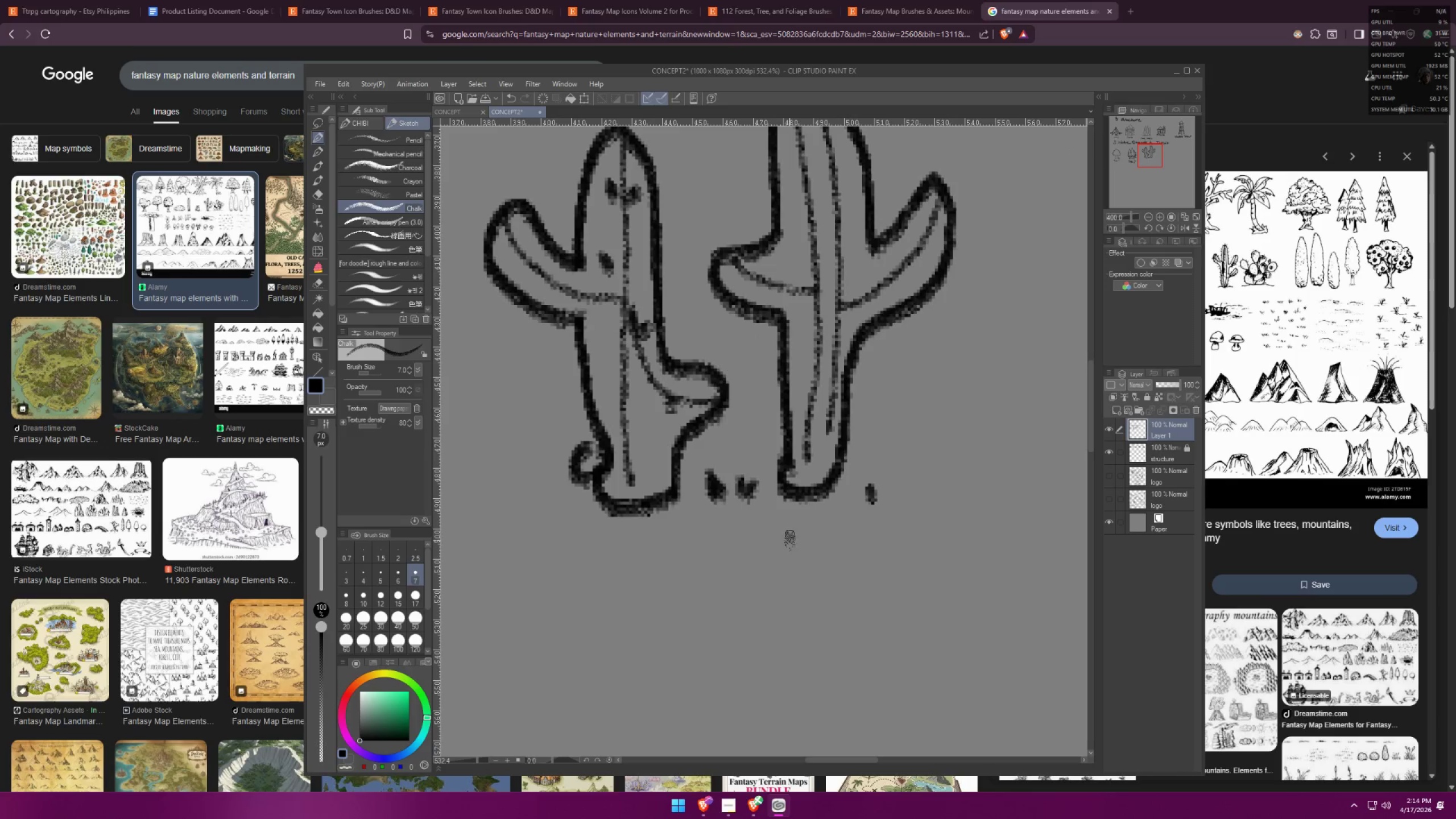 
key(Control+ControlLeft)
 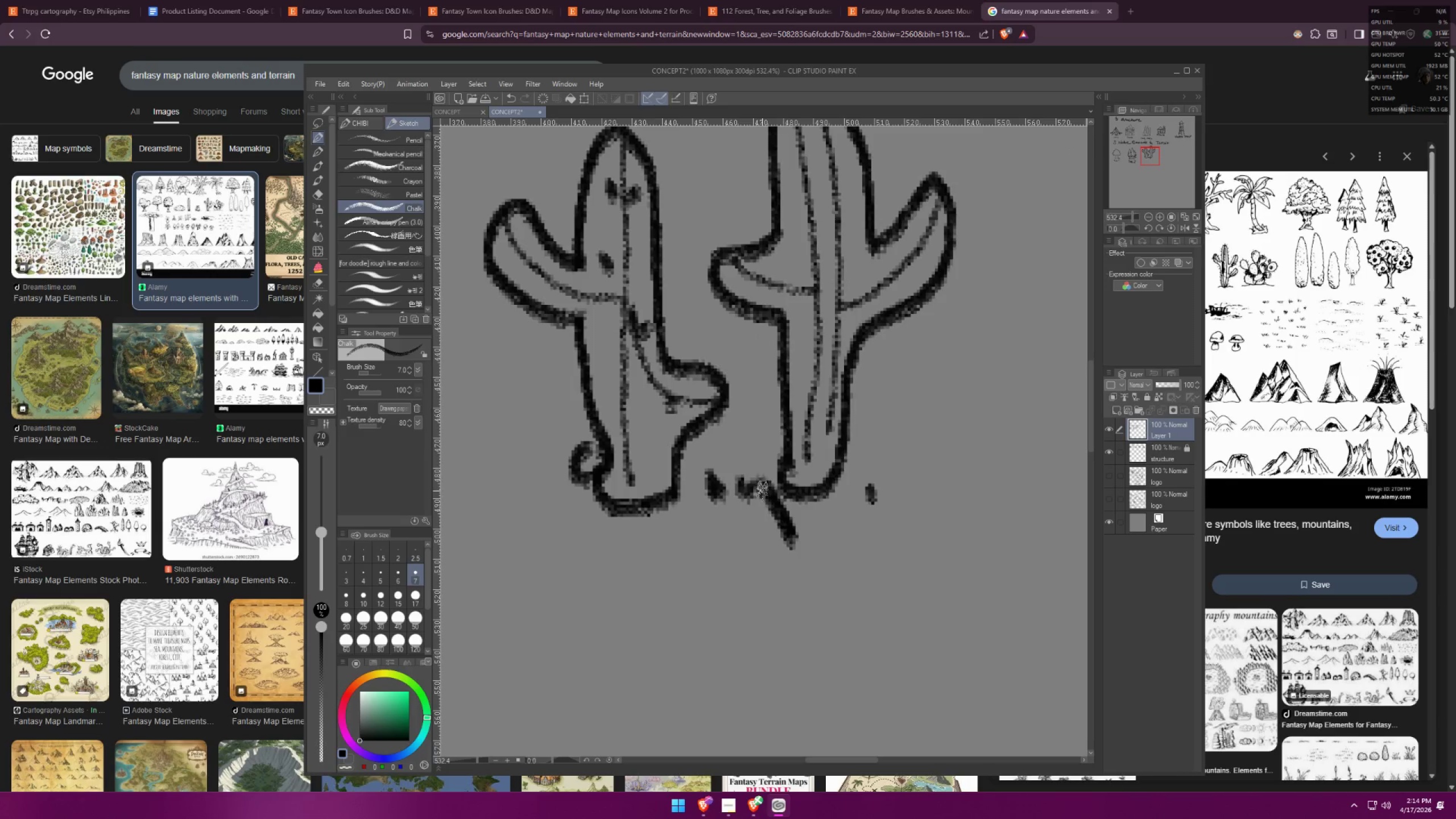 
key(Control+Z)
 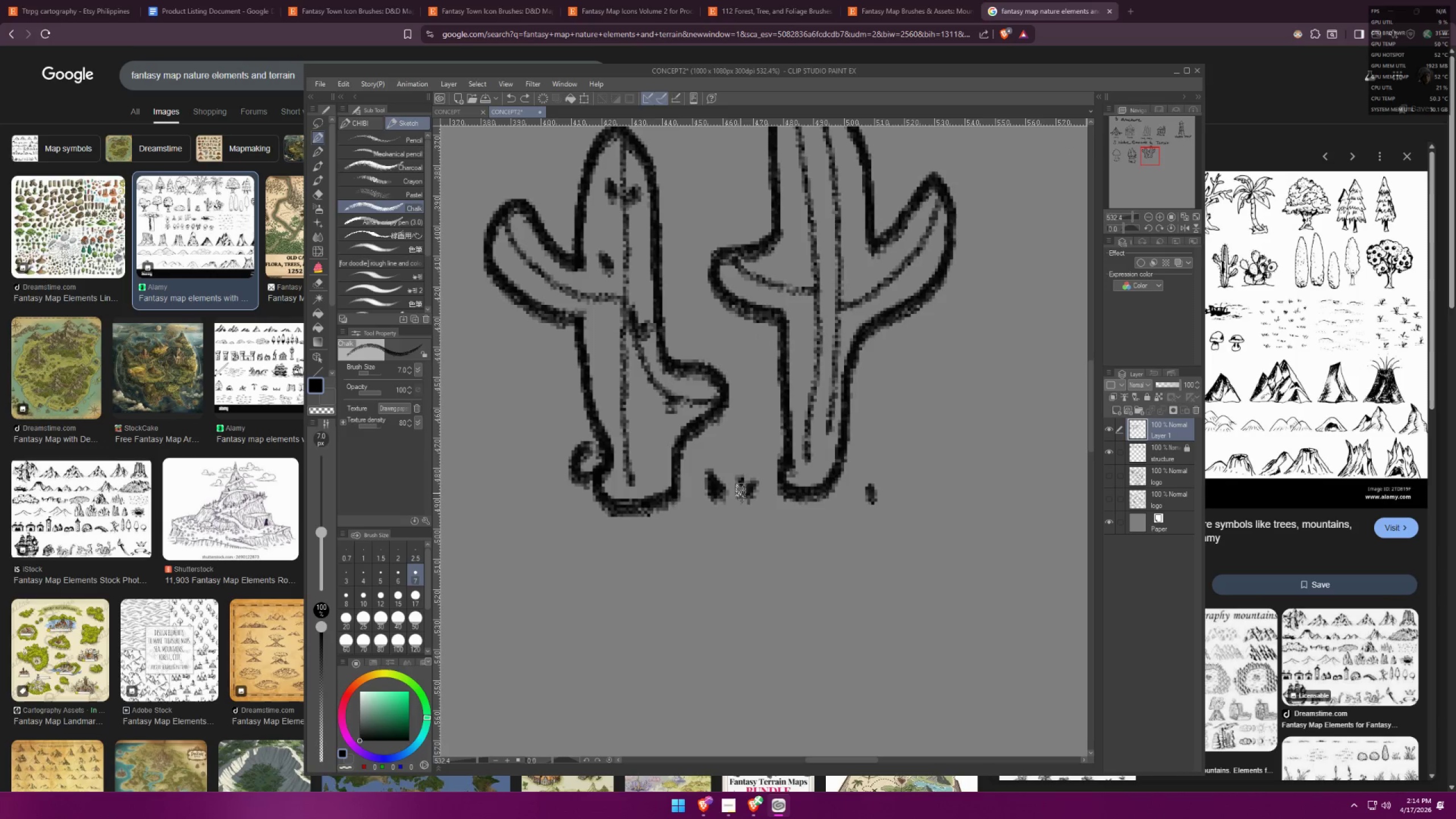 
left_click_drag(start_coordinate=[739, 495], to_coordinate=[732, 480])
 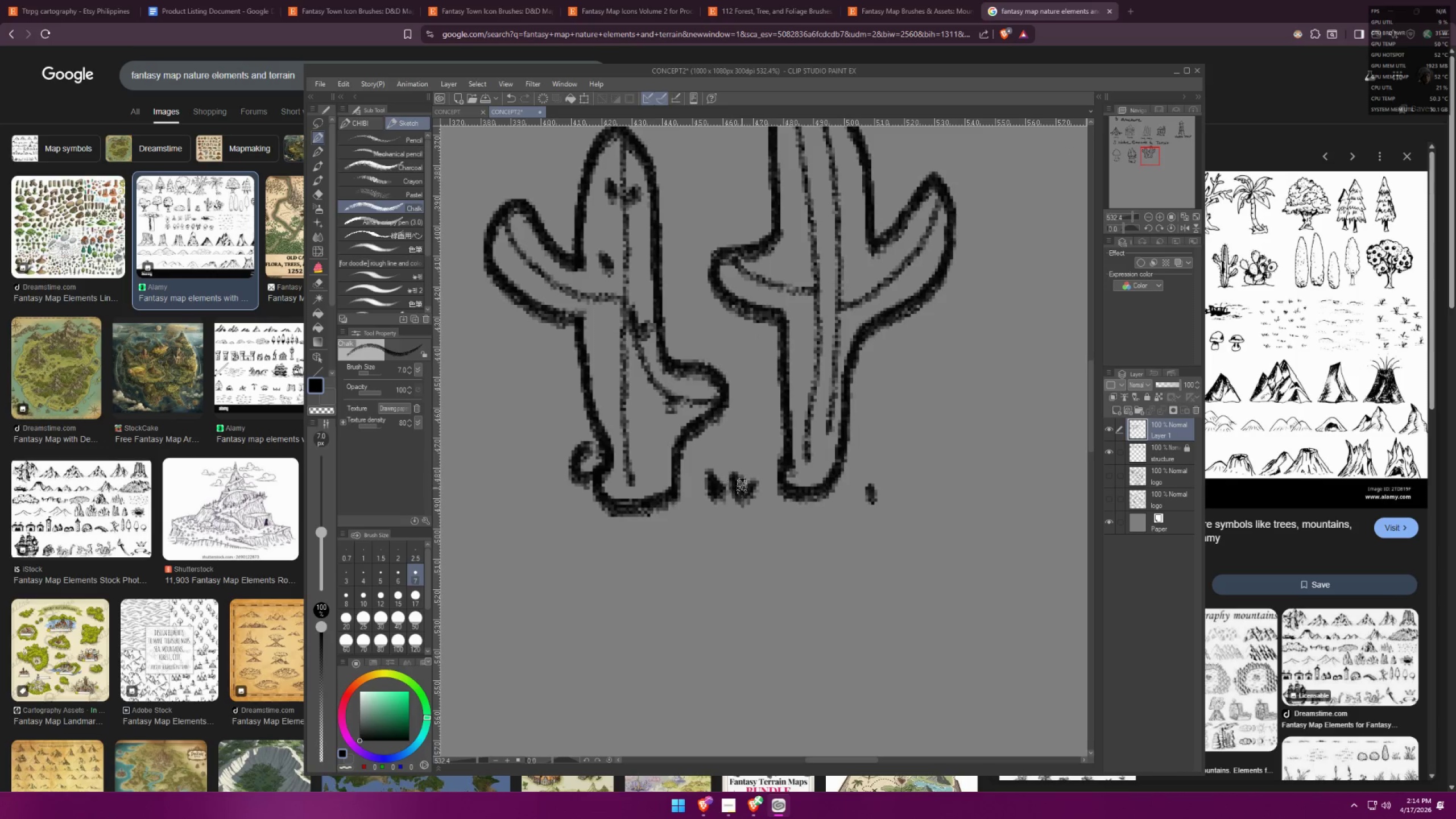 
left_click_drag(start_coordinate=[745, 494], to_coordinate=[756, 474])
 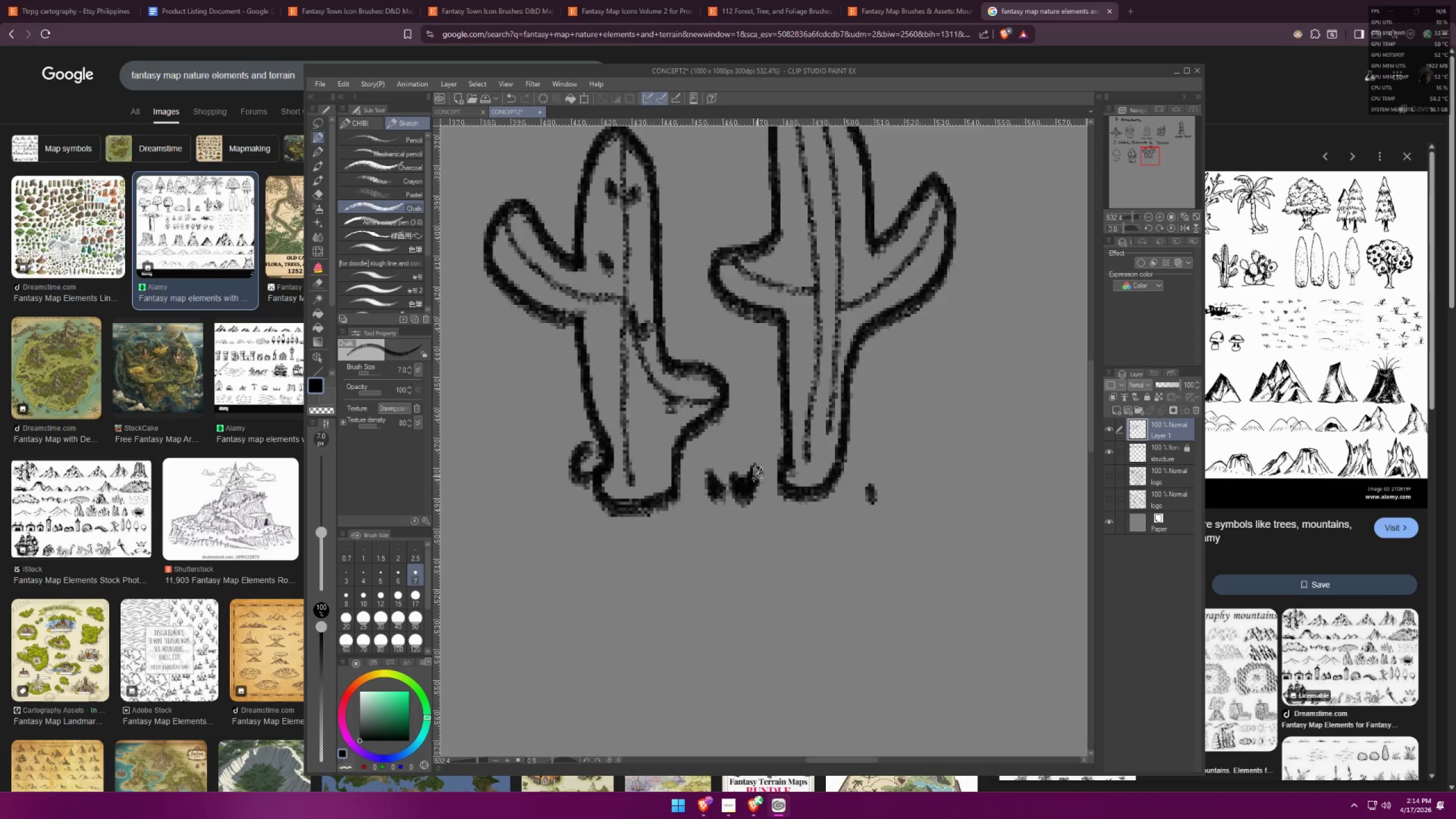 
left_click_drag(start_coordinate=[755, 481], to_coordinate=[768, 497])
 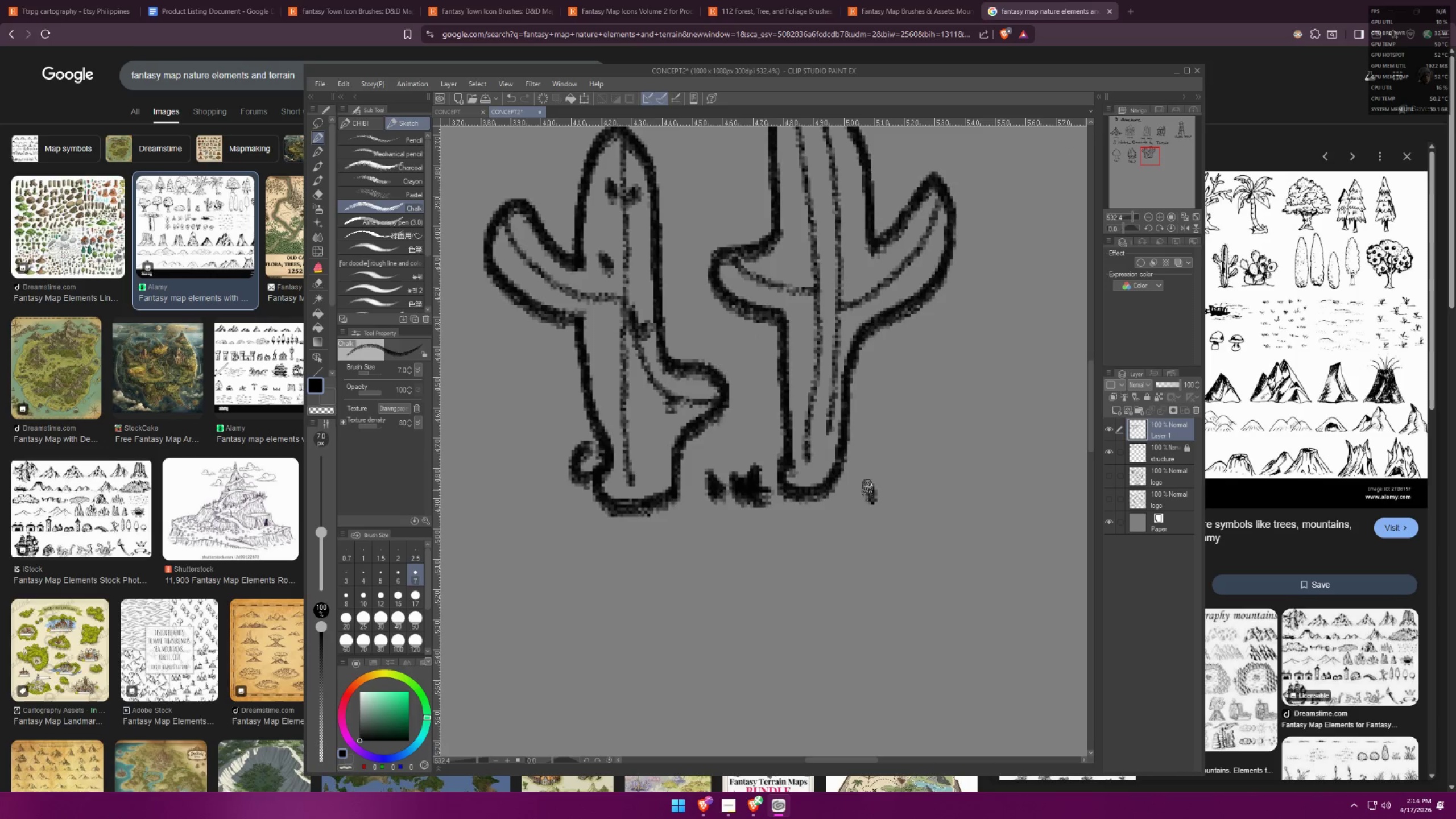 
left_click_drag(start_coordinate=[864, 477], to_coordinate=[853, 459])
 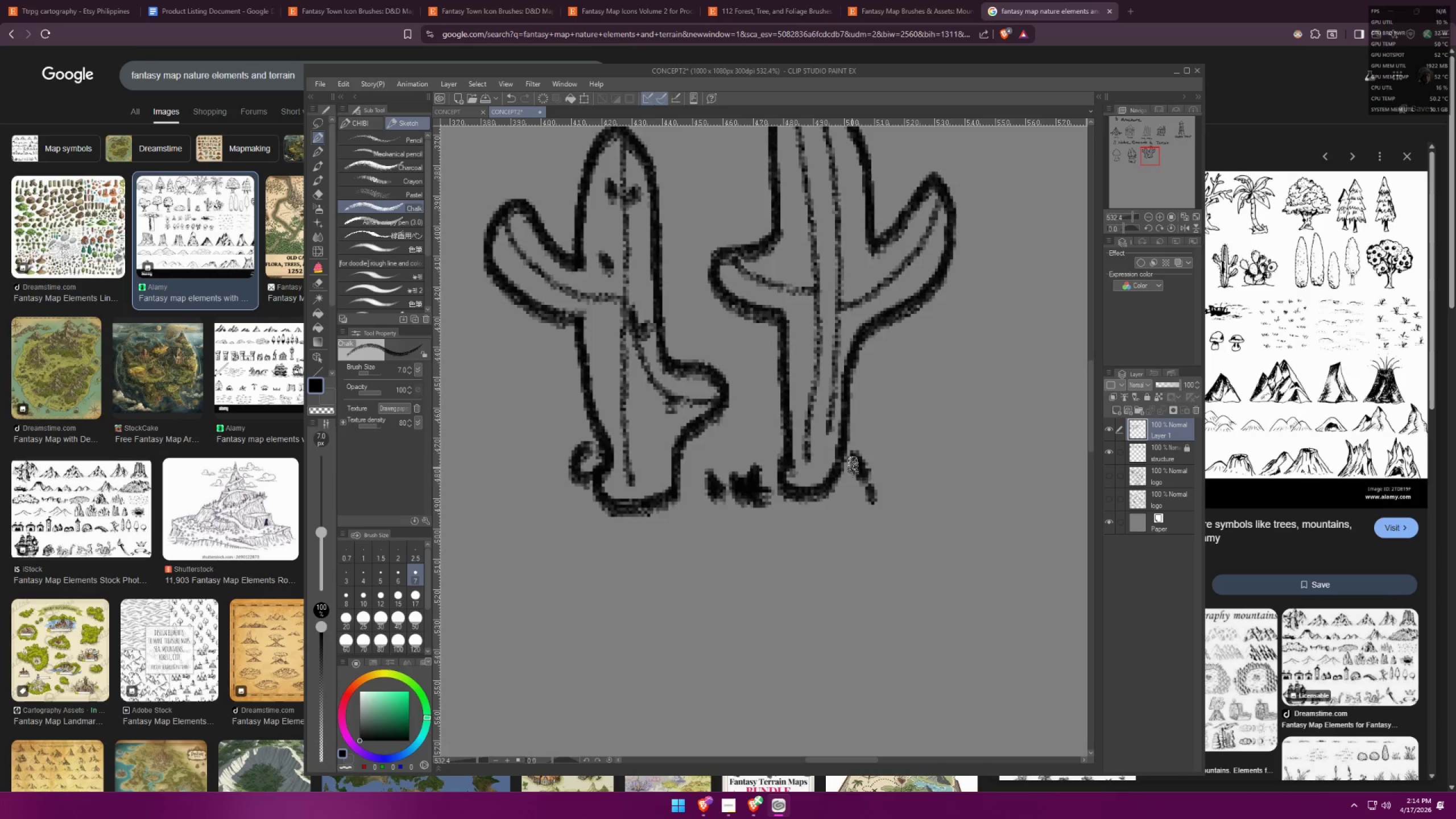 
left_click_drag(start_coordinate=[852, 475], to_coordinate=[842, 481])
 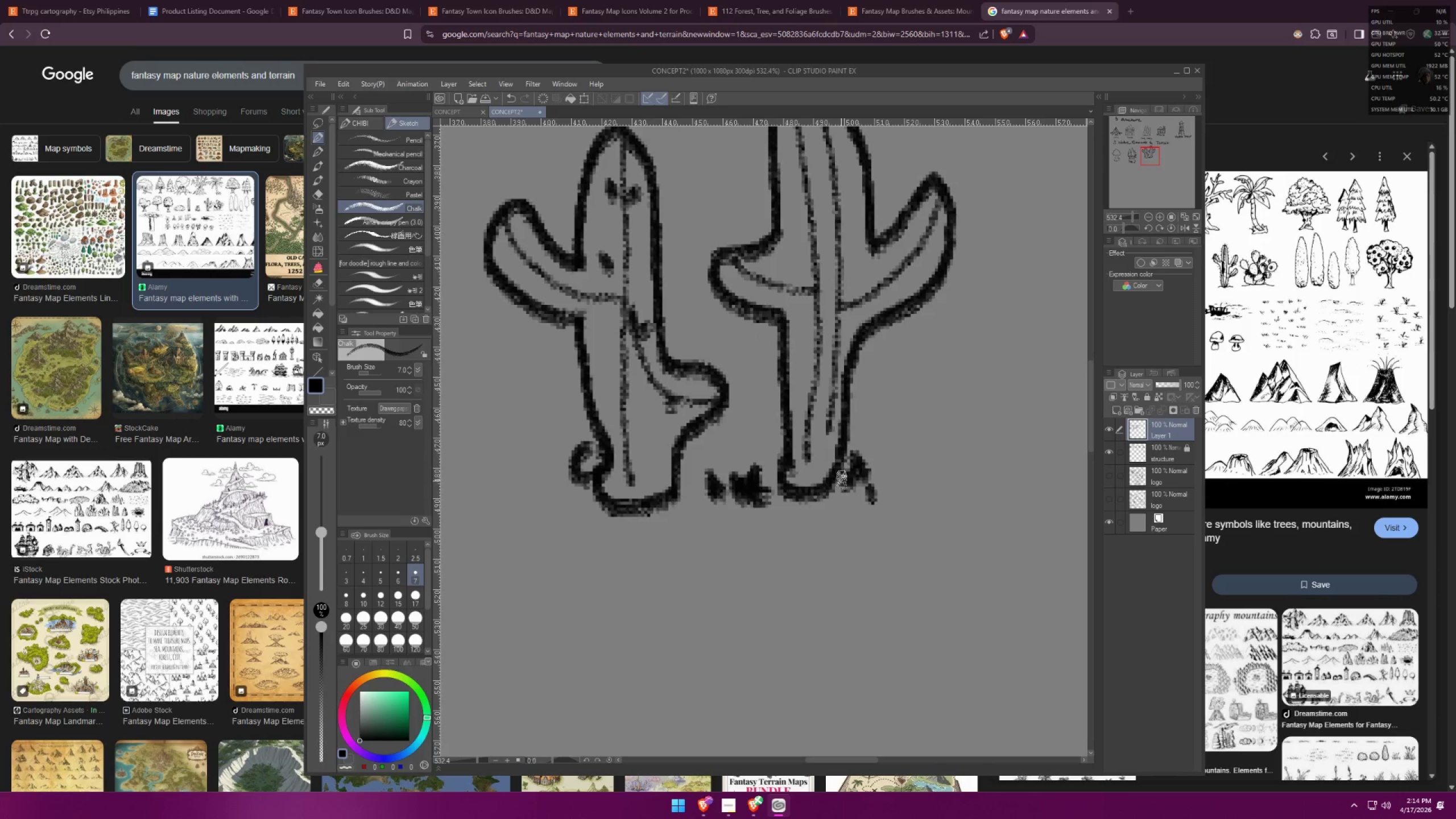 
left_click_drag(start_coordinate=[851, 485], to_coordinate=[862, 486])
 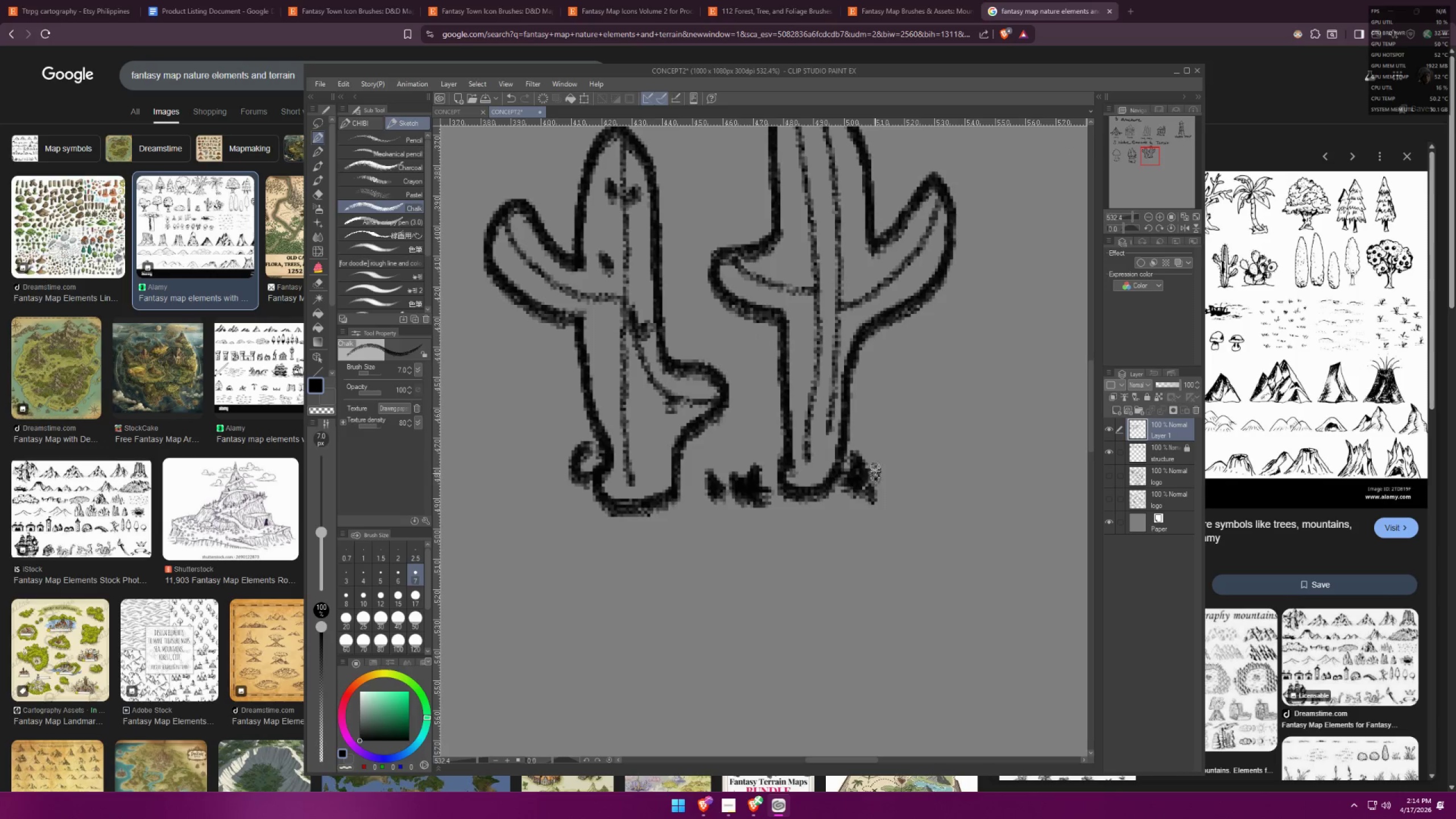 
key(Space)
 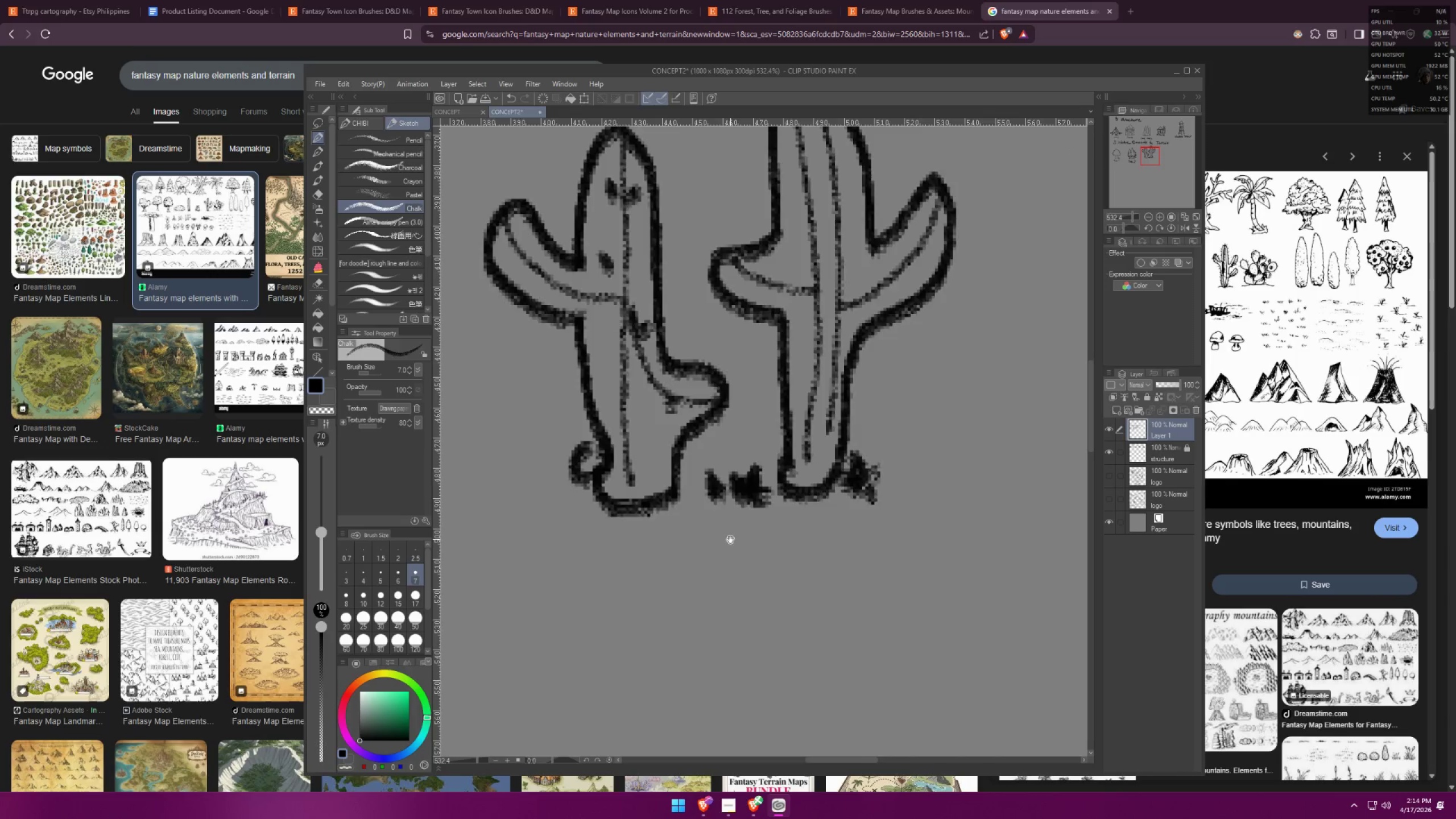 
left_click_drag(start_coordinate=[735, 540], to_coordinate=[836, 537])
 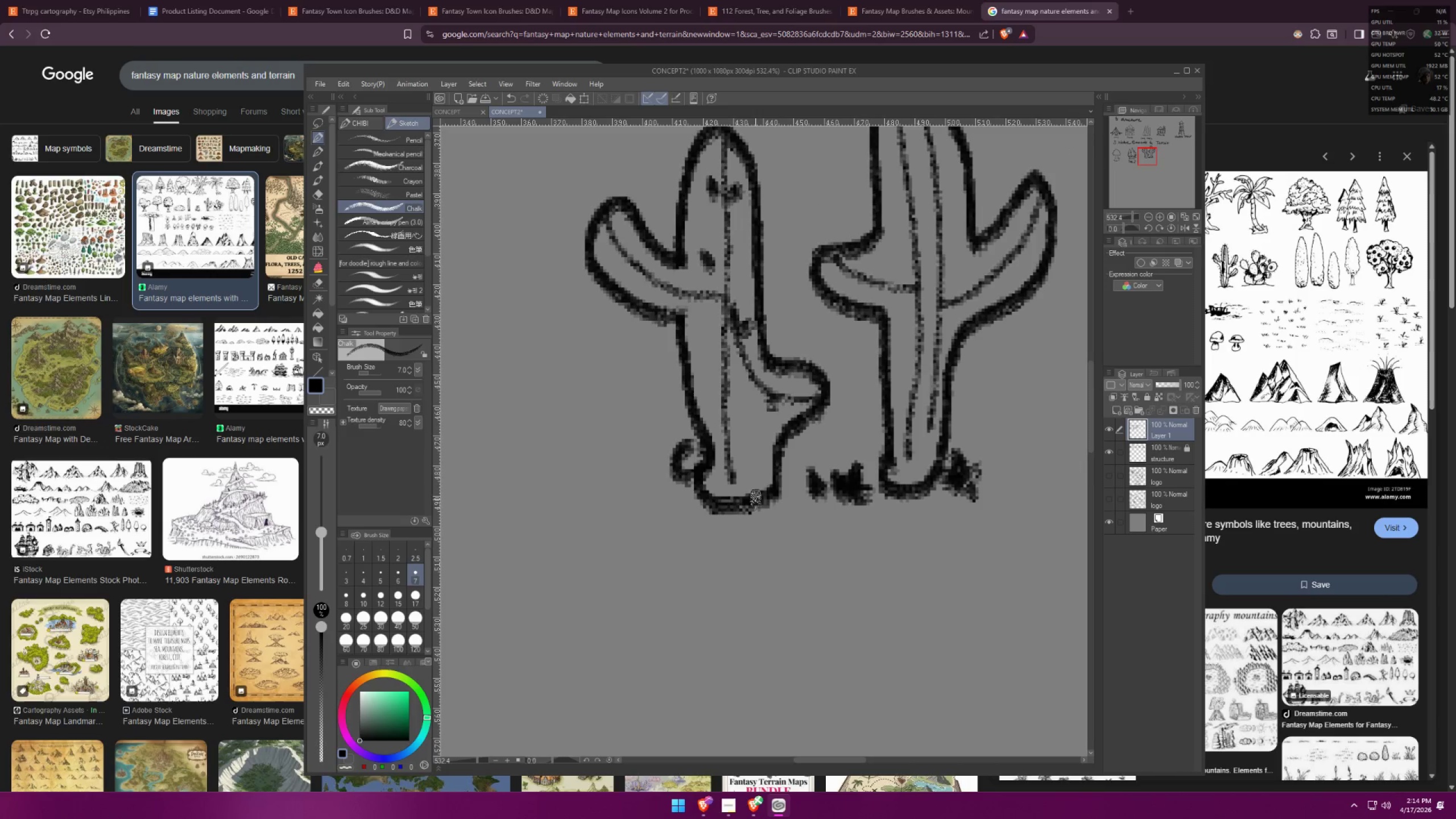 
left_click_drag(start_coordinate=[761, 494], to_coordinate=[812, 493])
 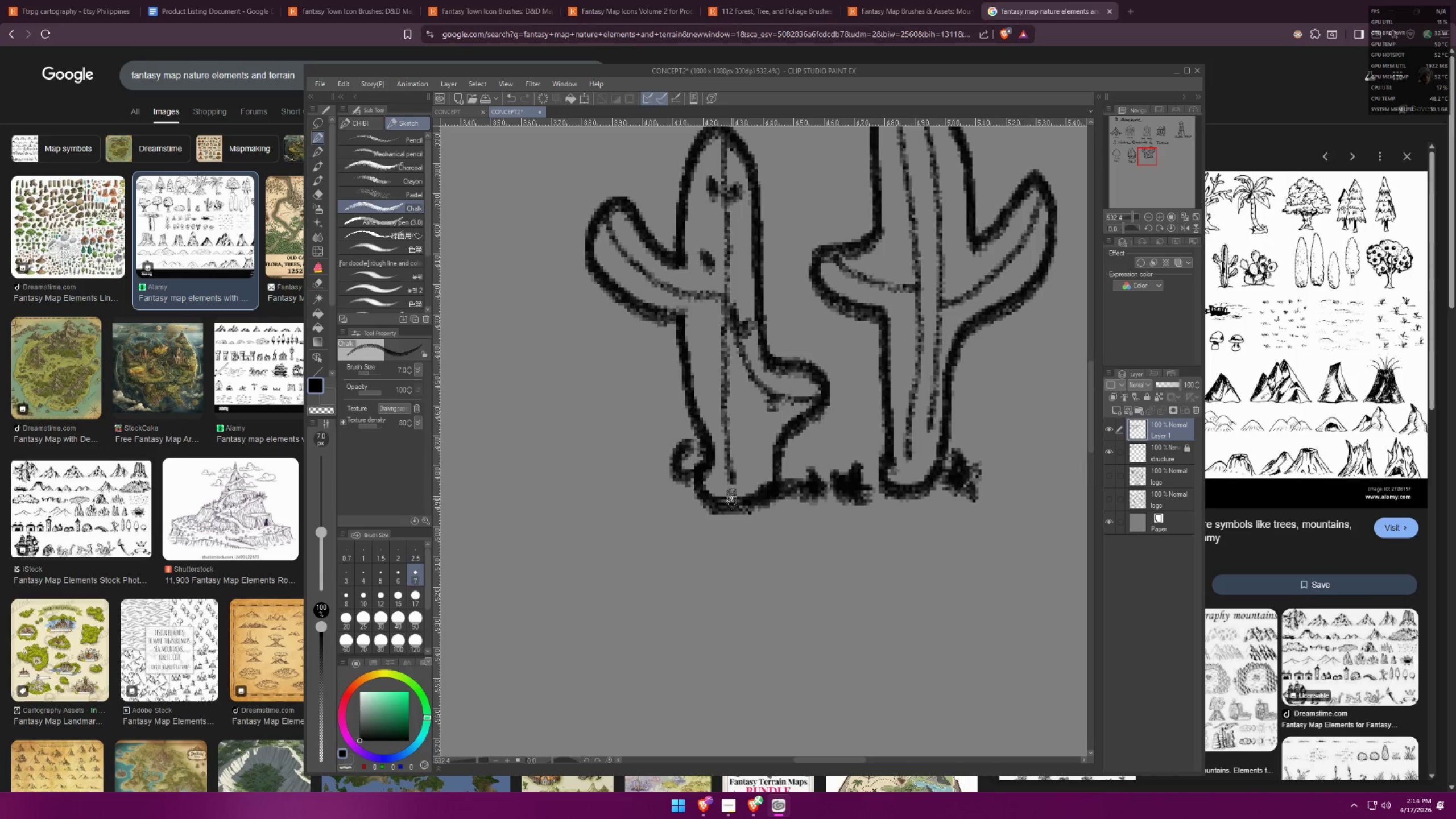 
left_click_drag(start_coordinate=[726, 499], to_coordinate=[669, 498])
 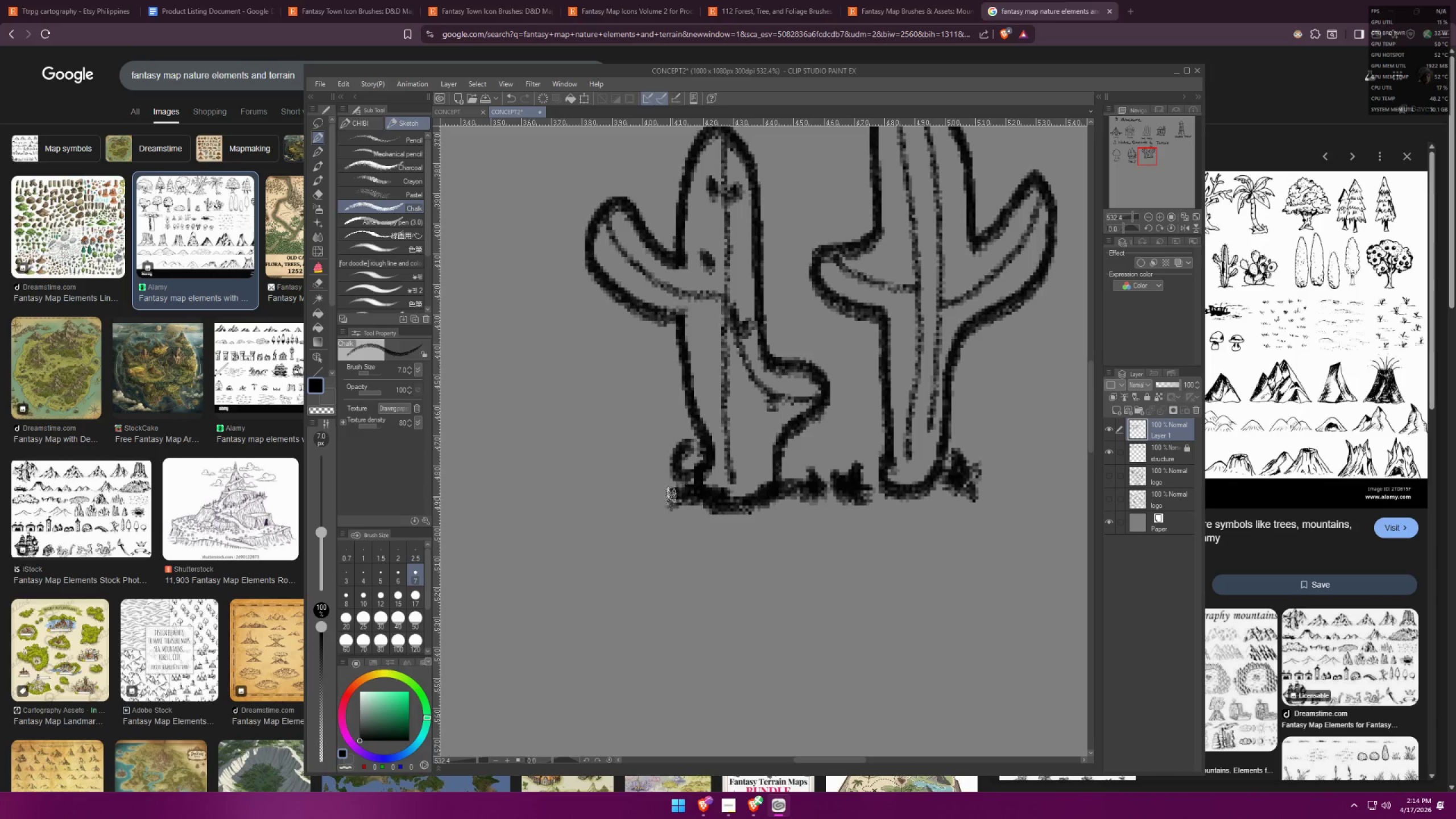 
key(Control+ControlLeft)
 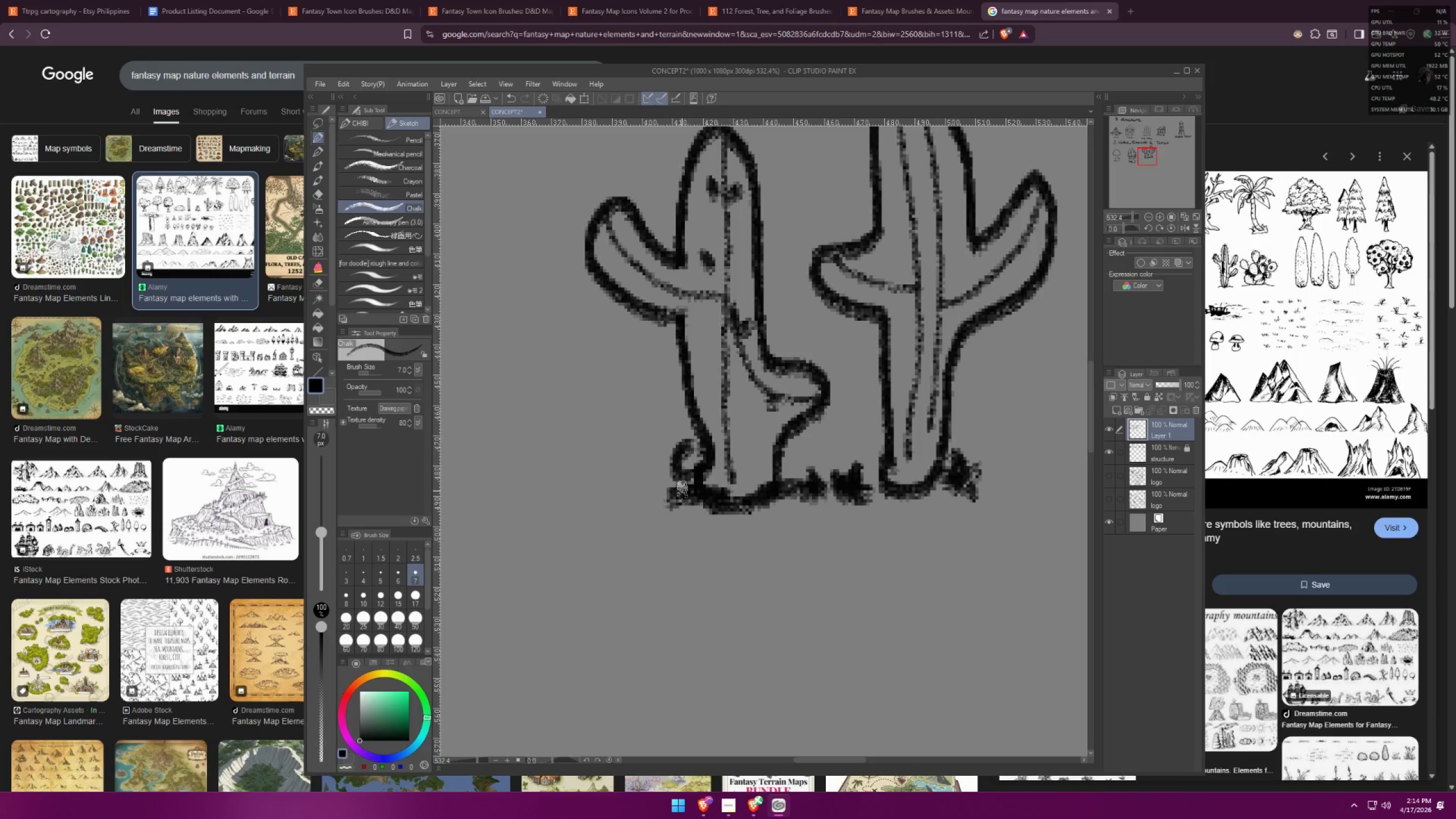 
key(Control+Z)
 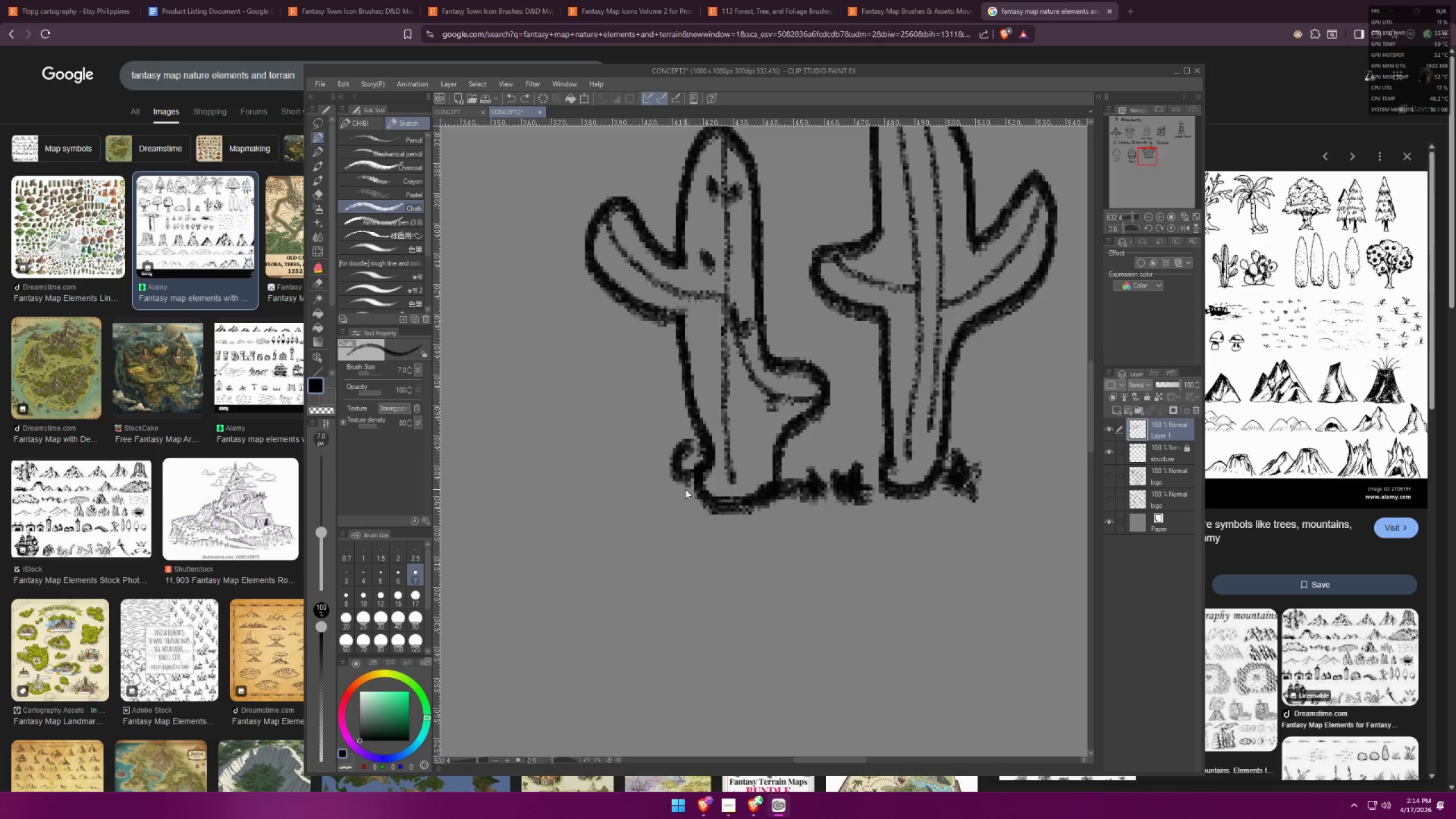 
left_click_drag(start_coordinate=[685, 489], to_coordinate=[611, 498])
 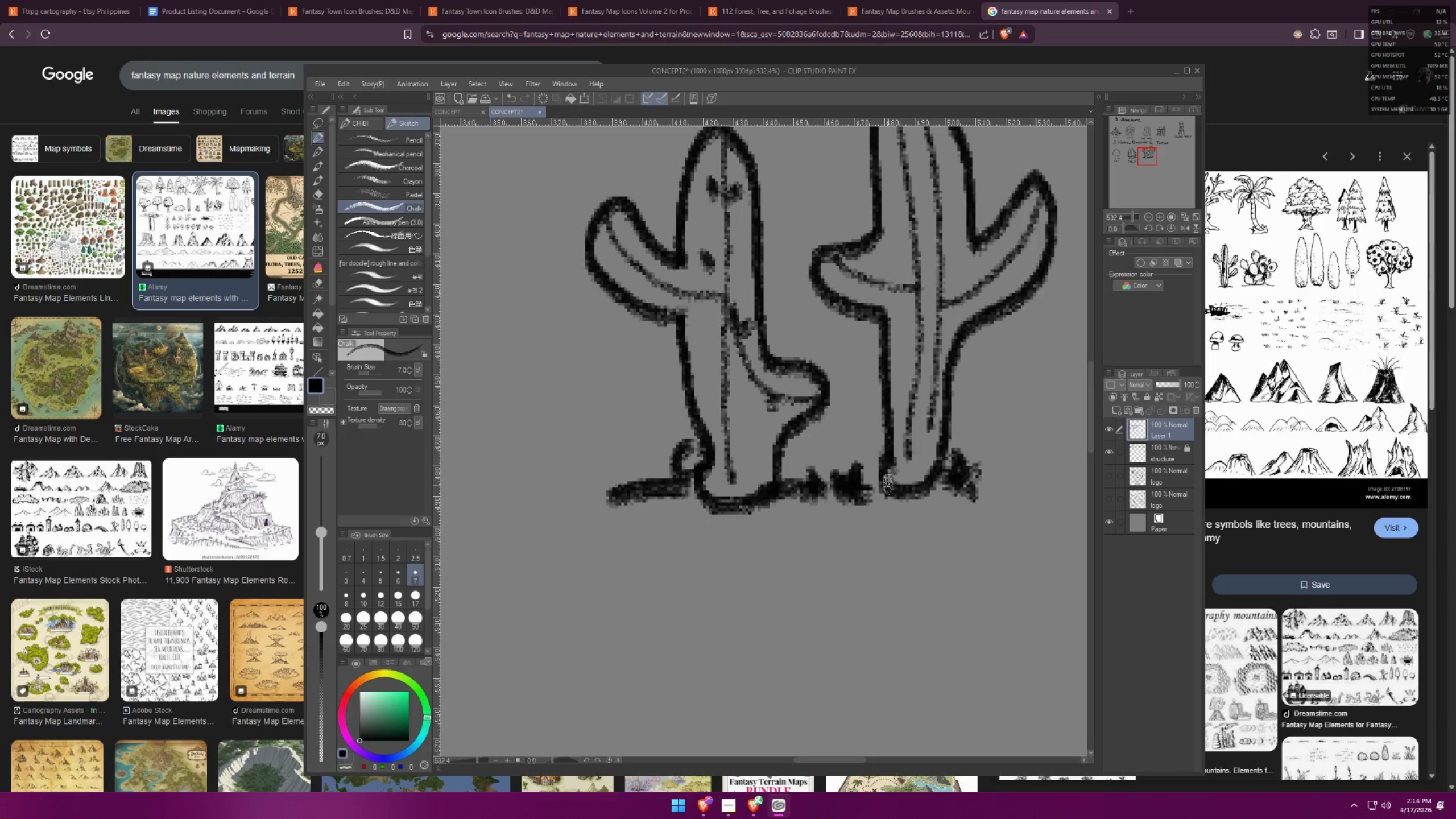 
left_click_drag(start_coordinate=[886, 465], to_coordinate=[805, 460])
 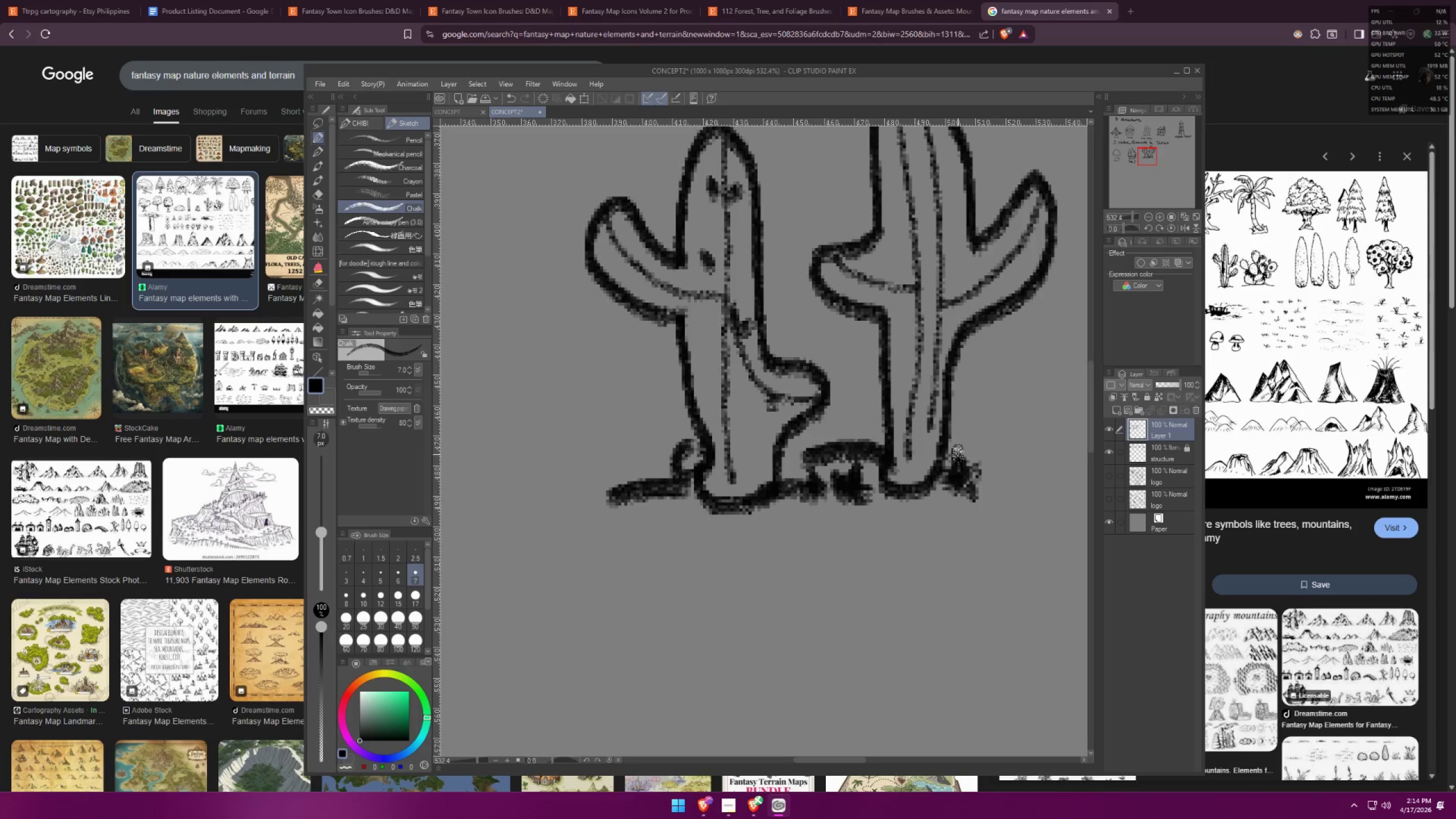 
left_click_drag(start_coordinate=[959, 453], to_coordinate=[1028, 453])
 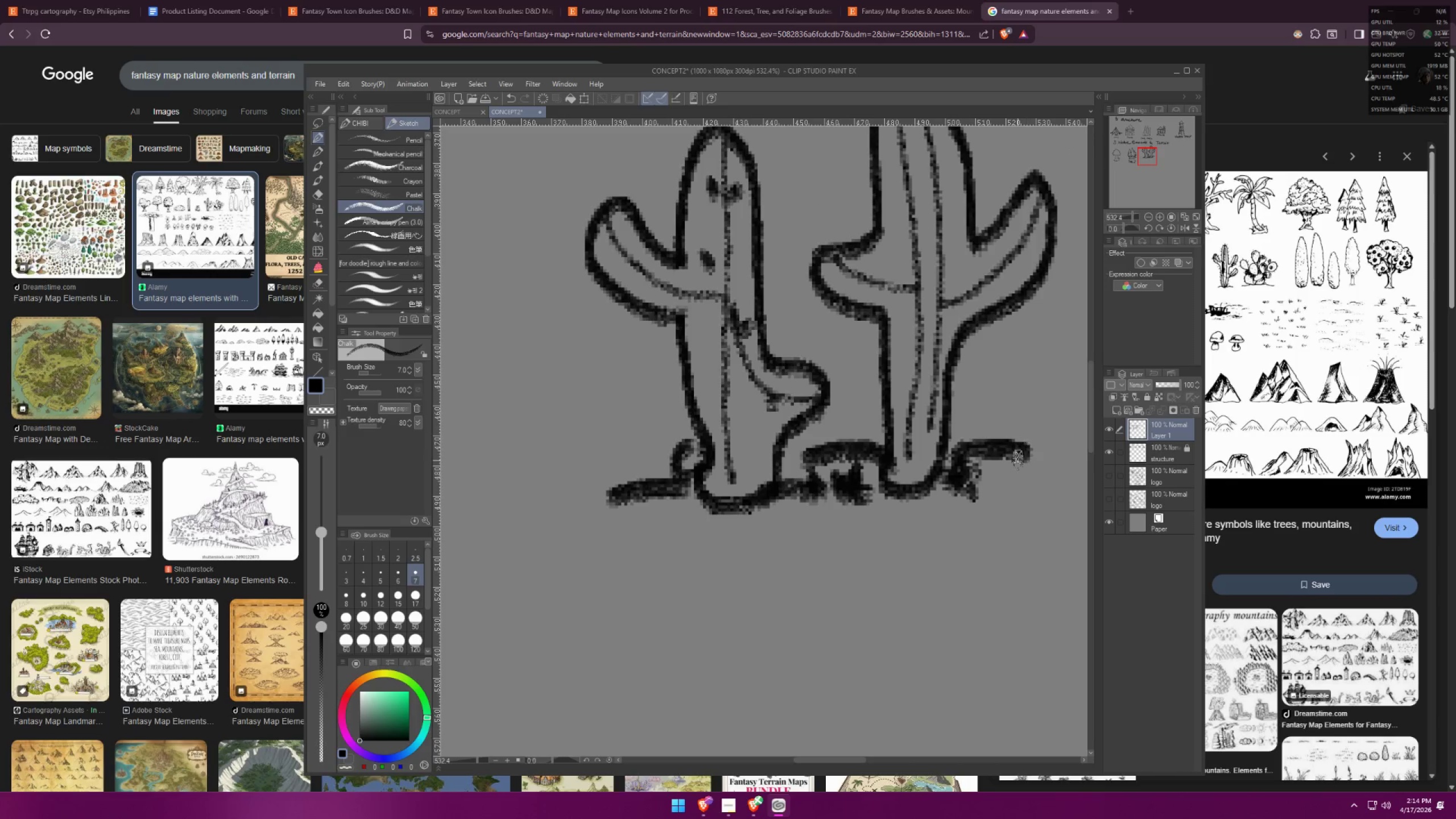 
scroll: coordinate [783, 455], scroll_direction: down, amount: 6.0
 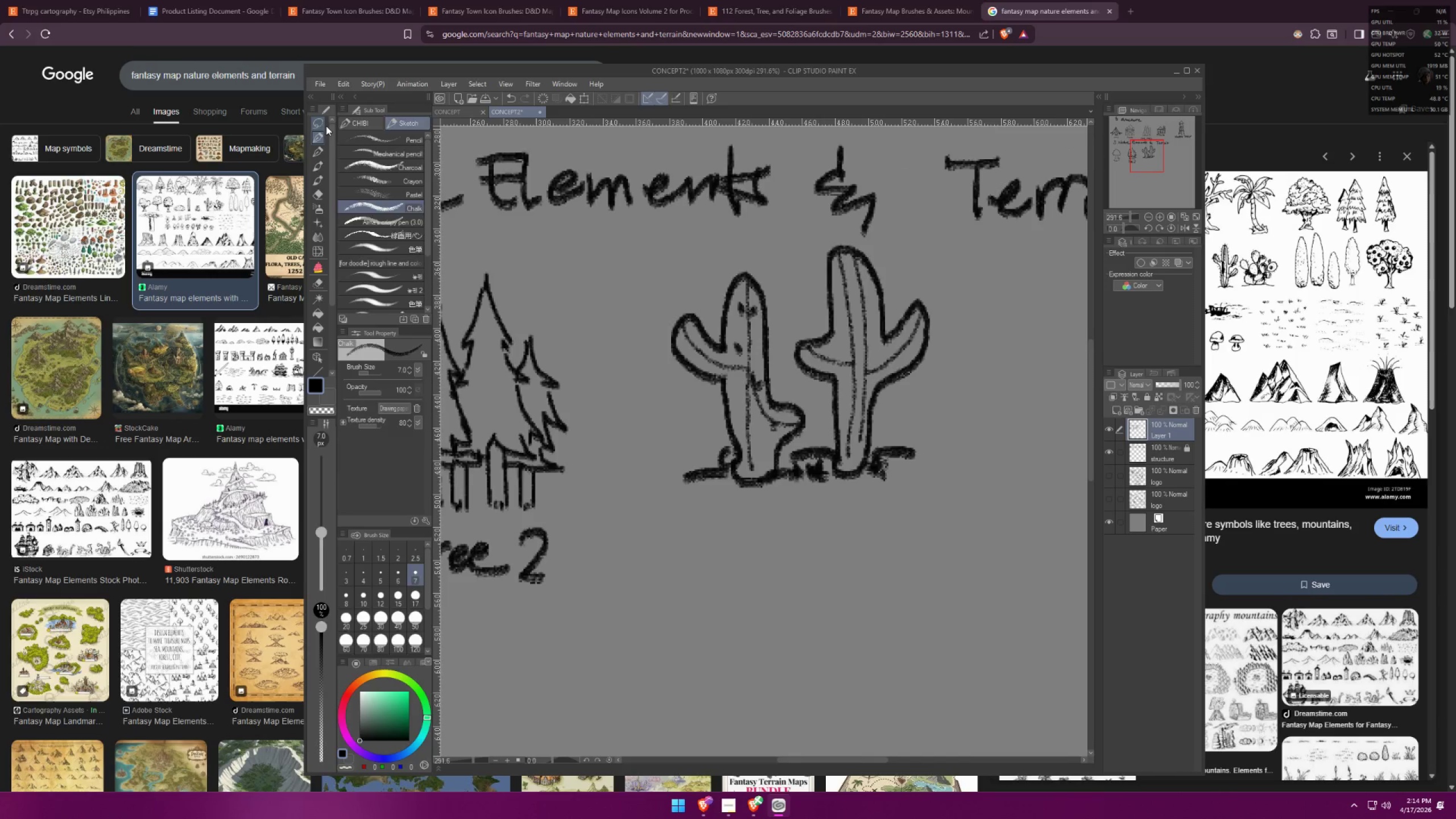 
left_click_drag(start_coordinate=[777, 503], to_coordinate=[813, 505])
 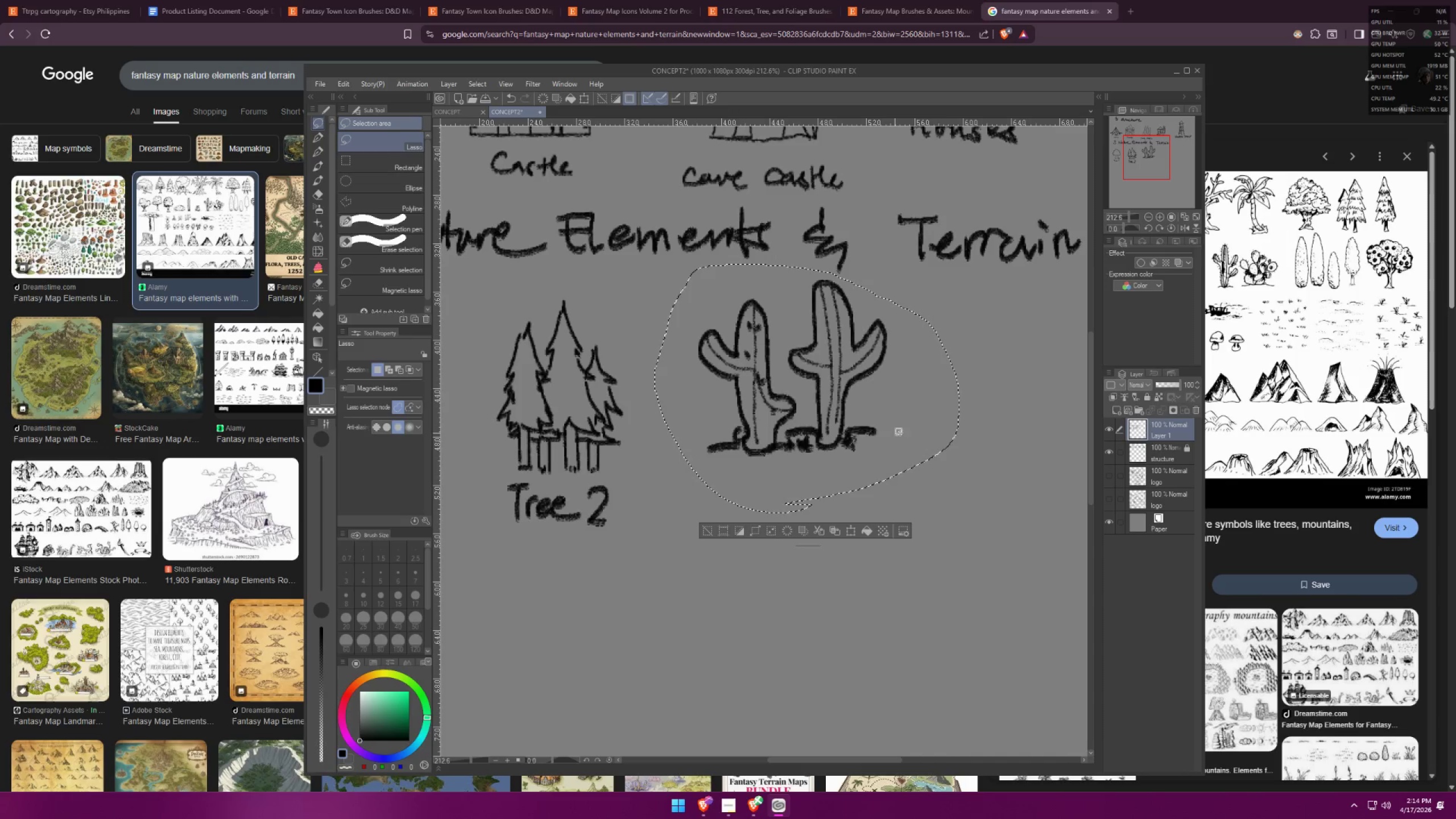 
scroll: coordinate [784, 375], scroll_direction: down, amount: 3.0
 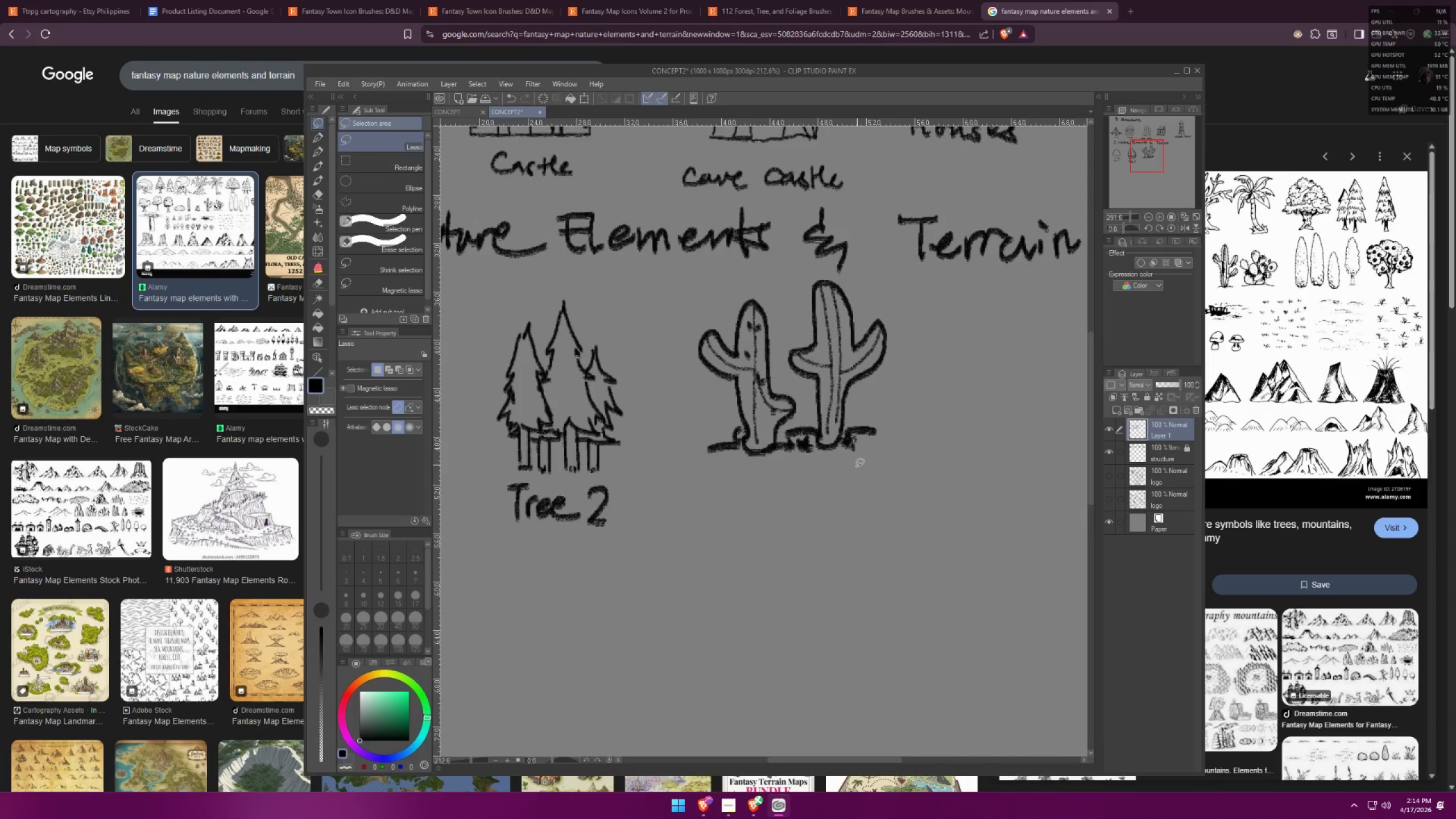 
key(Control+T)
 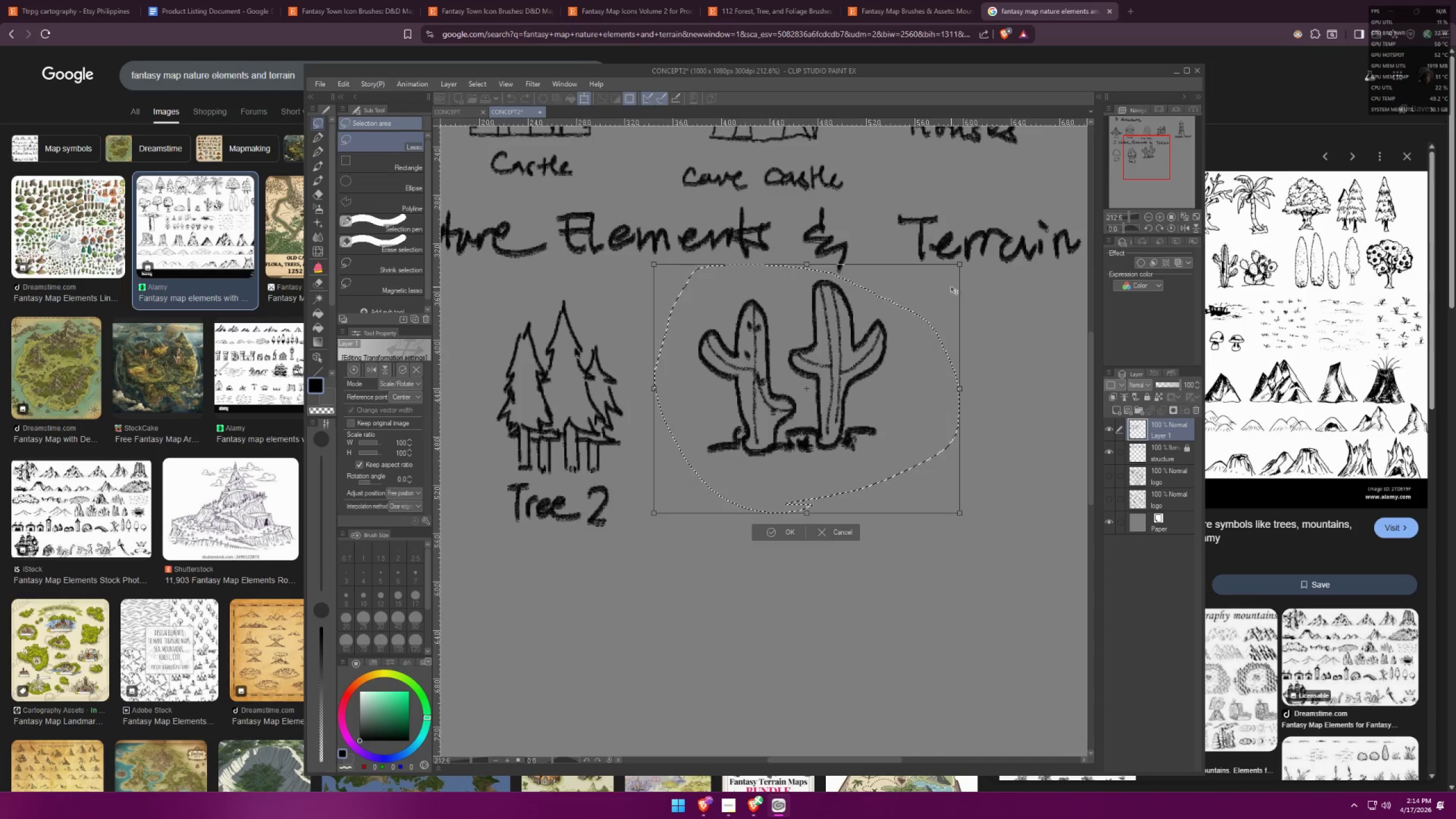 
hold_key(key=AltLeft, duration=1.31)
left_click_drag(start_coordinate=[958, 264], to_coordinate=[918, 309])
 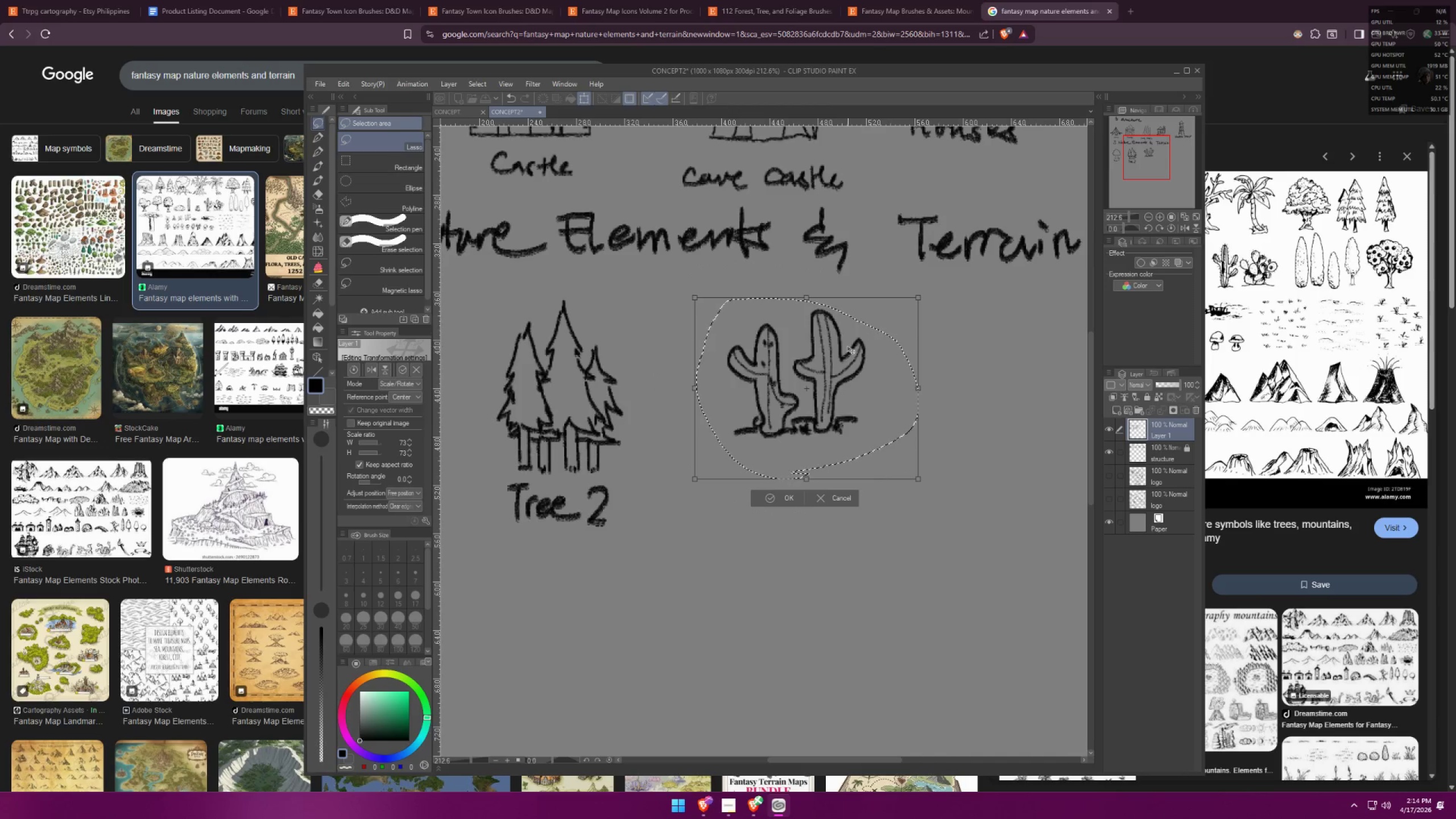 
left_click_drag(start_coordinate=[844, 351], to_coordinate=[836, 363])
 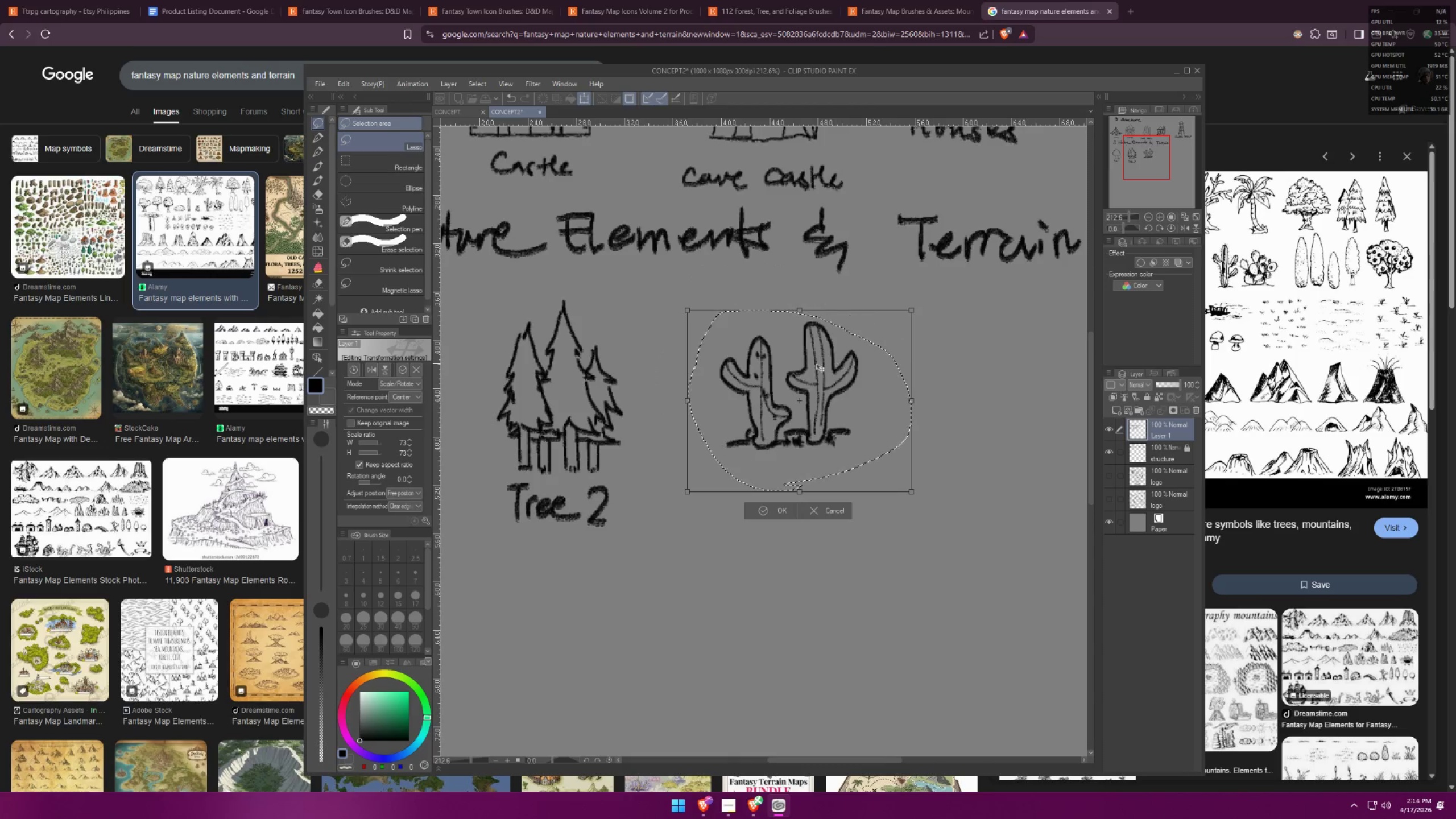 
scroll: coordinate [801, 338], scroll_direction: down, amount: 6.0
 